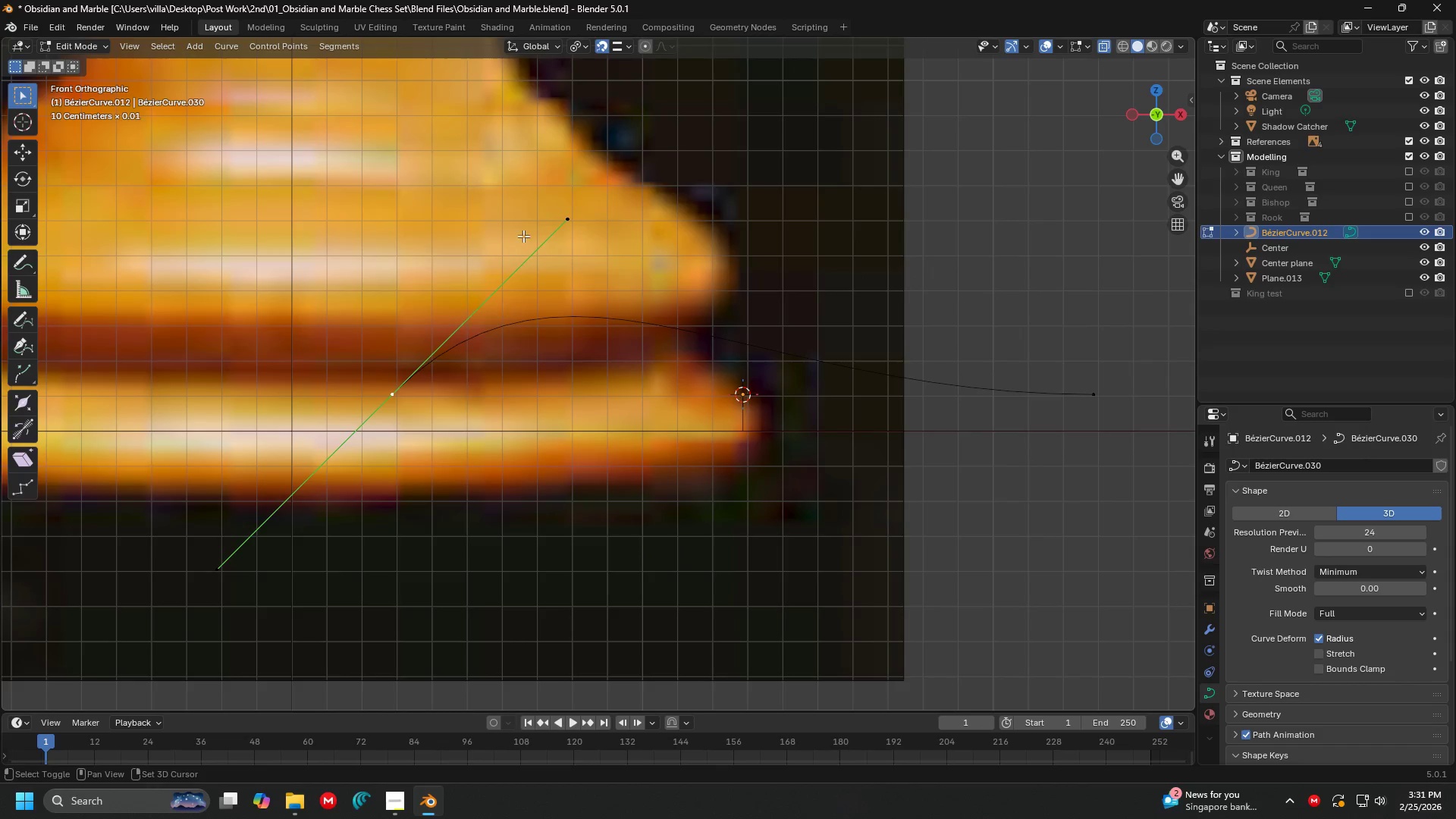 
key(Shift+S)
 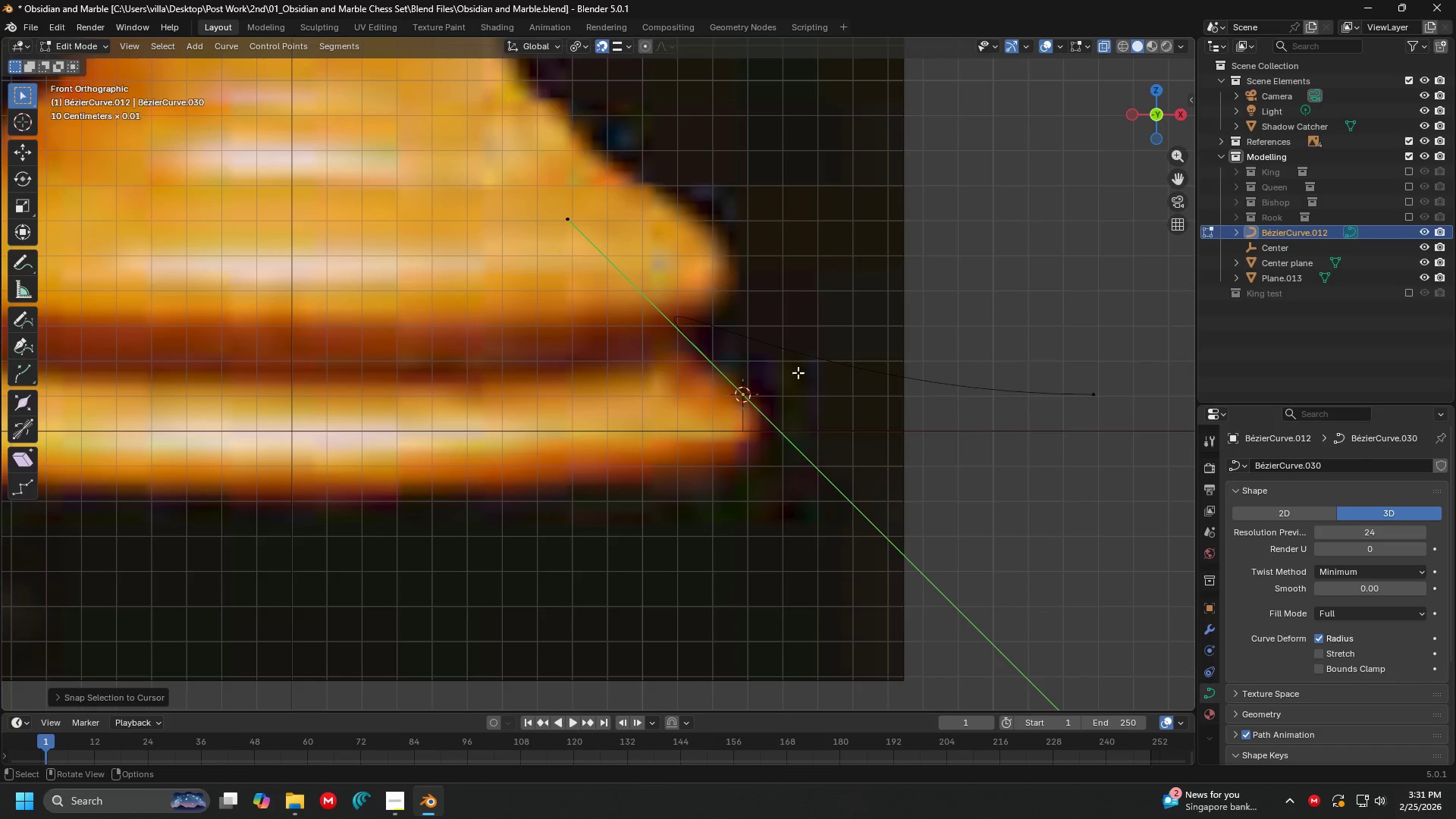 
left_click([1092, 372])
 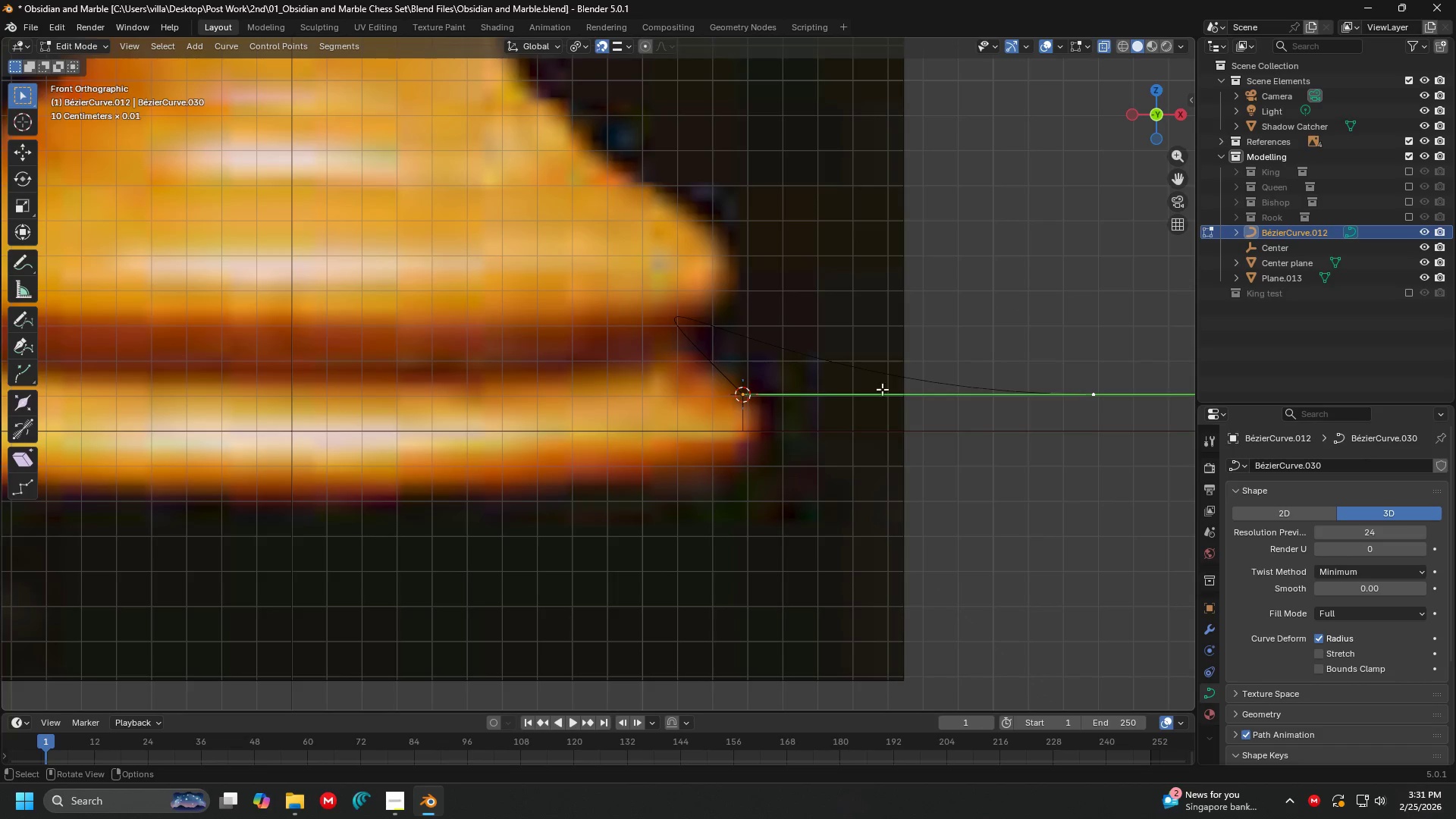 
left_click([726, 397])
 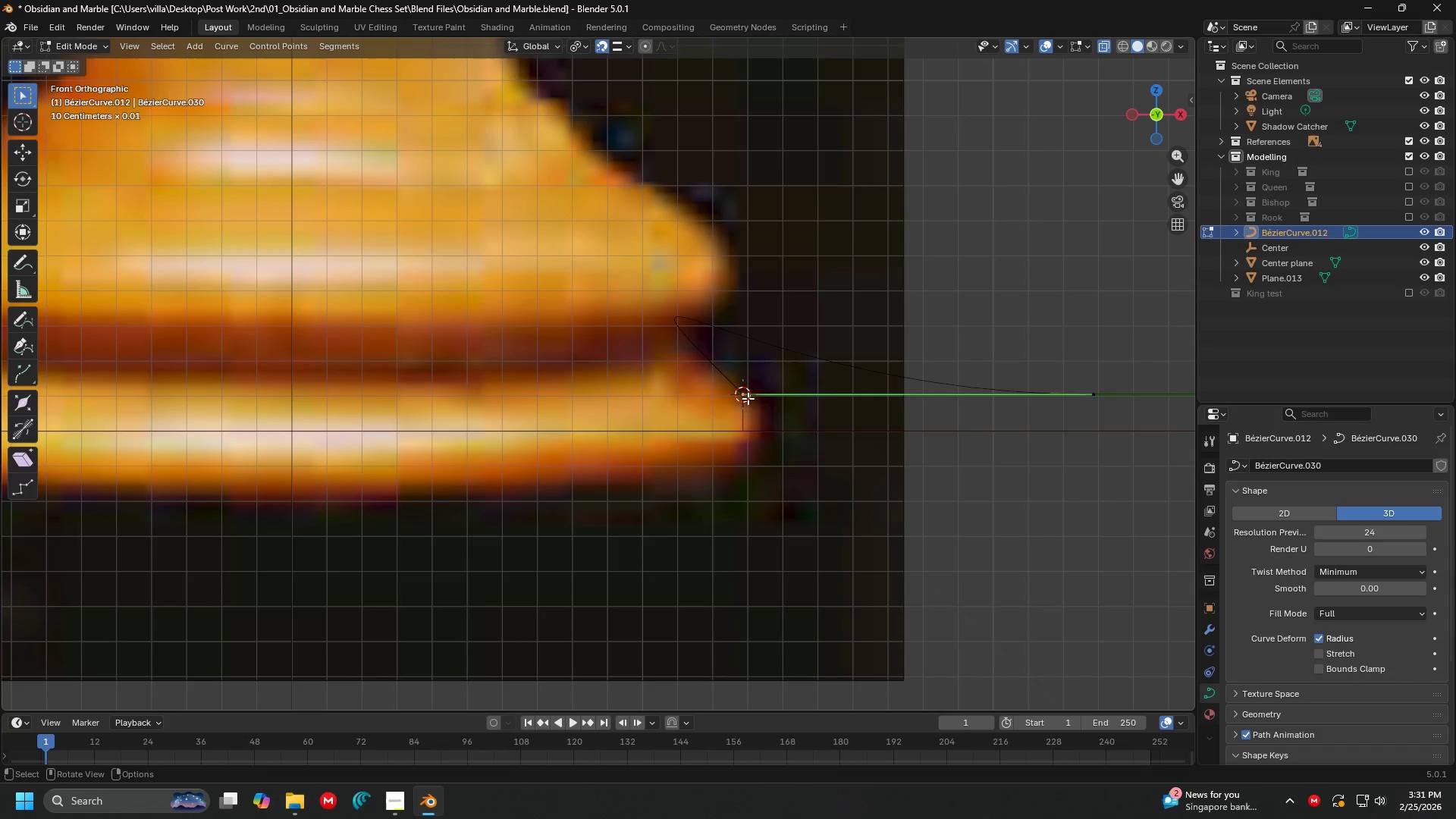 
left_click([742, 395])
 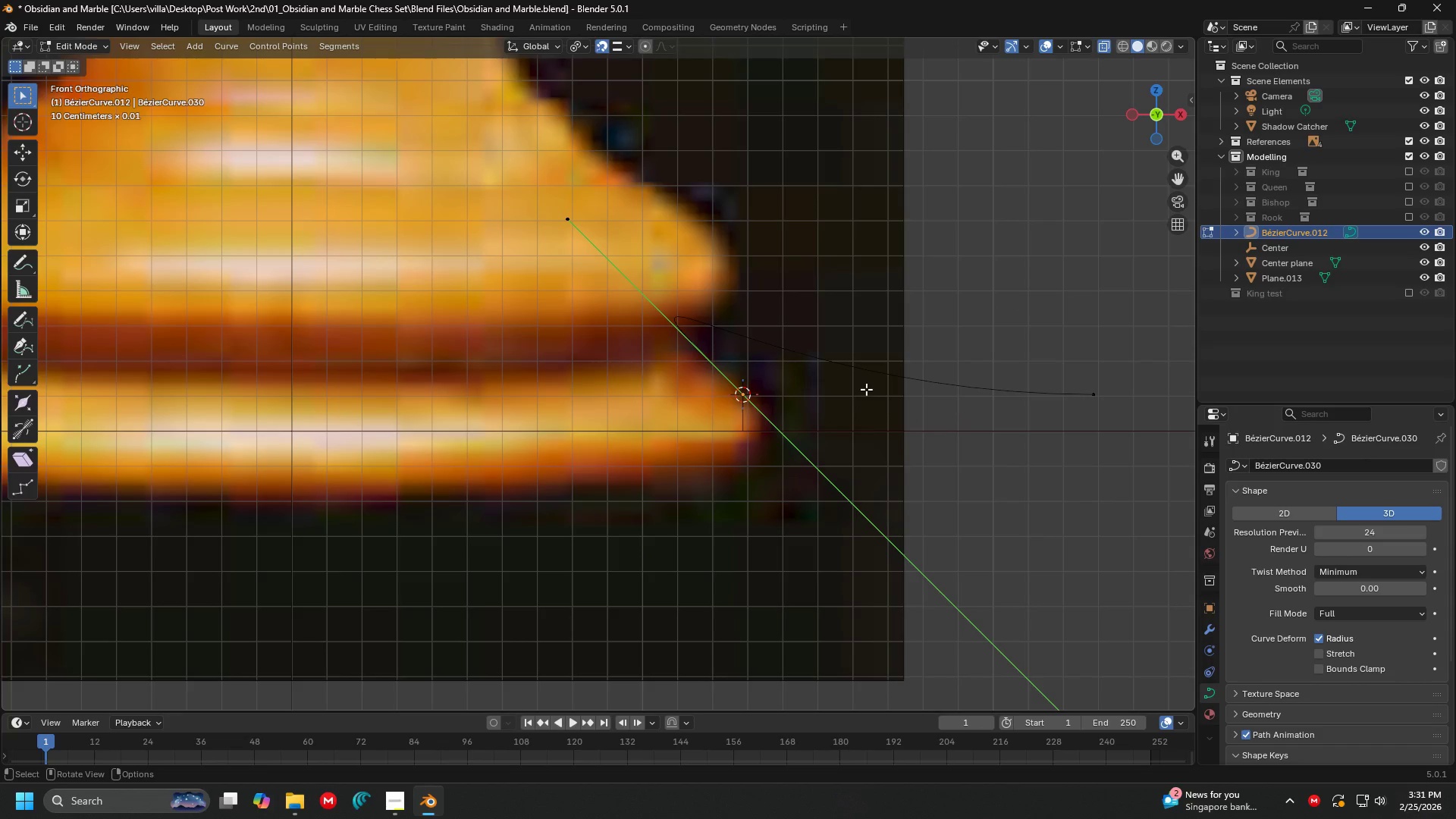 
type(rs)
 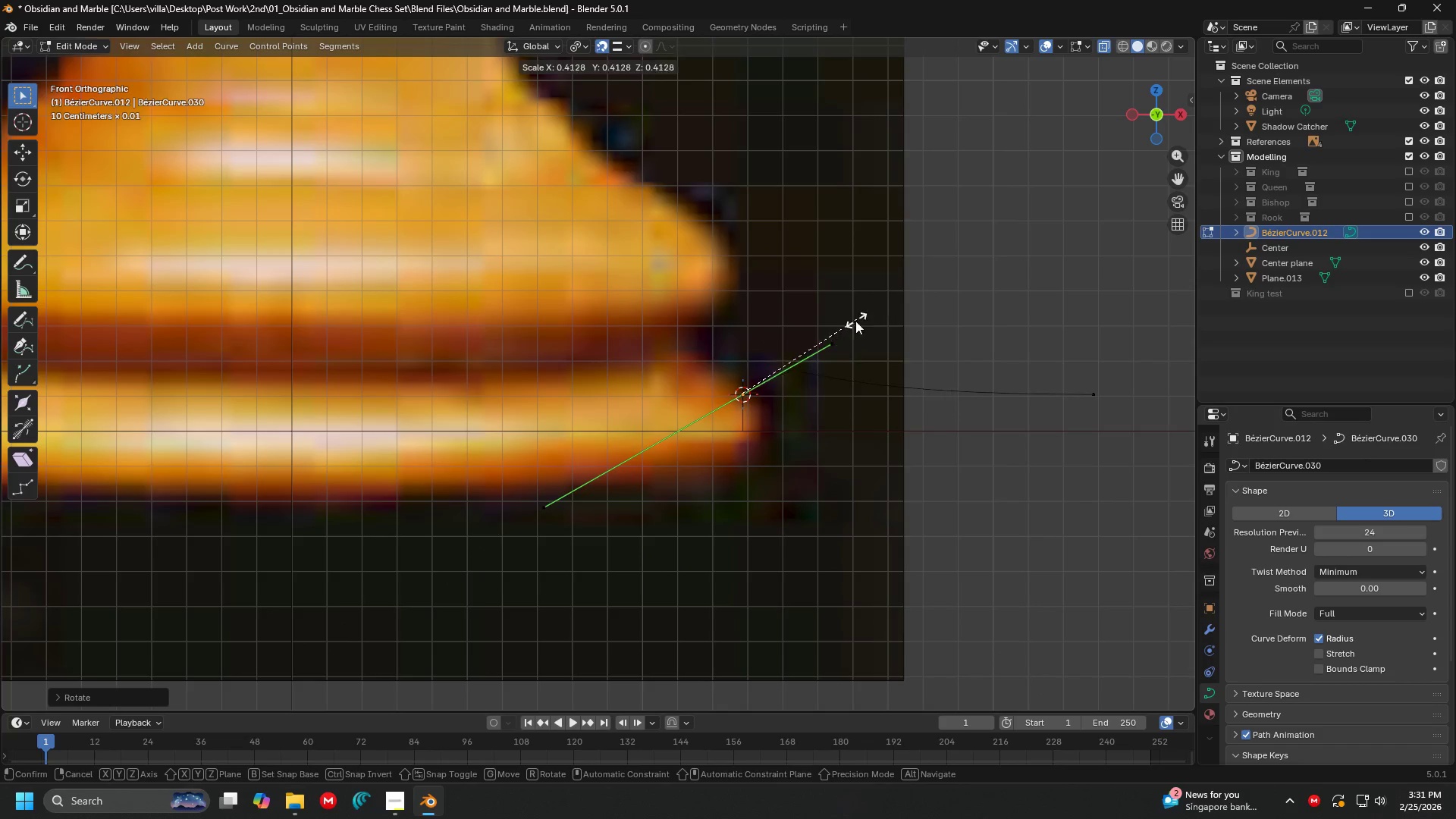 
left_click_drag(start_coordinate=[712, 526], to_coordinate=[714, 520])
 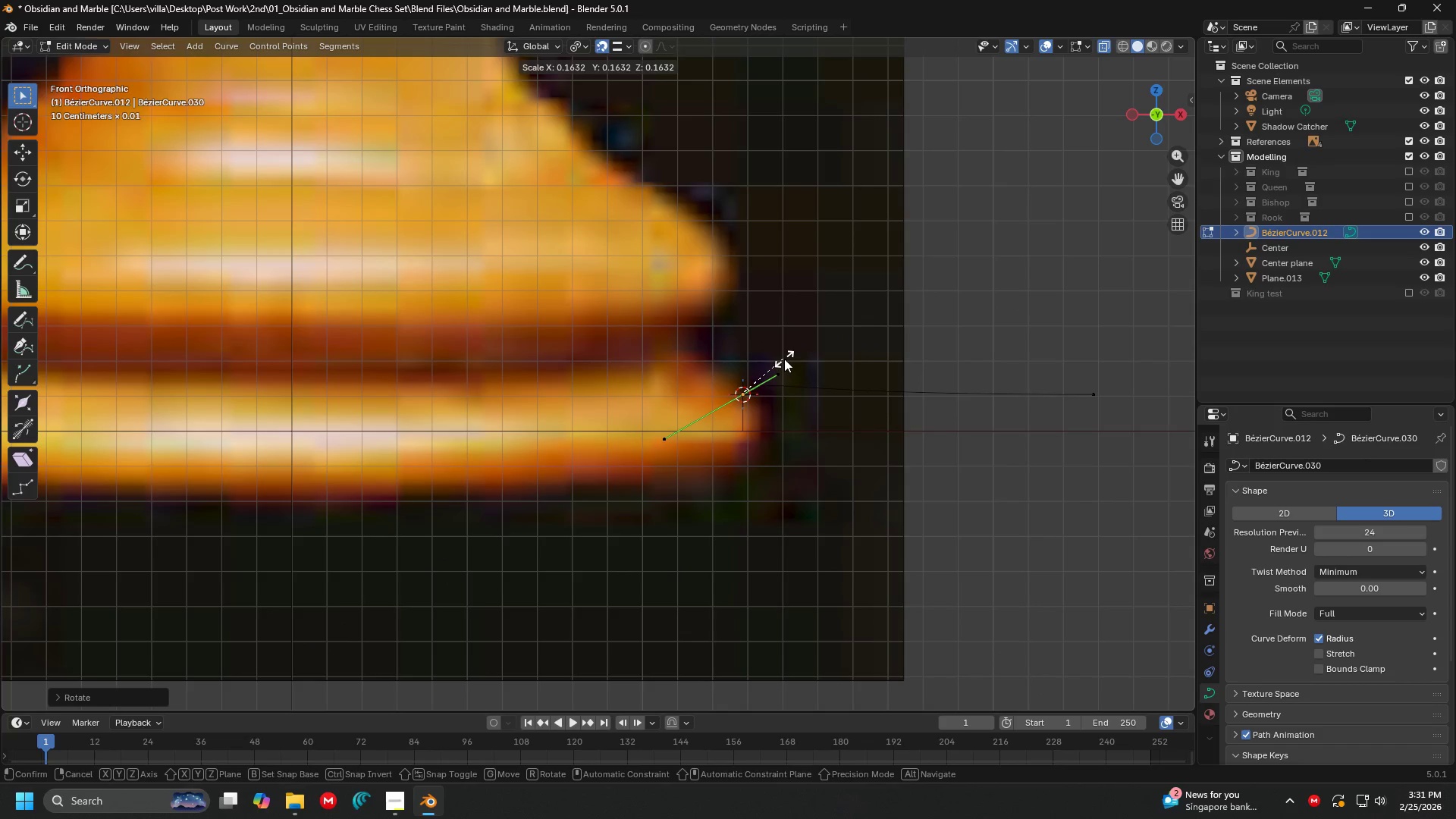 
left_click_drag(start_coordinate=[769, 366], to_coordinate=[774, 368])
 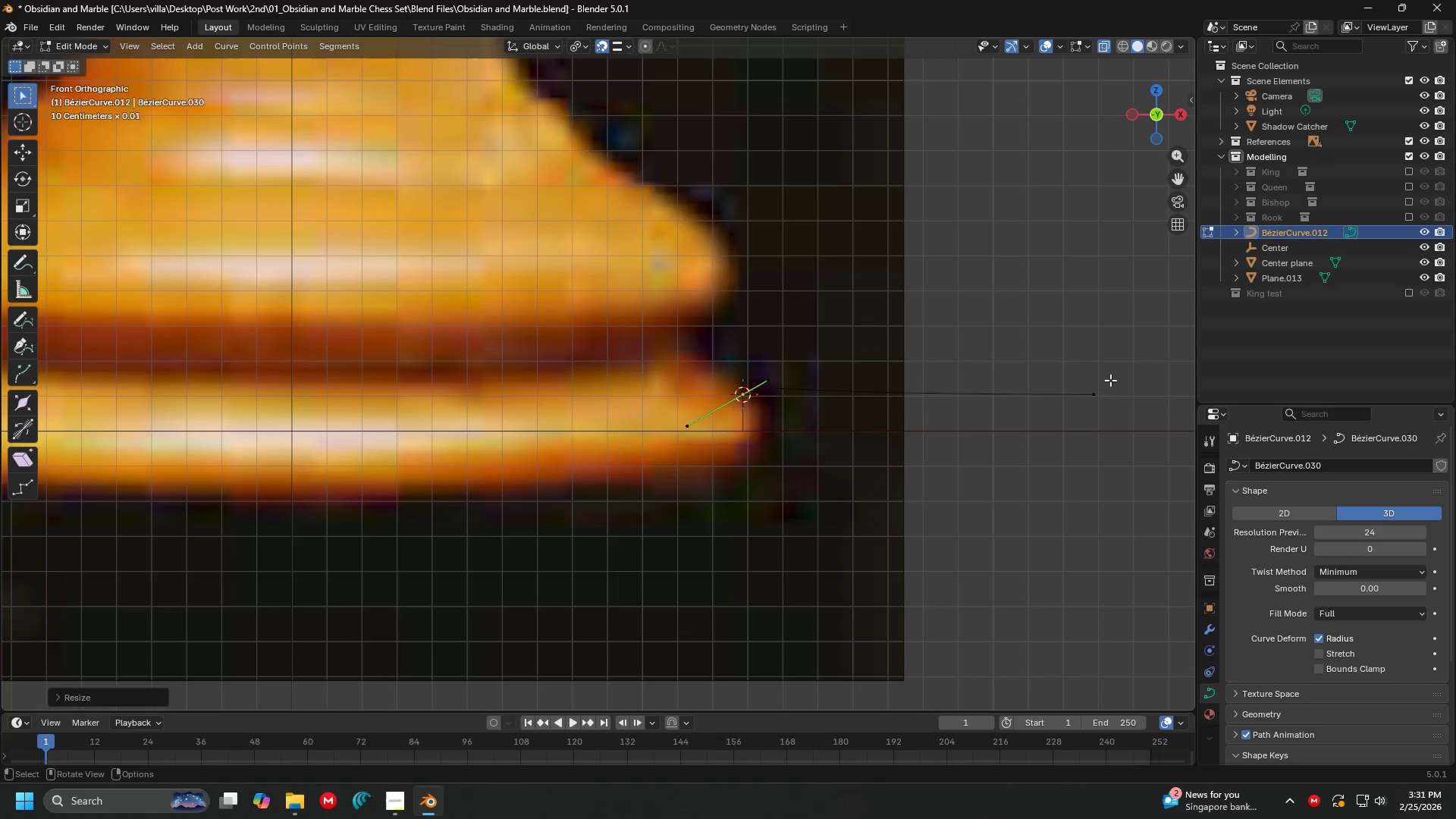 
double_click([1114, 379])
 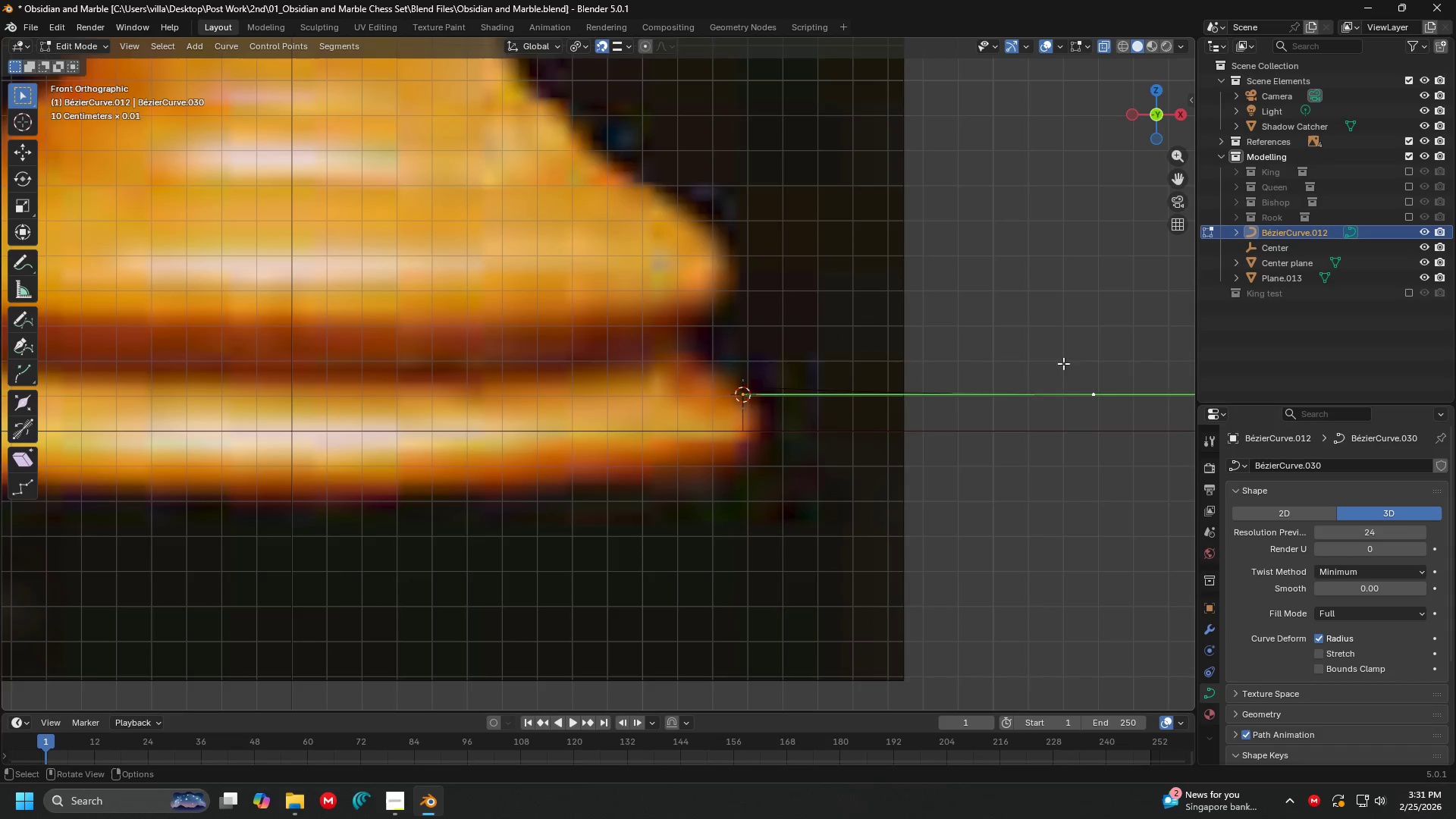 
type(gs)
 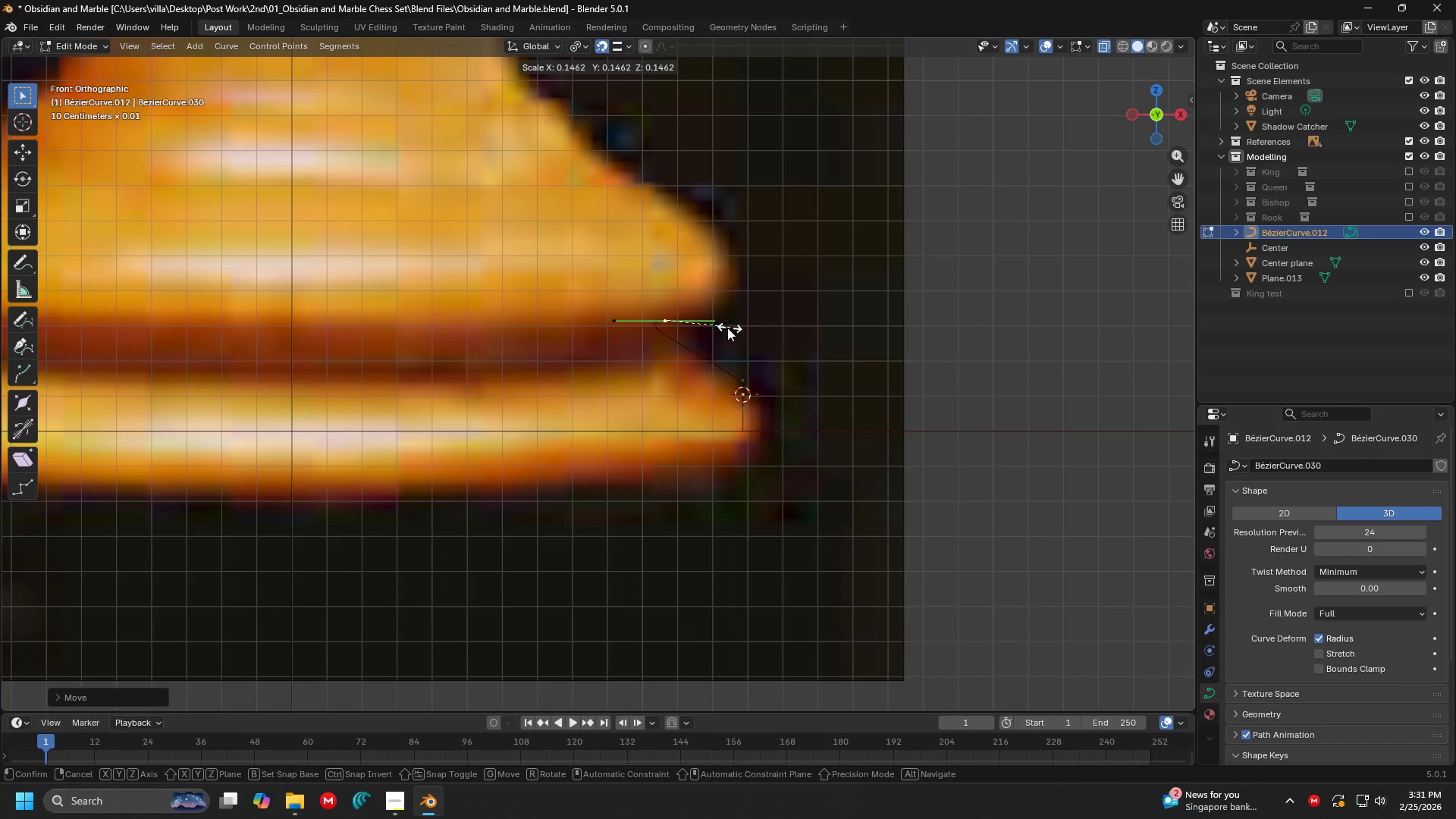 
left_click_drag(start_coordinate=[564, 268], to_coordinate=[570, 270])
 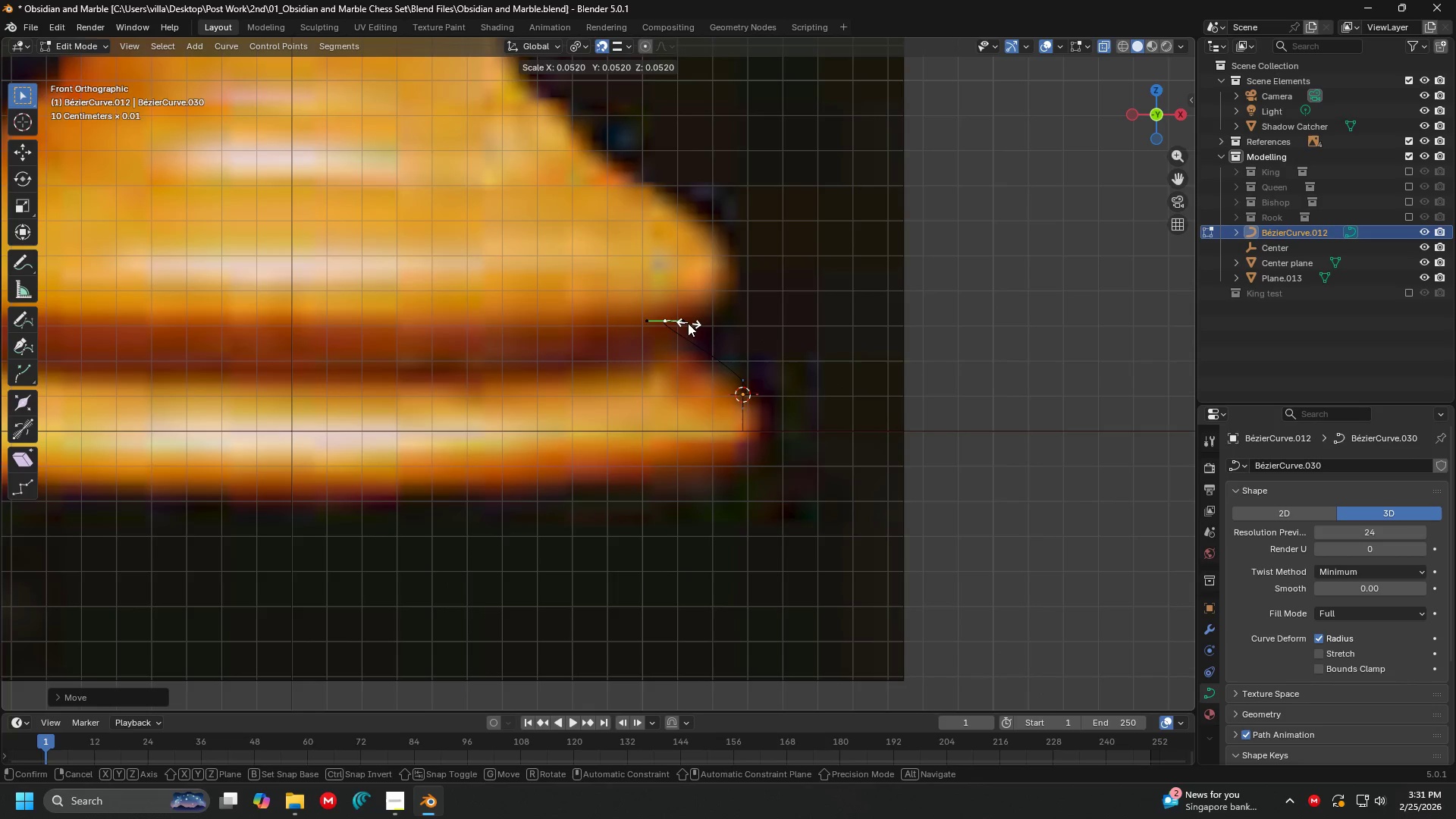 
left_click([694, 324])
 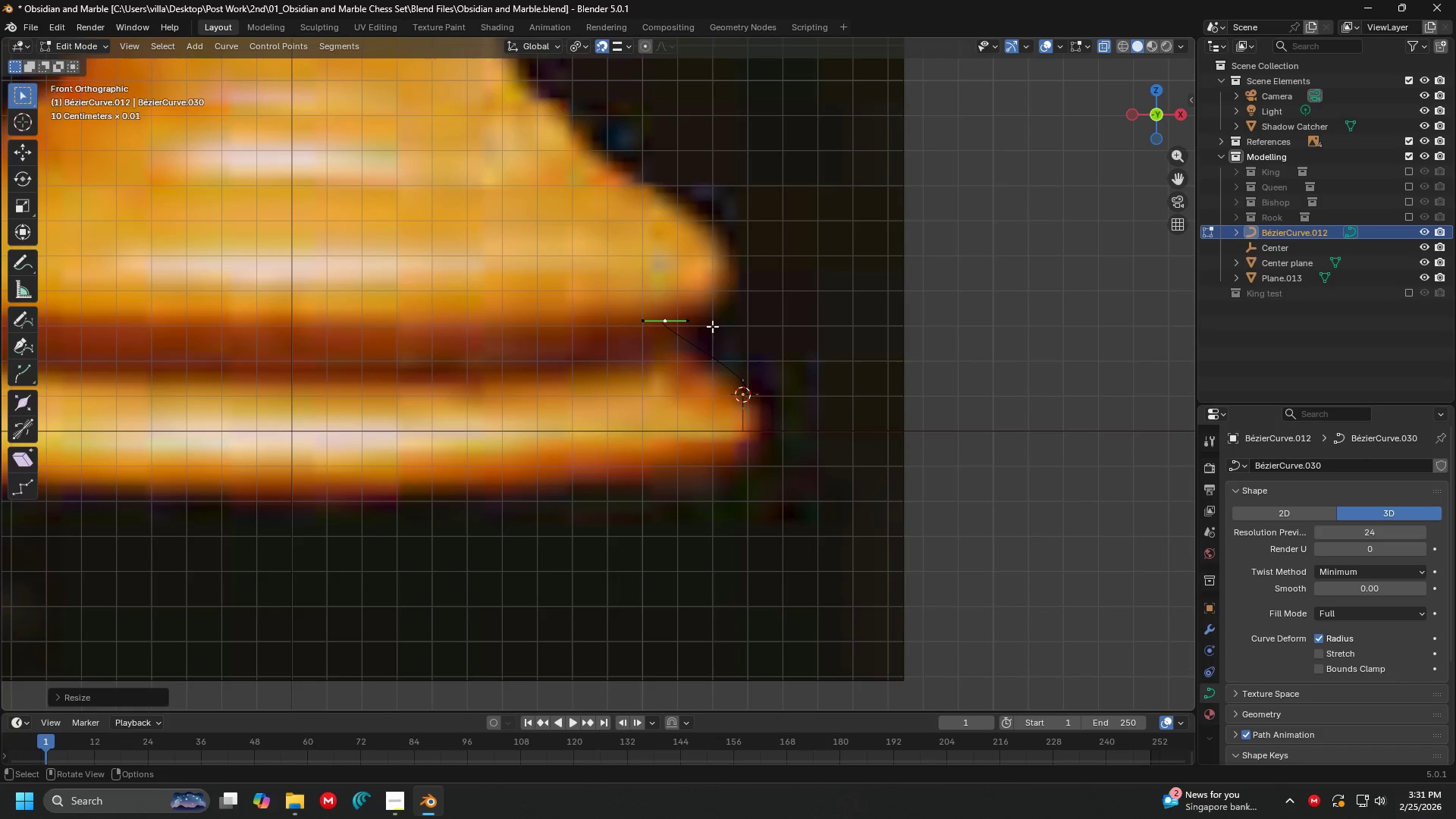 
key(G)
 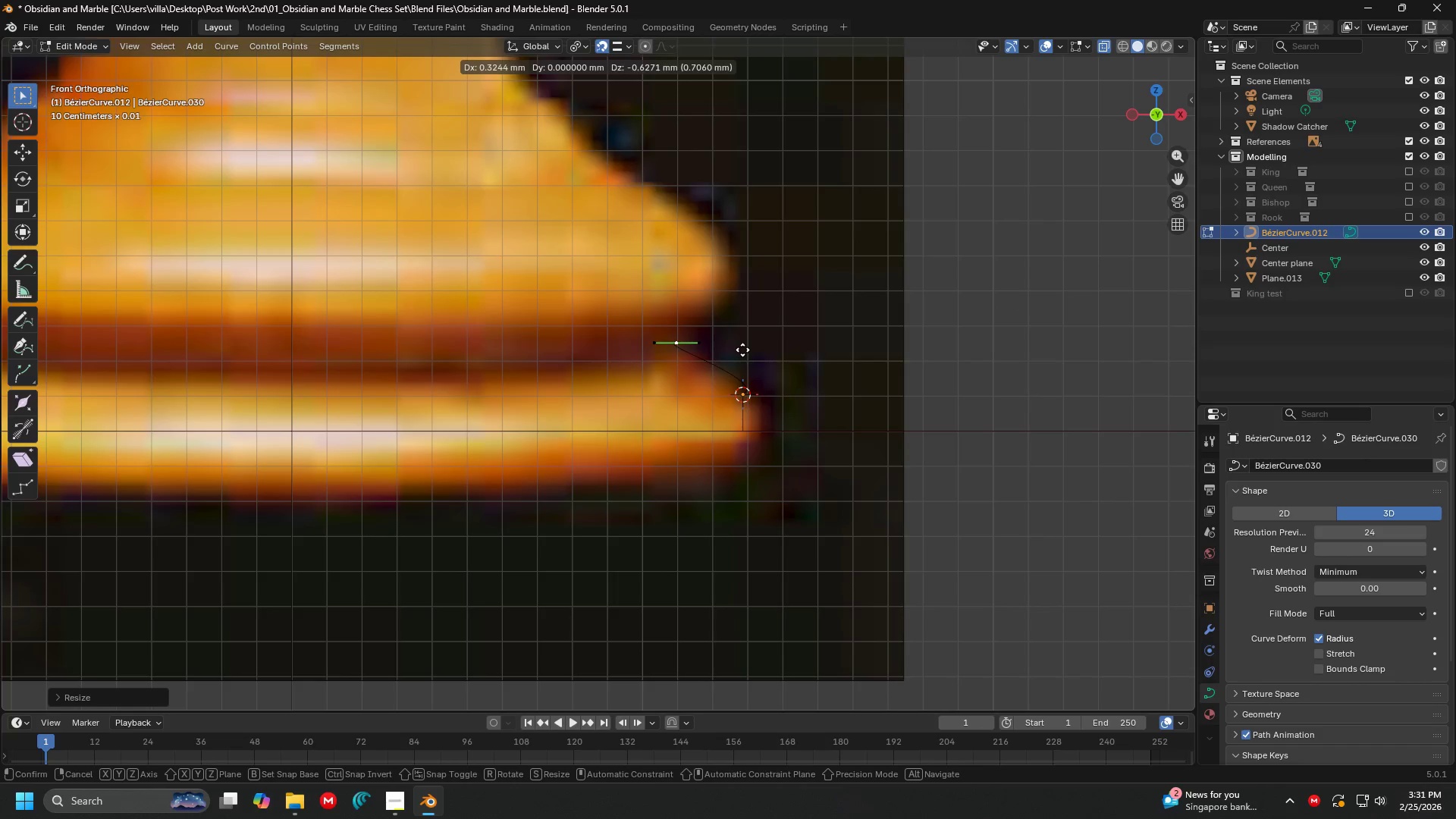 
left_click([745, 353])
 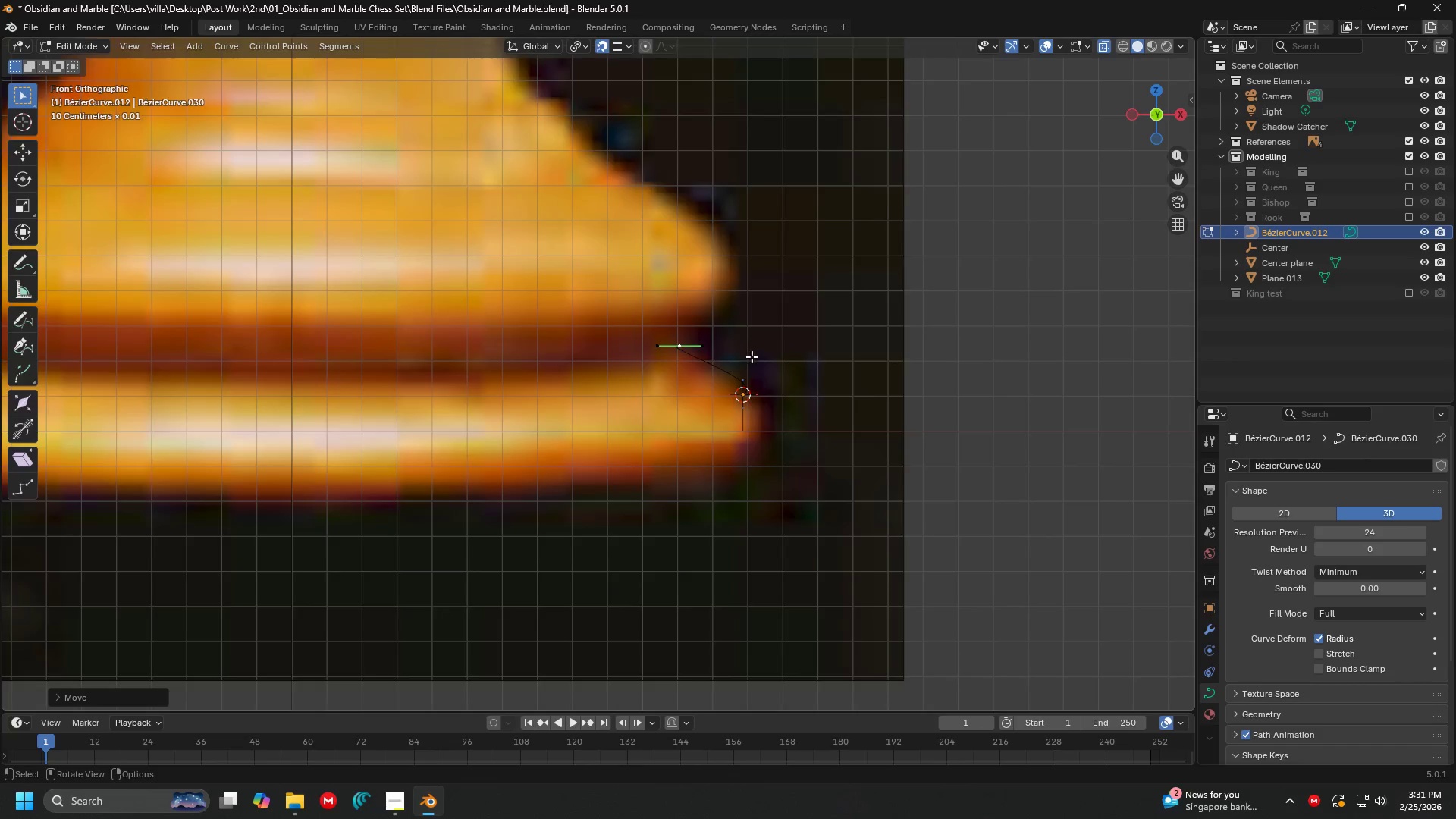 
left_click([965, 438])
 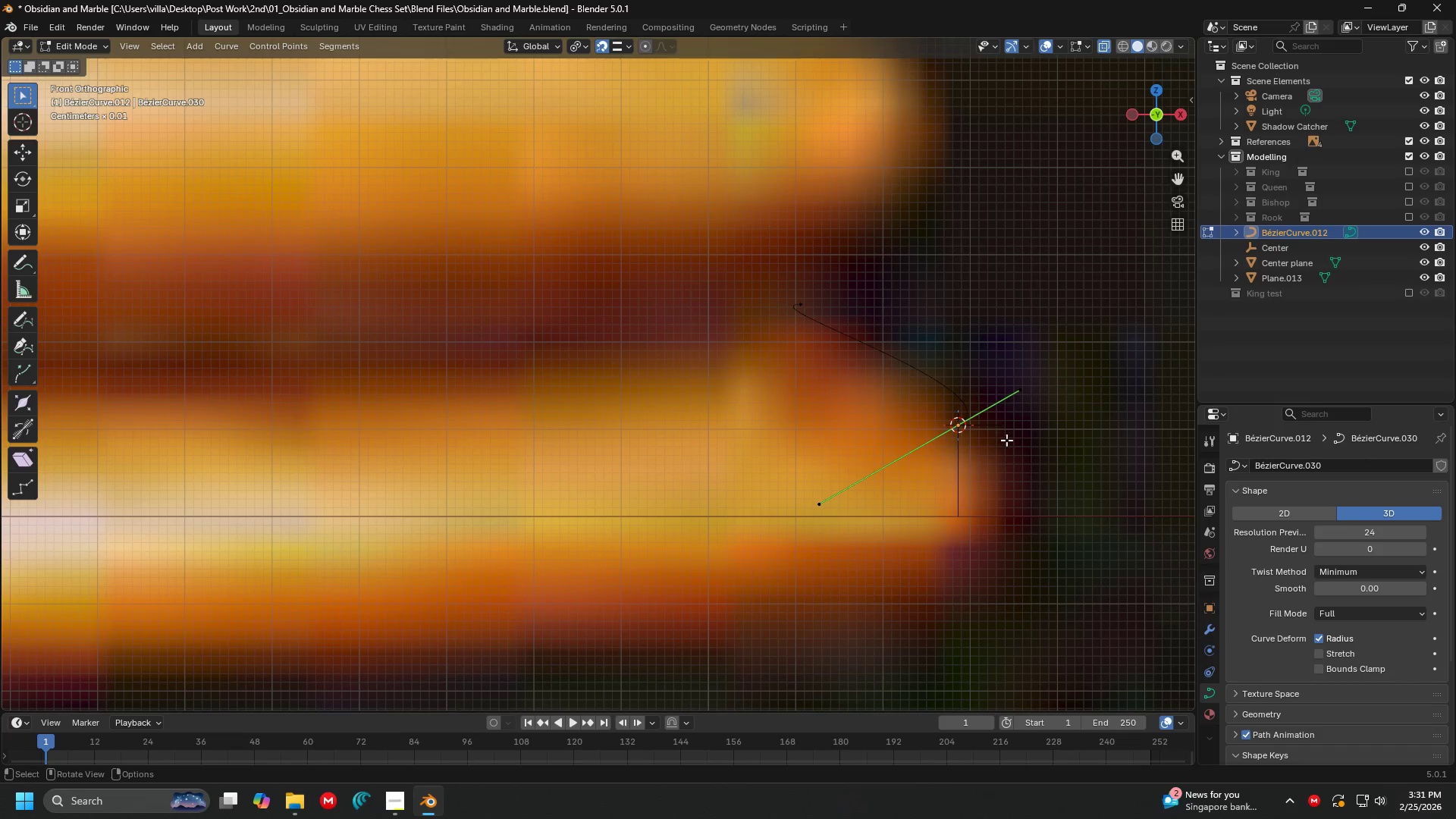 
scroll: coordinate [764, 363], scroll_direction: up, amount: 5.0
 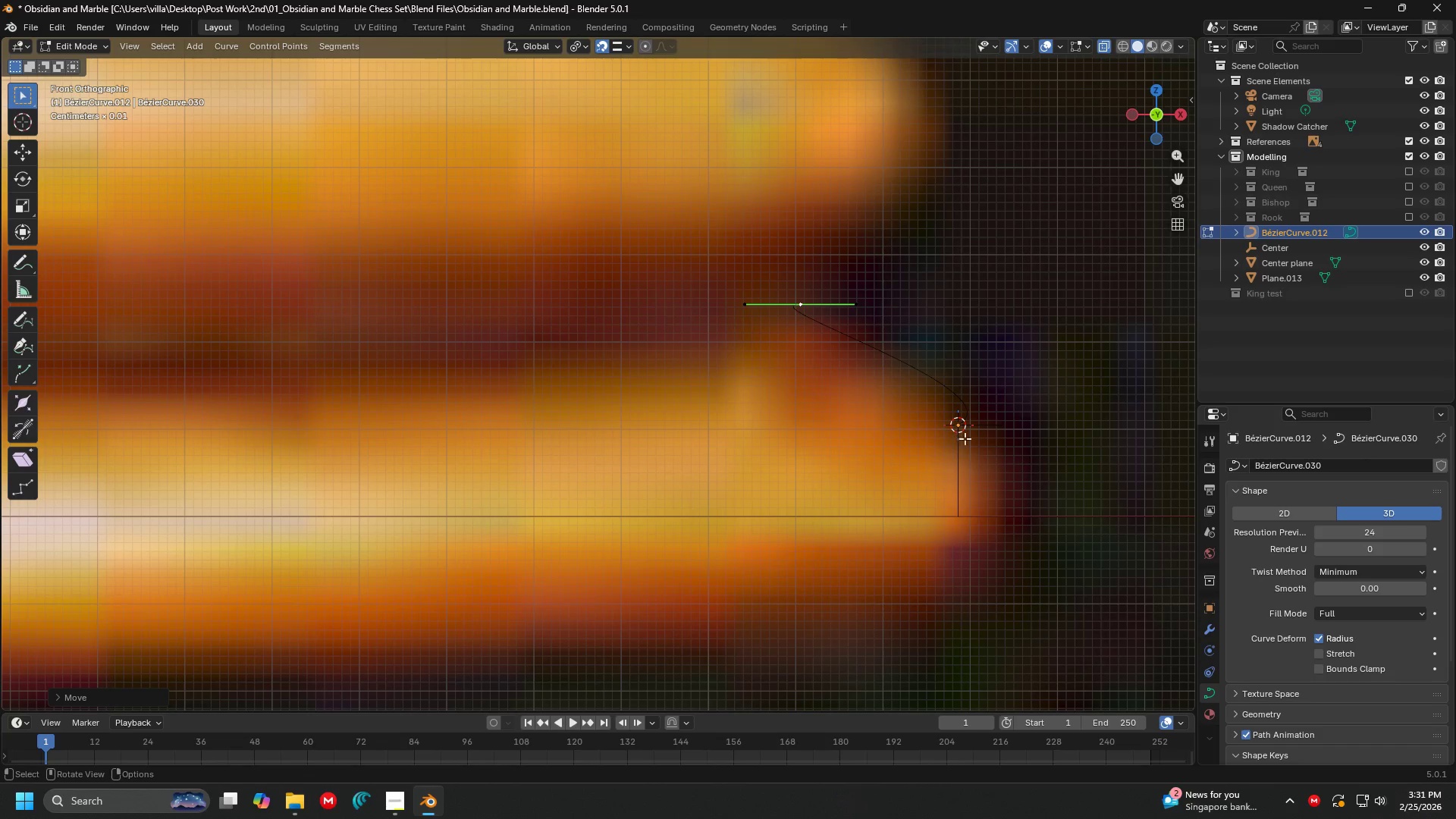 
key(Shift+ShiftLeft)
 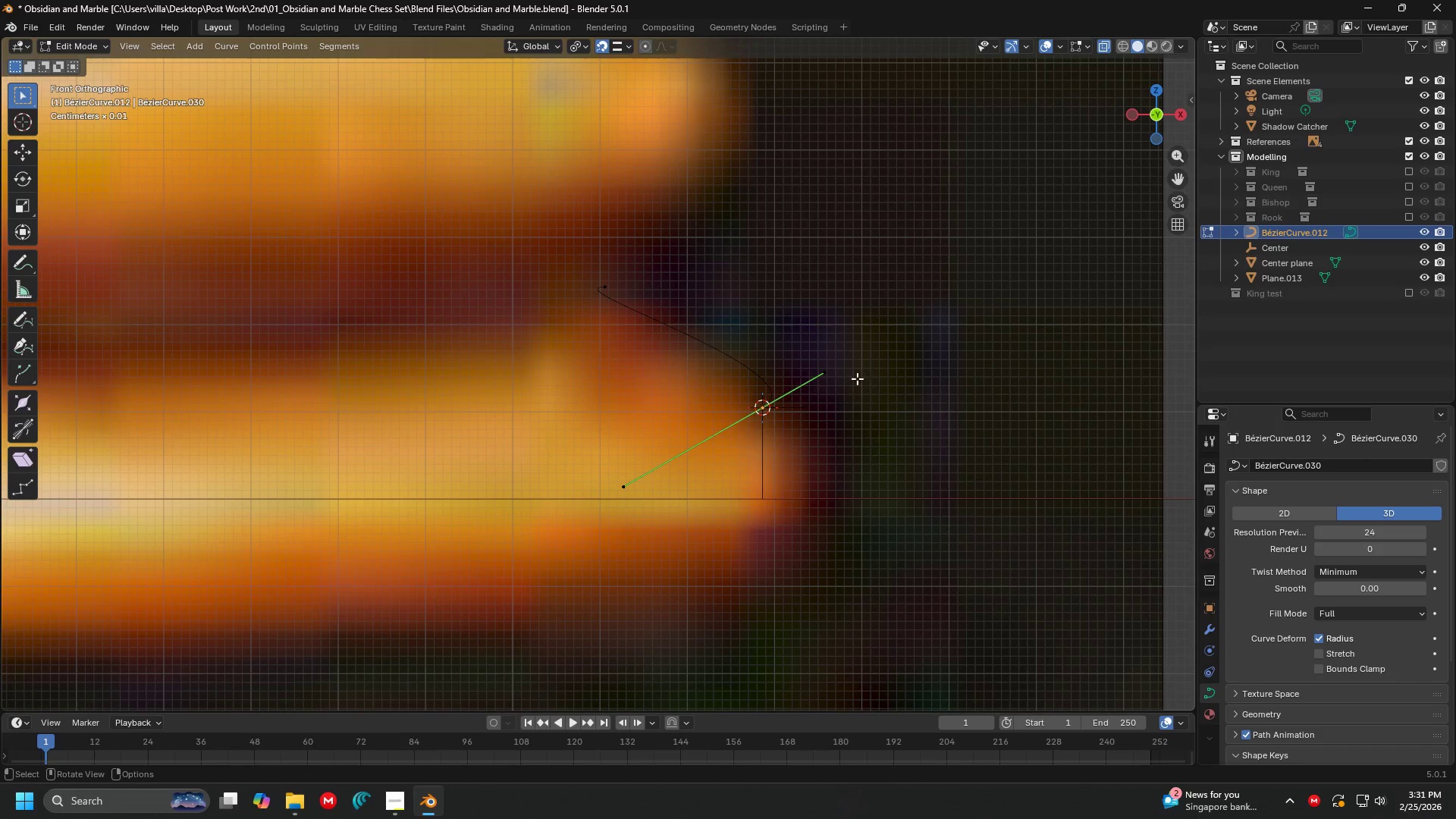 
left_click([845, 376])
 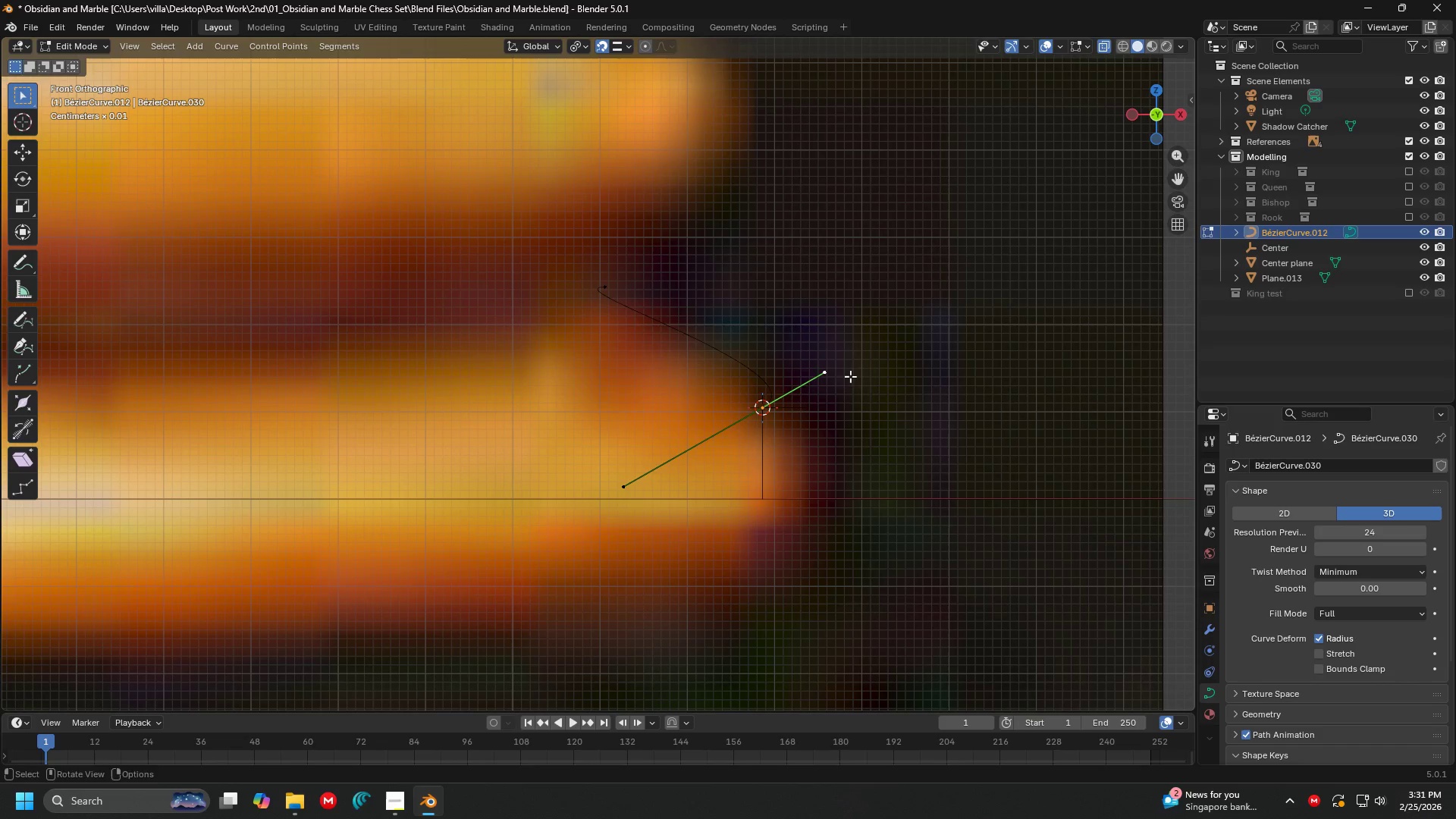 
key(G)
 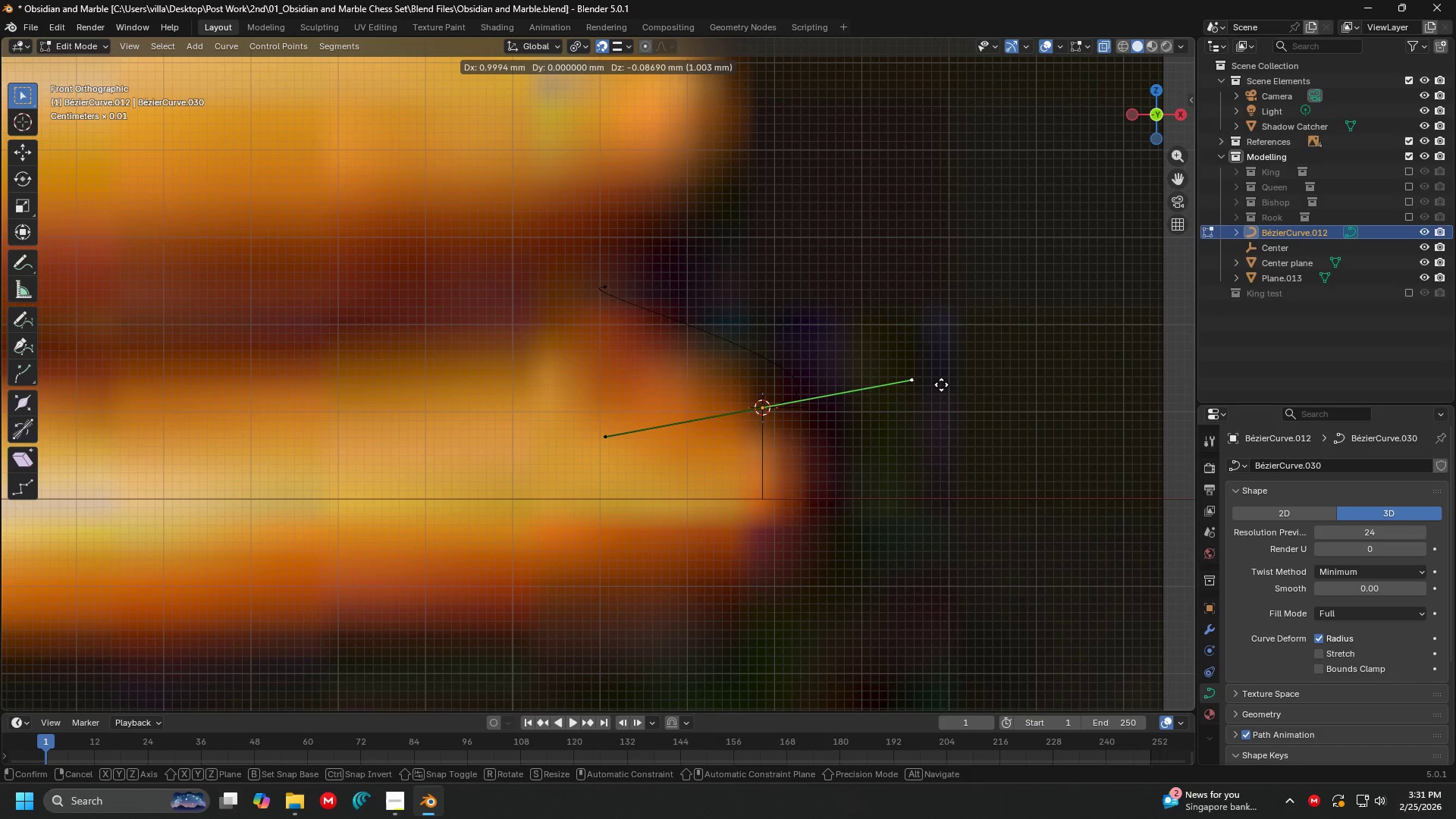 
left_click([941, 384])
 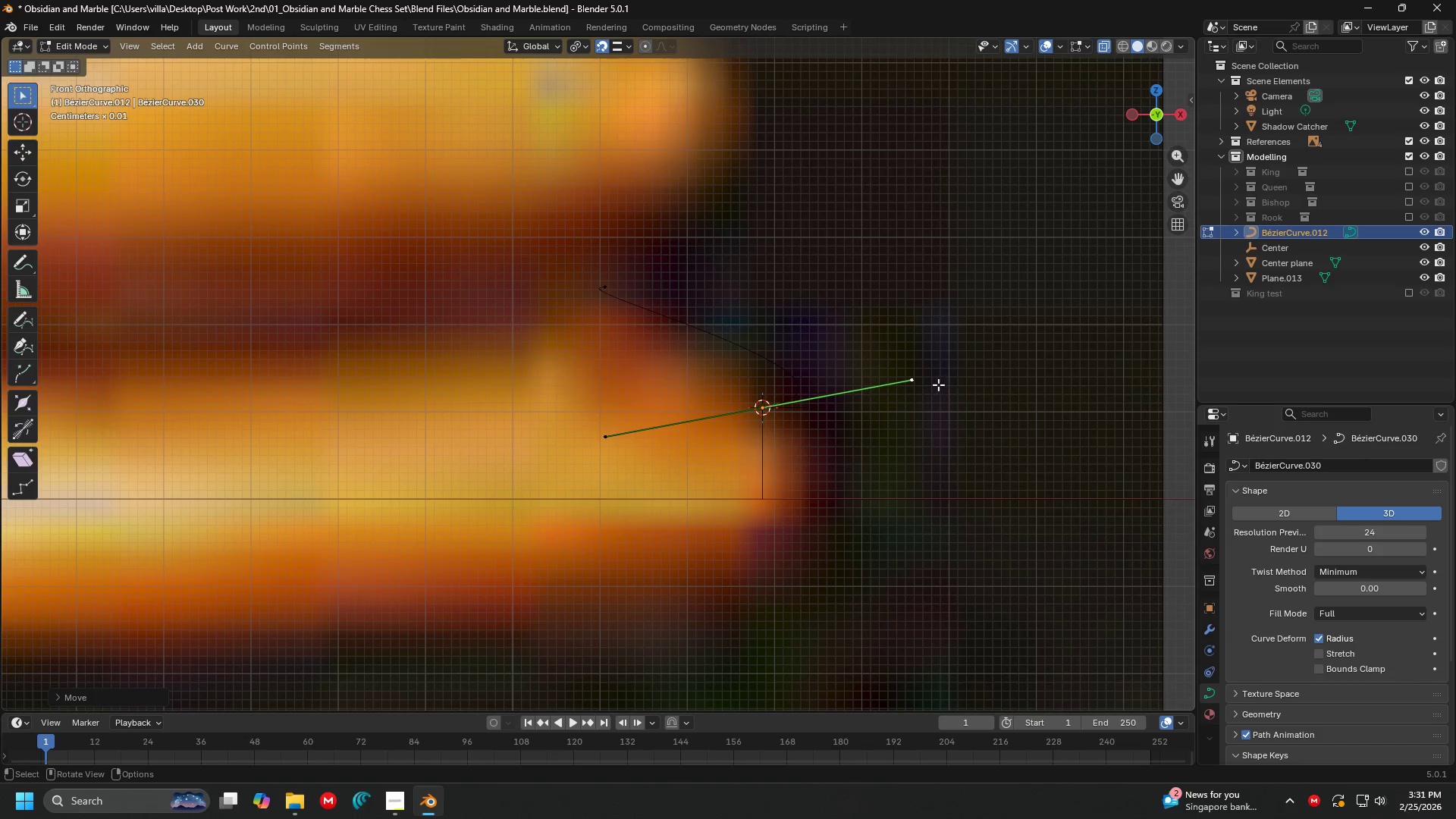 
hold_key(key=ShiftLeft, duration=0.55)
 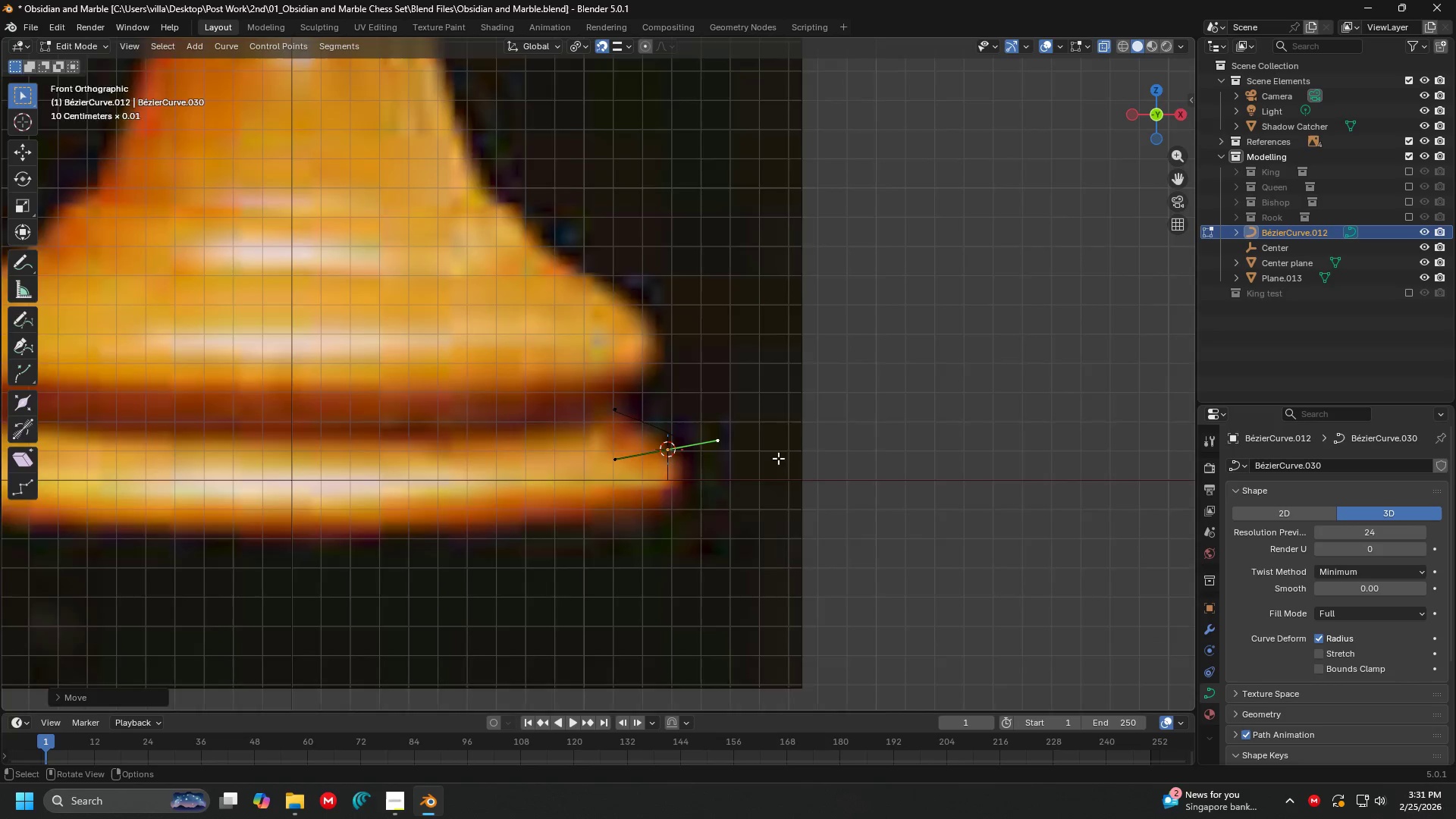 
scroll: coordinate [910, 388], scroll_direction: down, amount: 6.0
 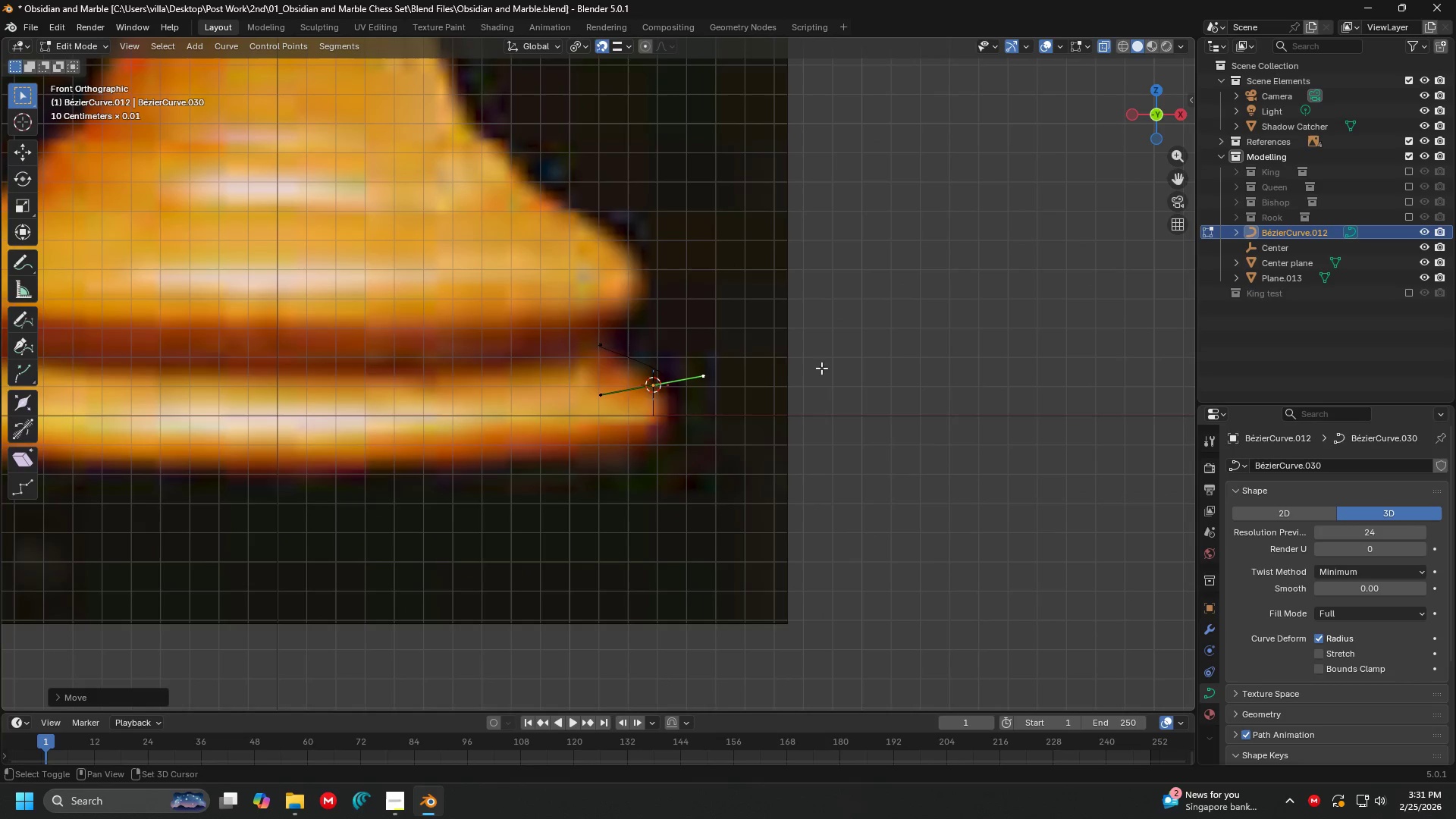 
left_click([617, 440])
 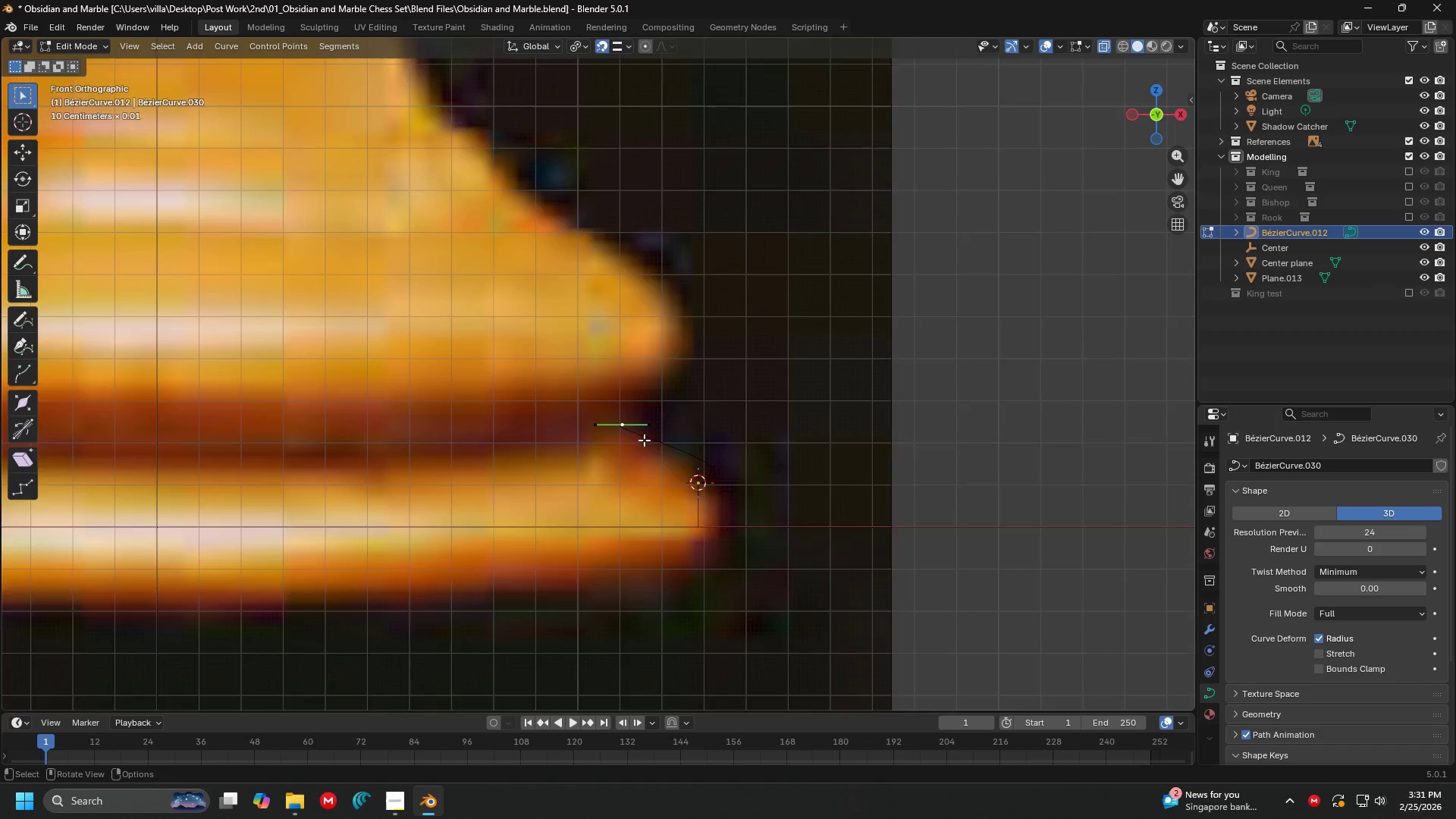 
scroll: coordinate [645, 440], scroll_direction: up, amount: 5.0
 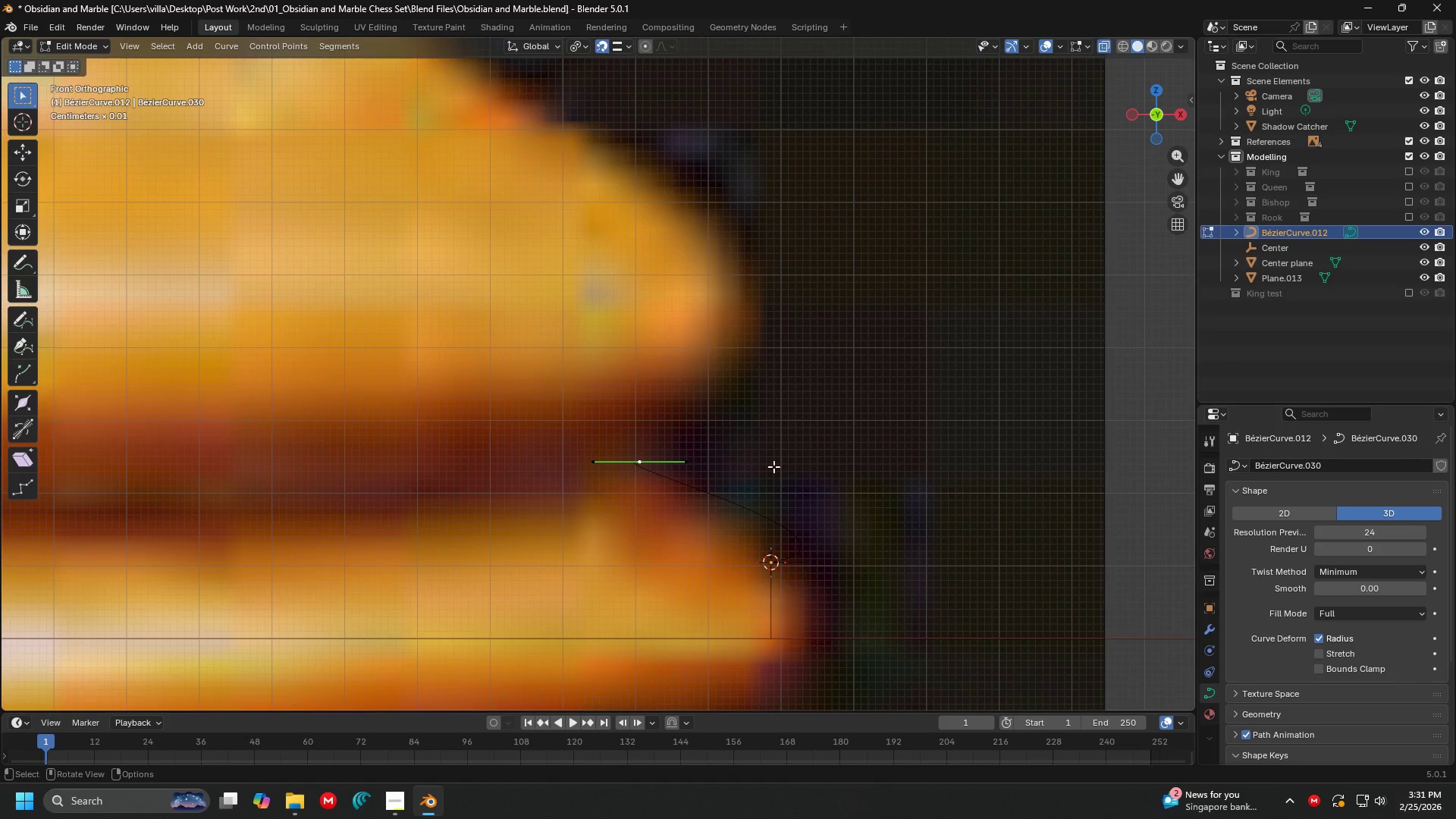 
key(R)
 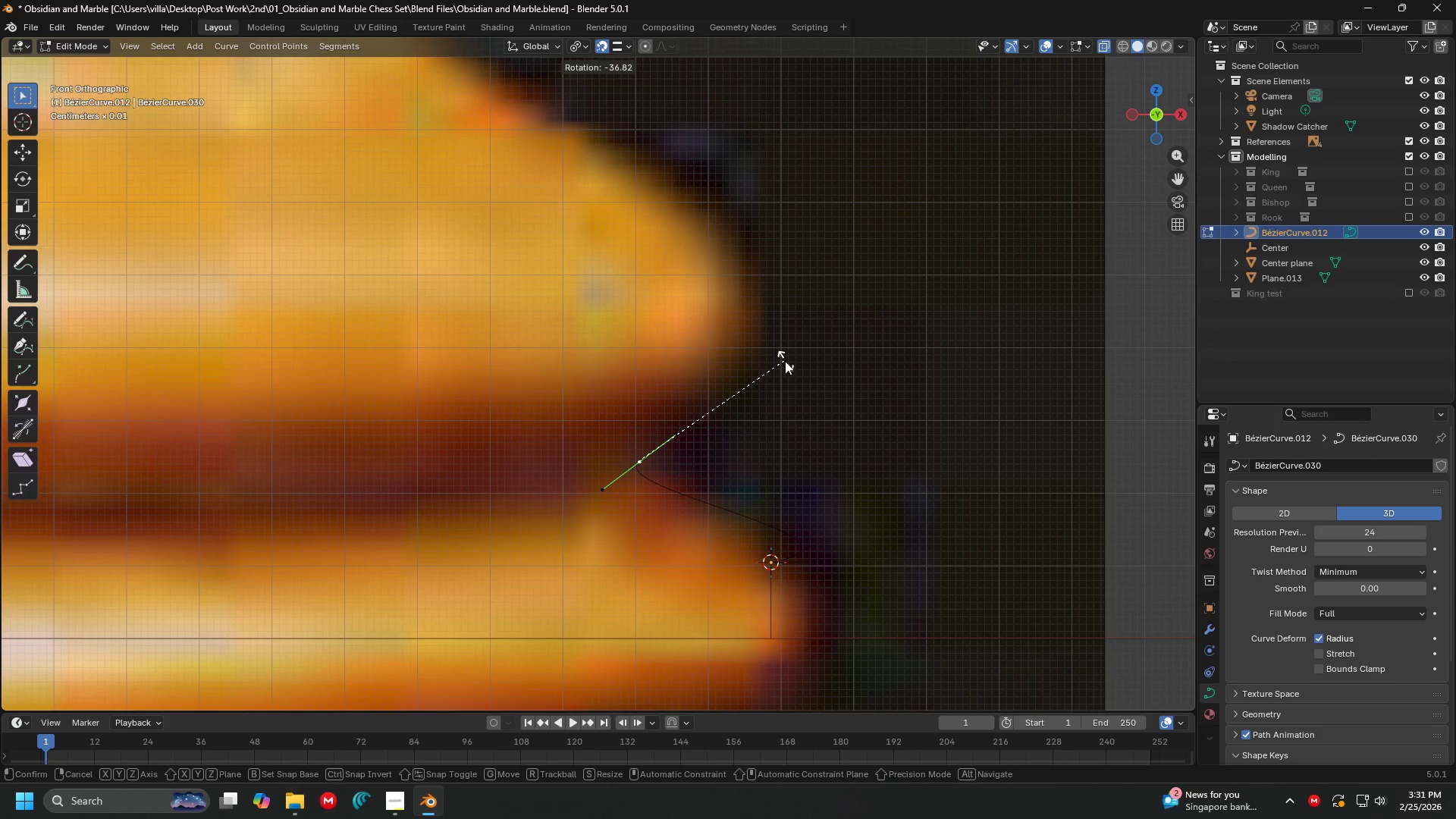 
left_click([785, 375])
 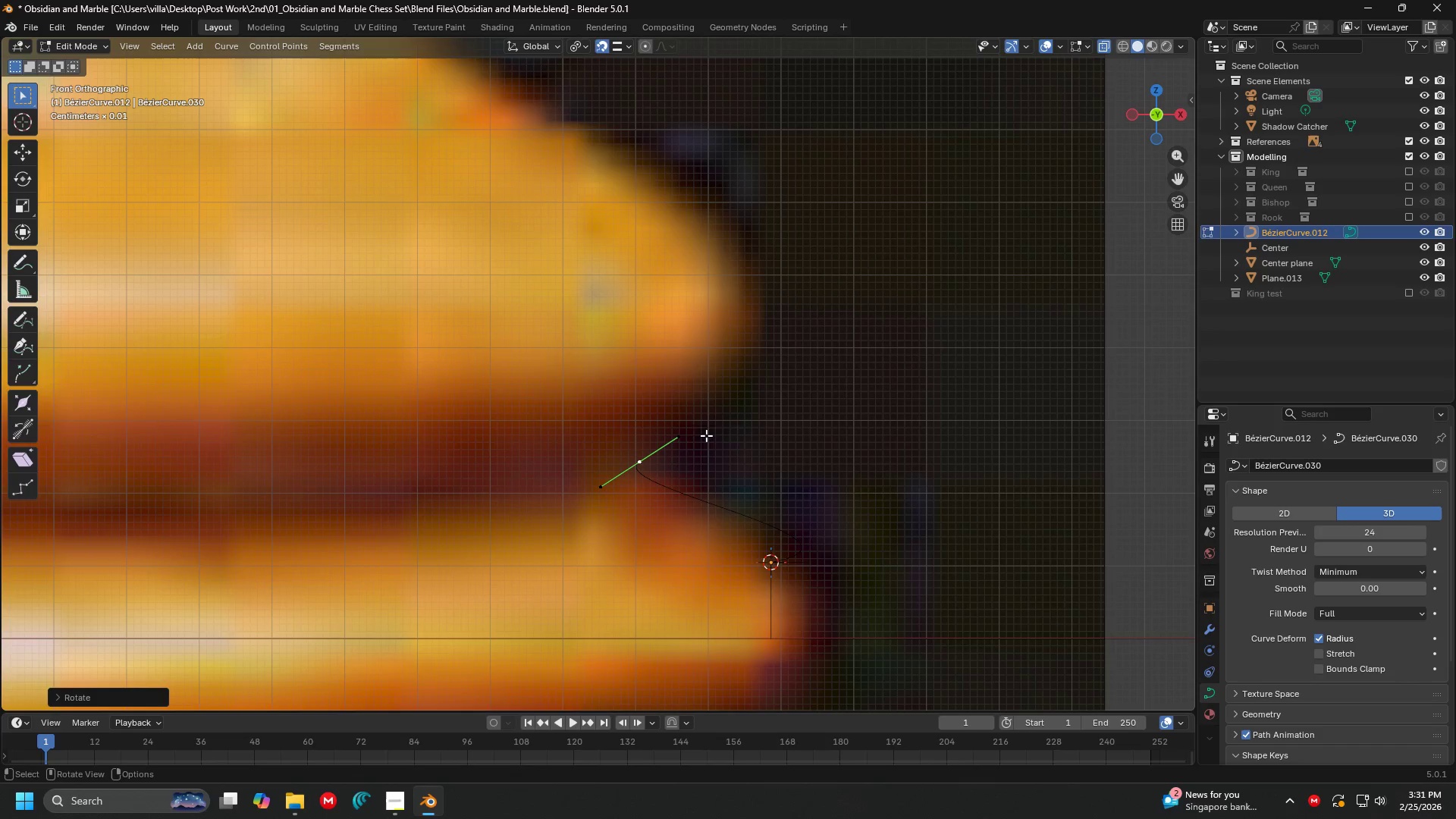 
left_click([739, 477])
 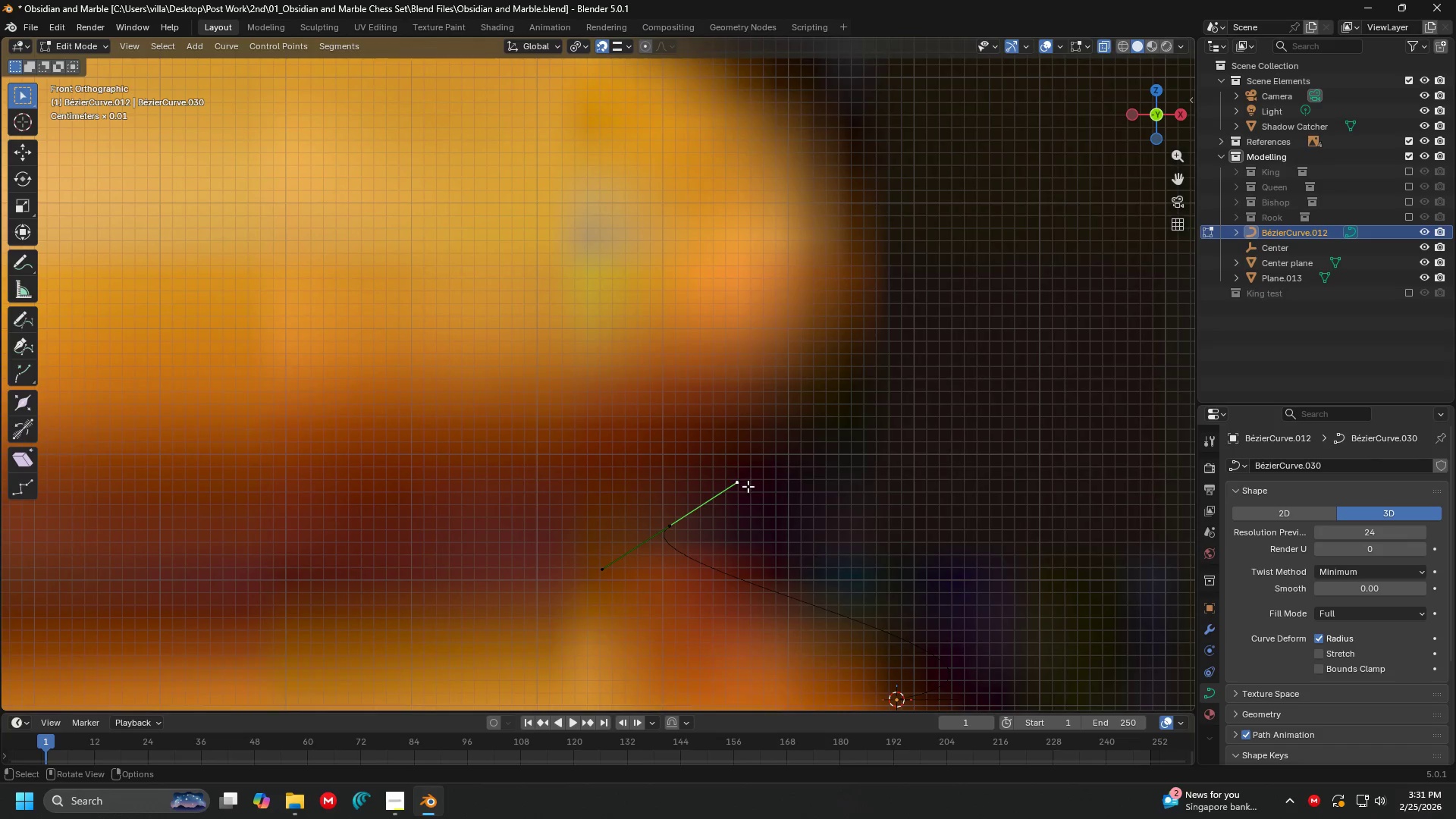 
scroll: coordinate [686, 443], scroll_direction: up, amount: 3.0
 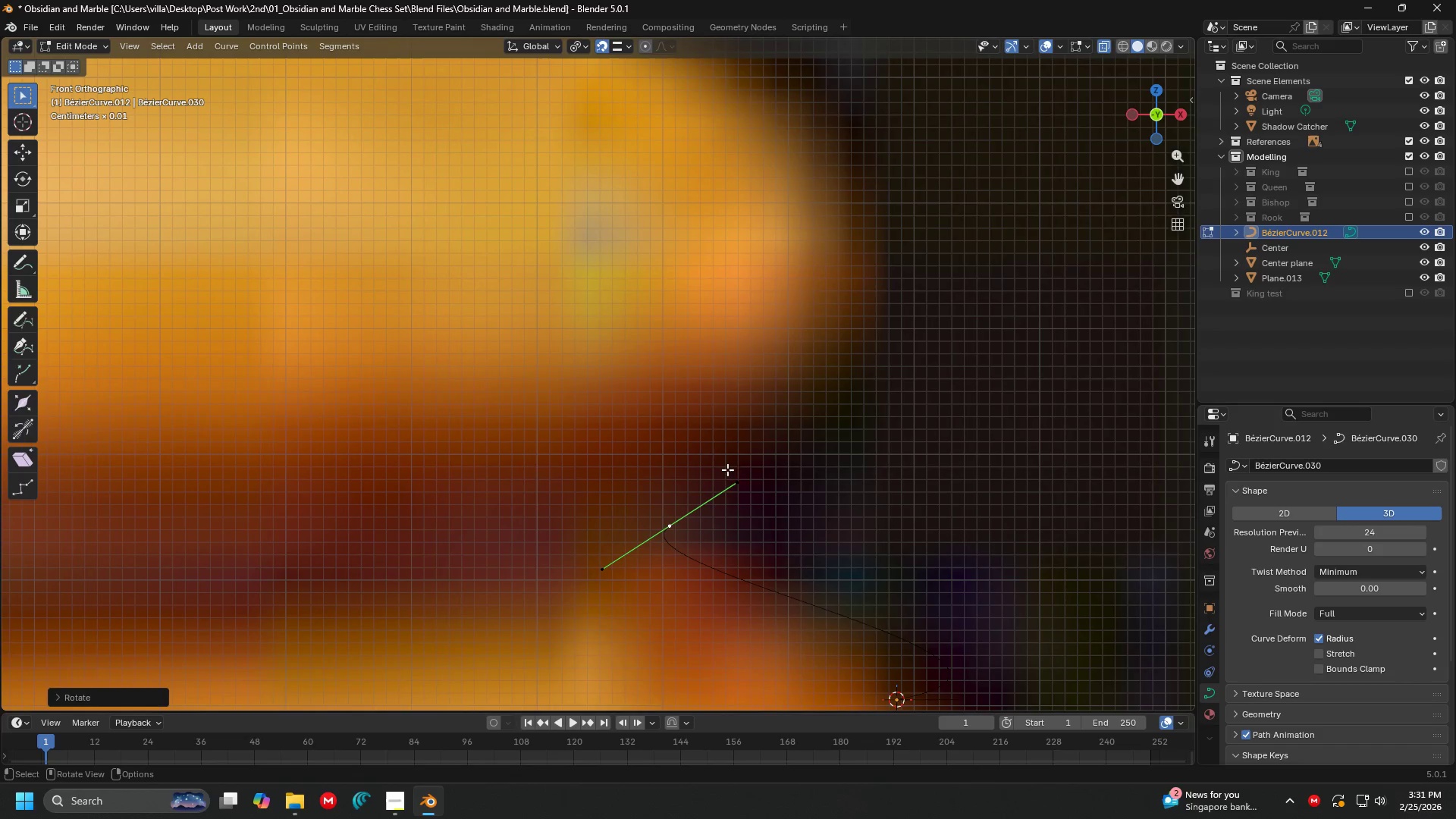 
key(G)
 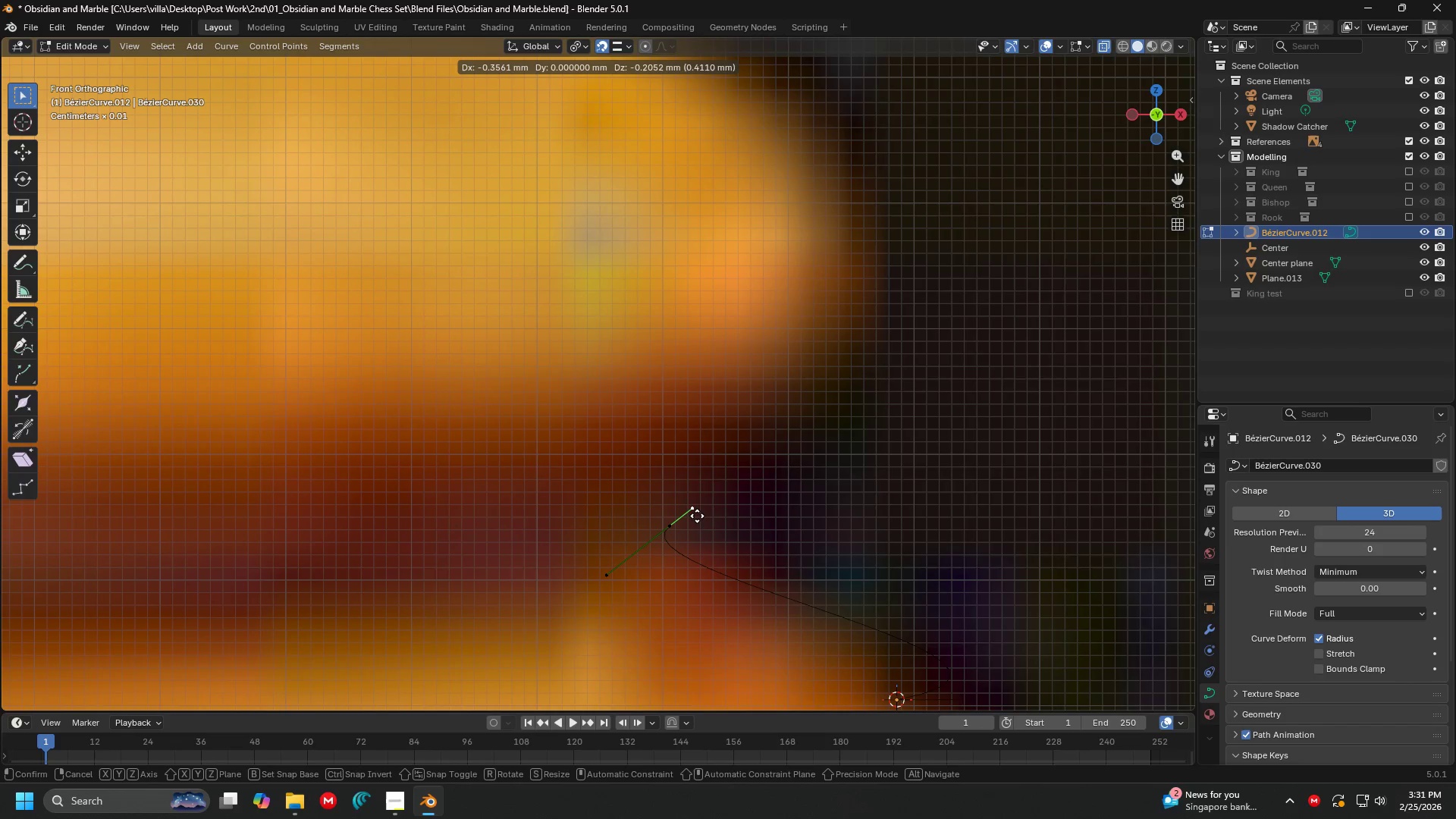 
left_click([693, 519])
 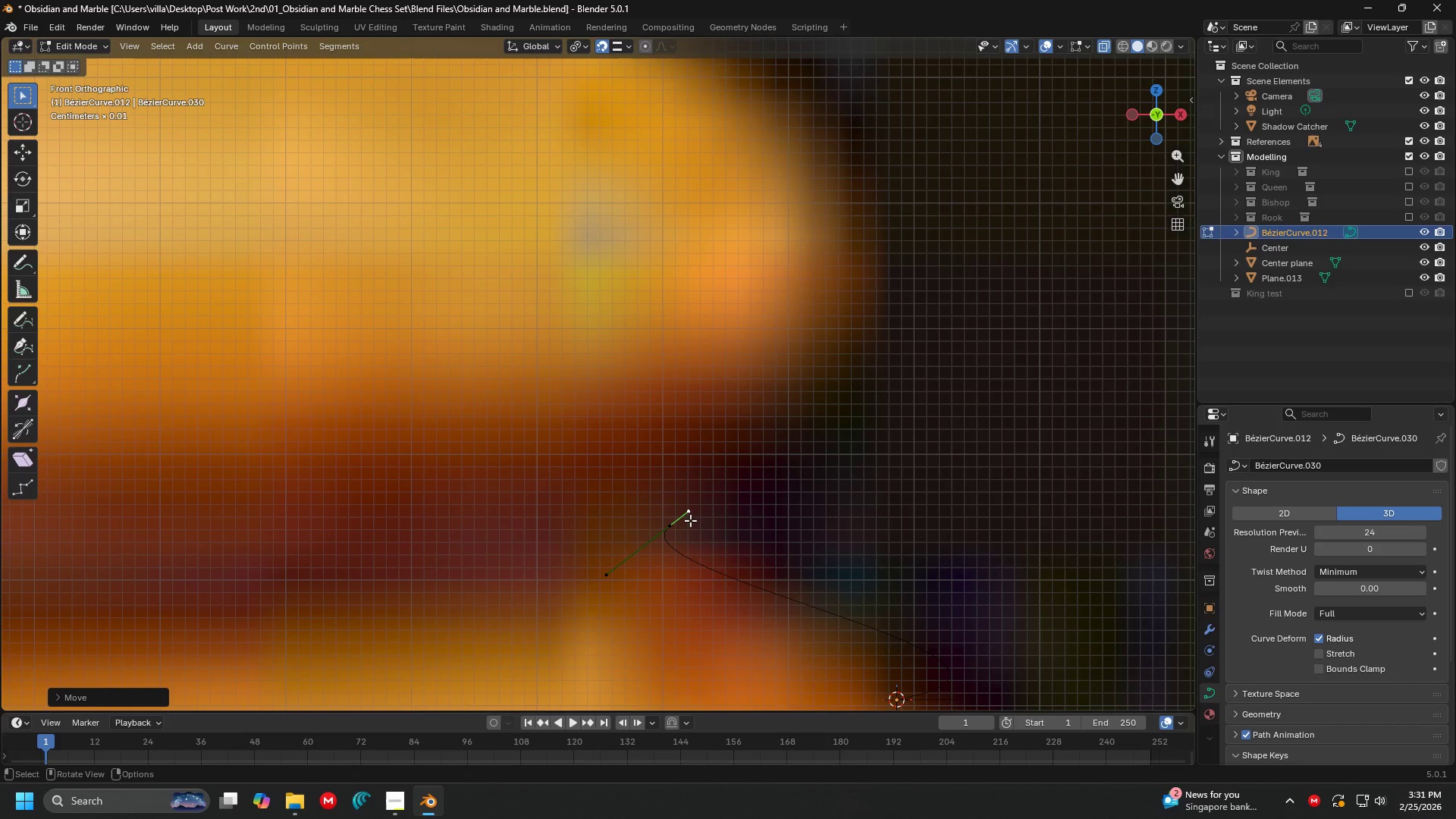 
hold_key(key=ShiftLeft, duration=1.5)
 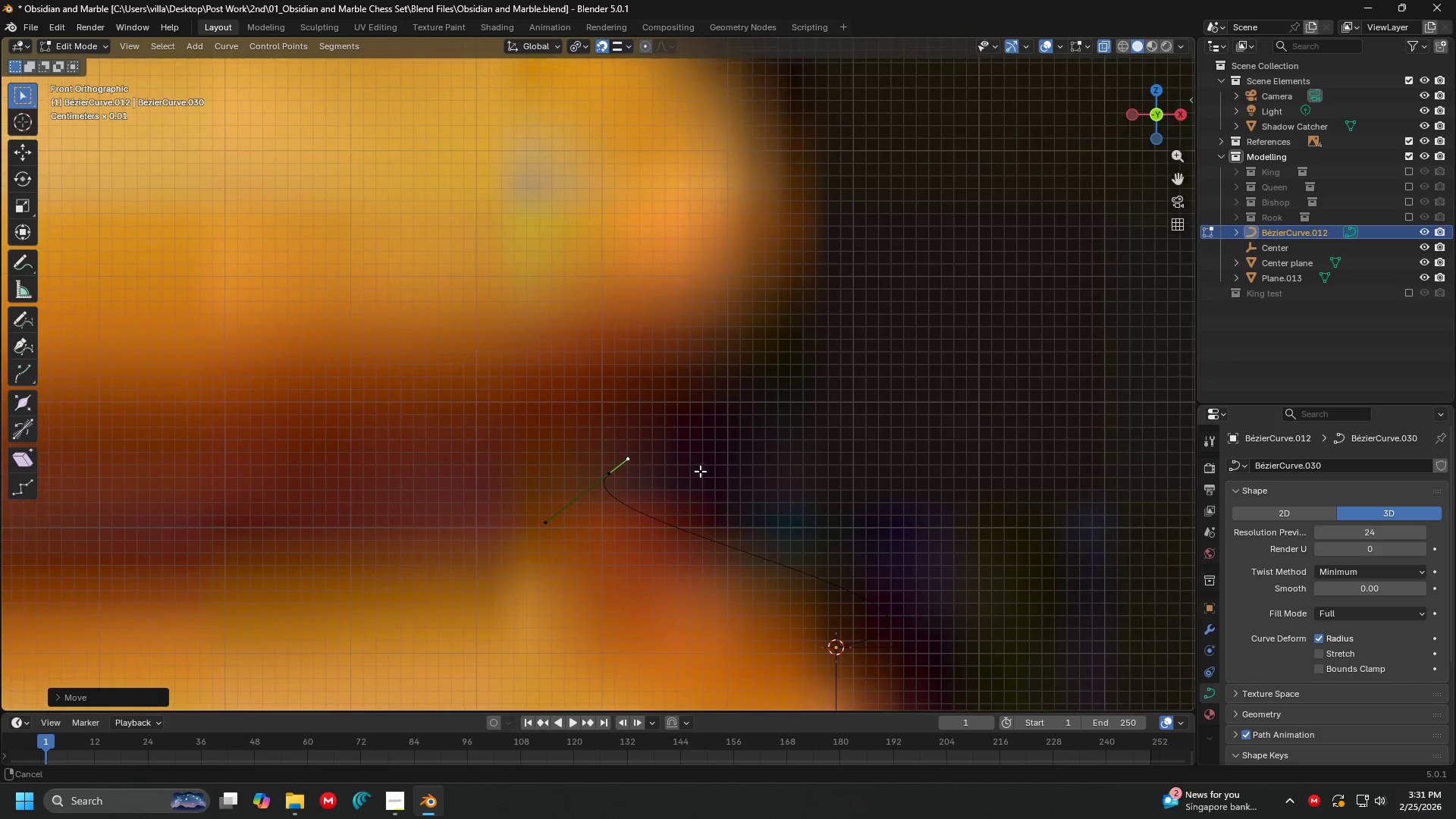 
hold_key(key=ShiftLeft, duration=0.75)
 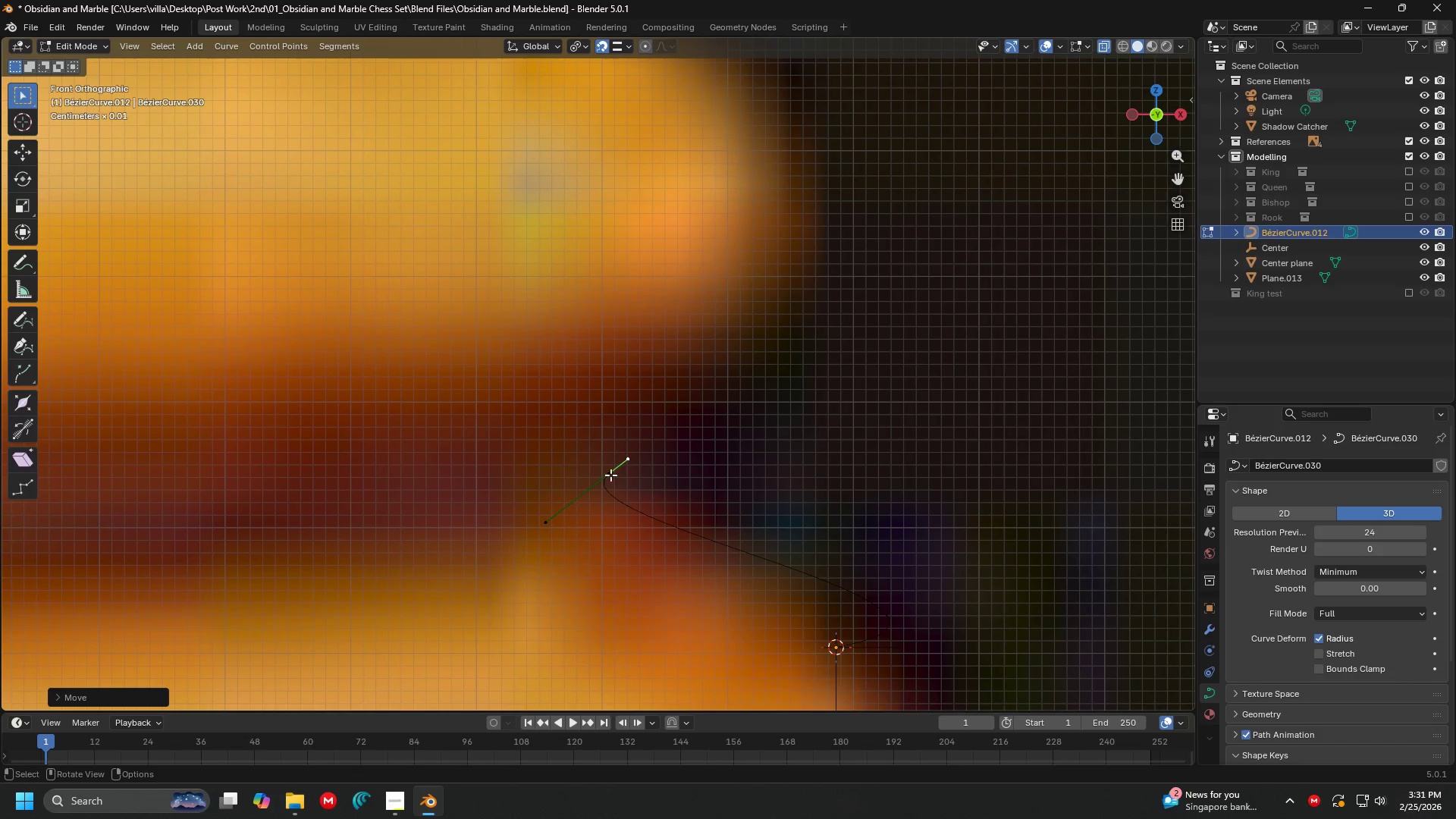 
left_click([609, 475])
 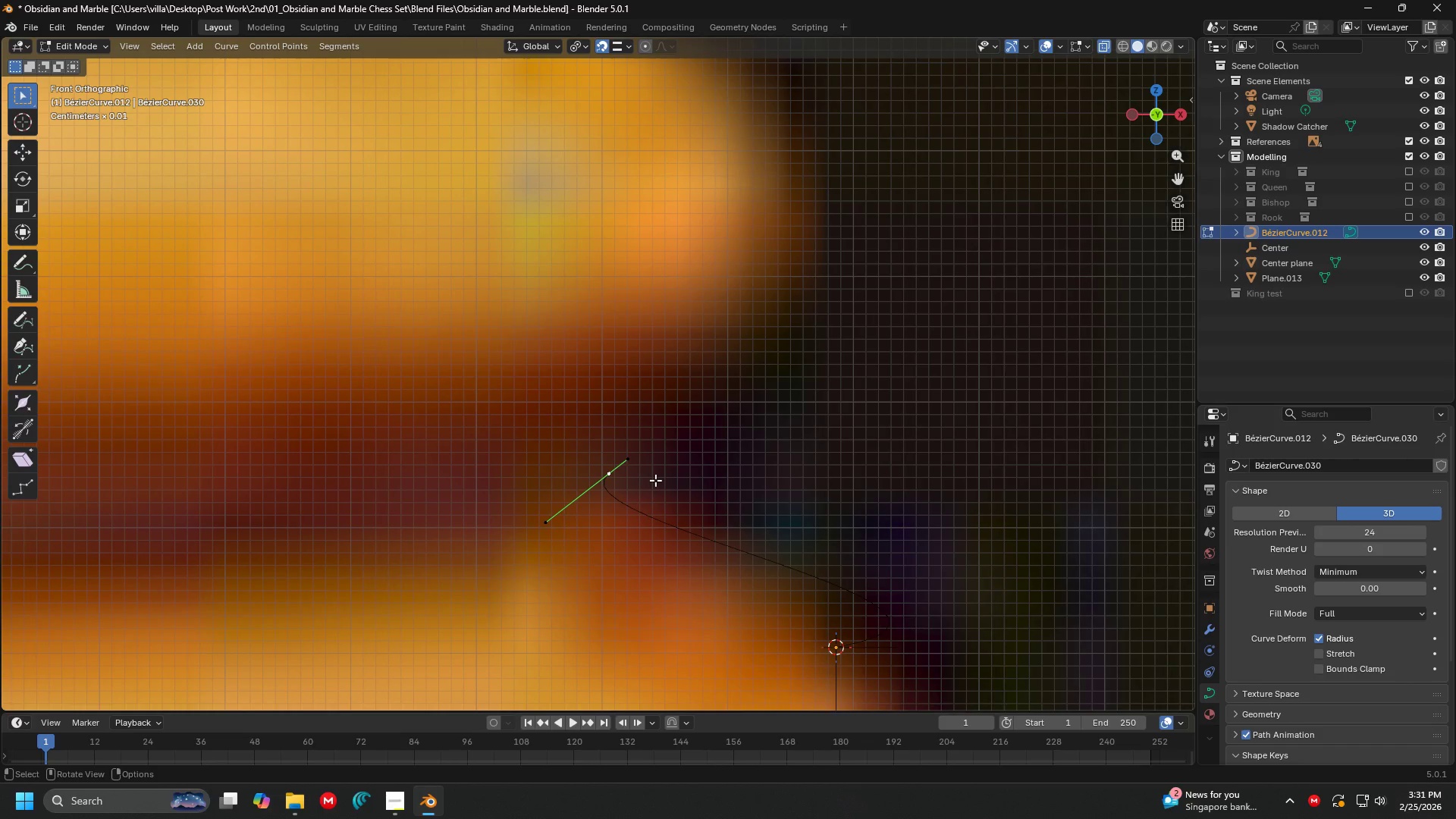 
hold_key(key=ShiftLeft, duration=0.38)
 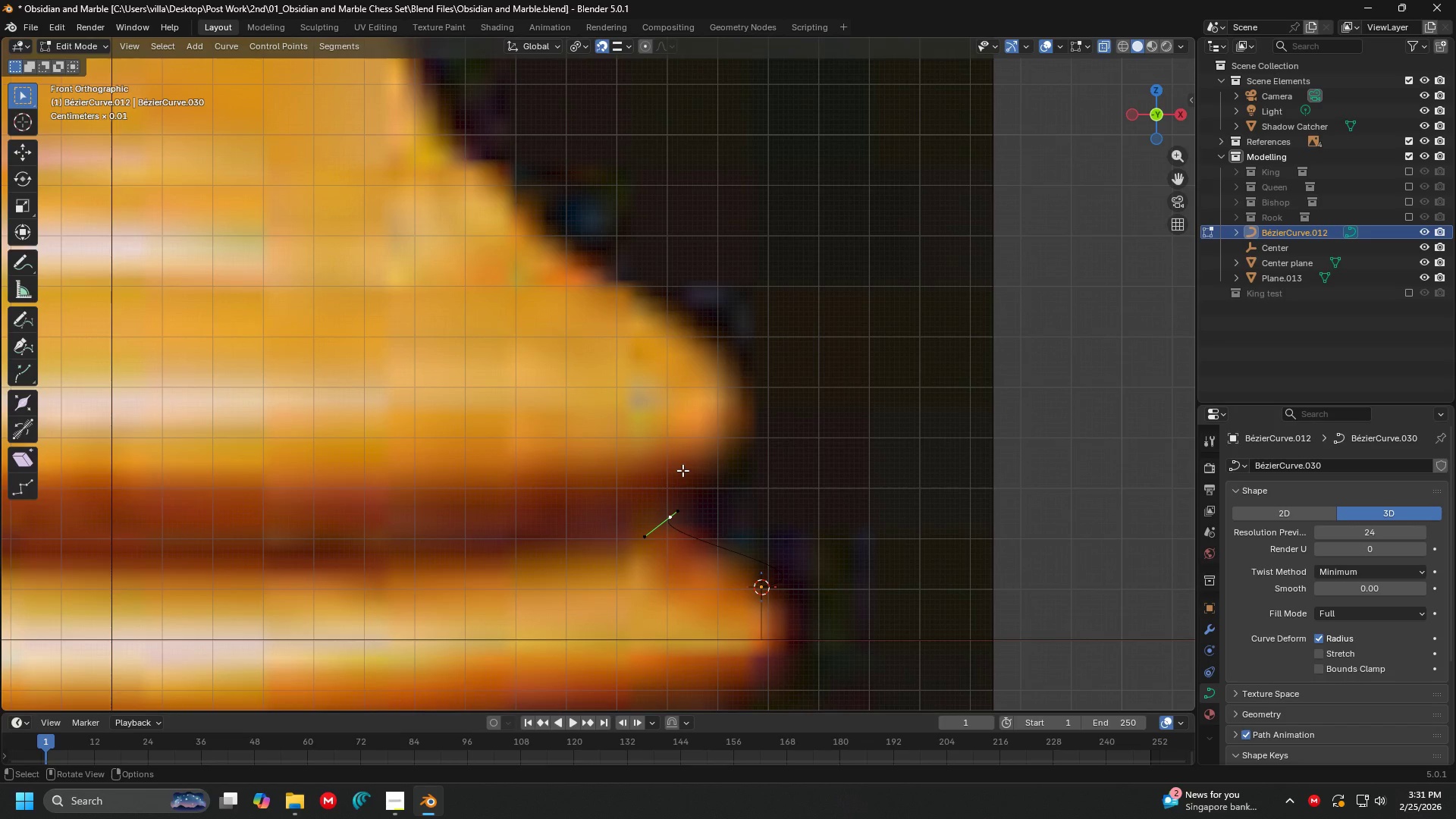 
scroll: coordinate [629, 461], scroll_direction: down, amount: 5.0
 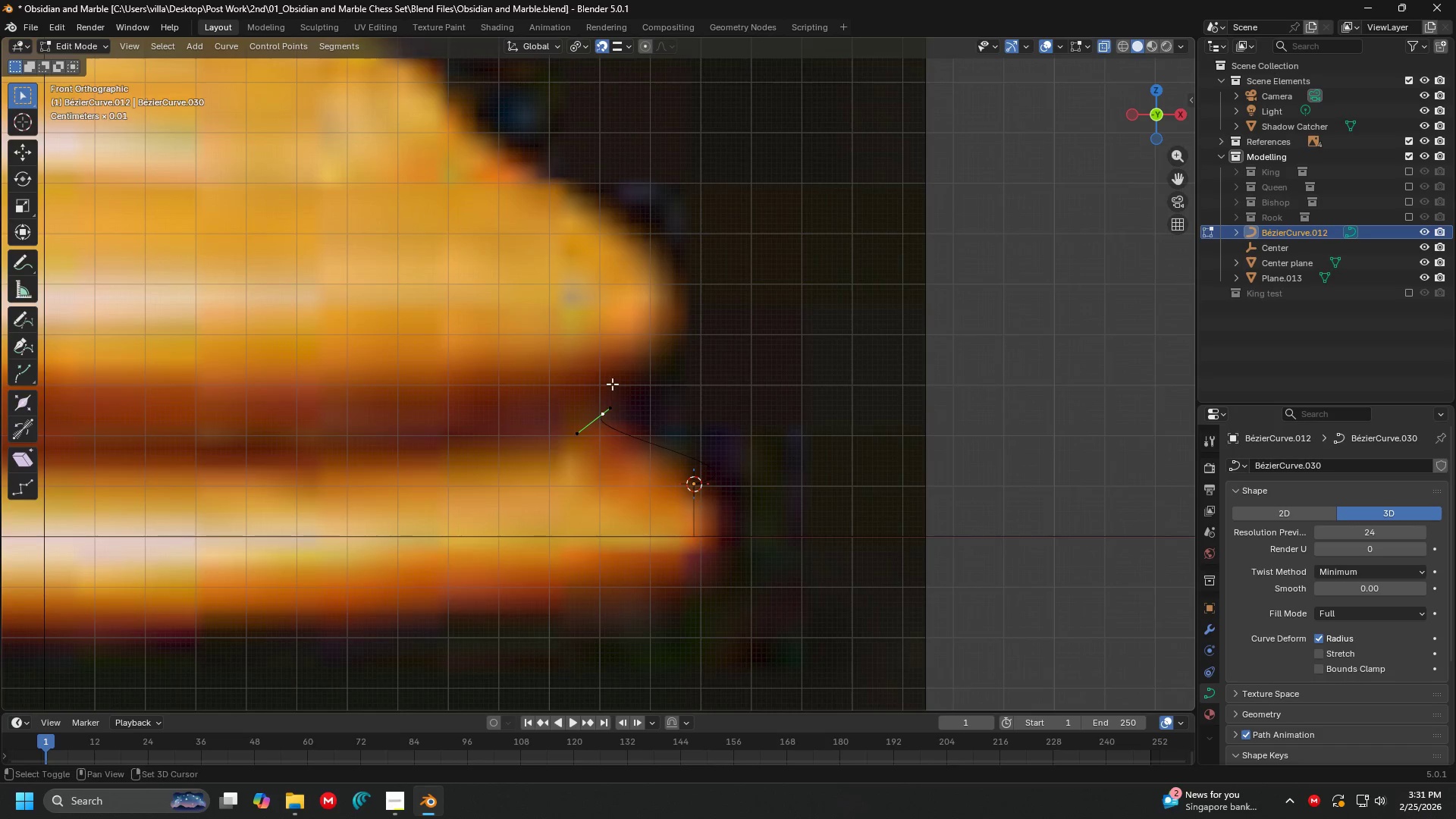 
hold_key(key=ShiftLeft, duration=0.47)
scroll: coordinate [677, 468], scroll_direction: down, amount: 4.0
 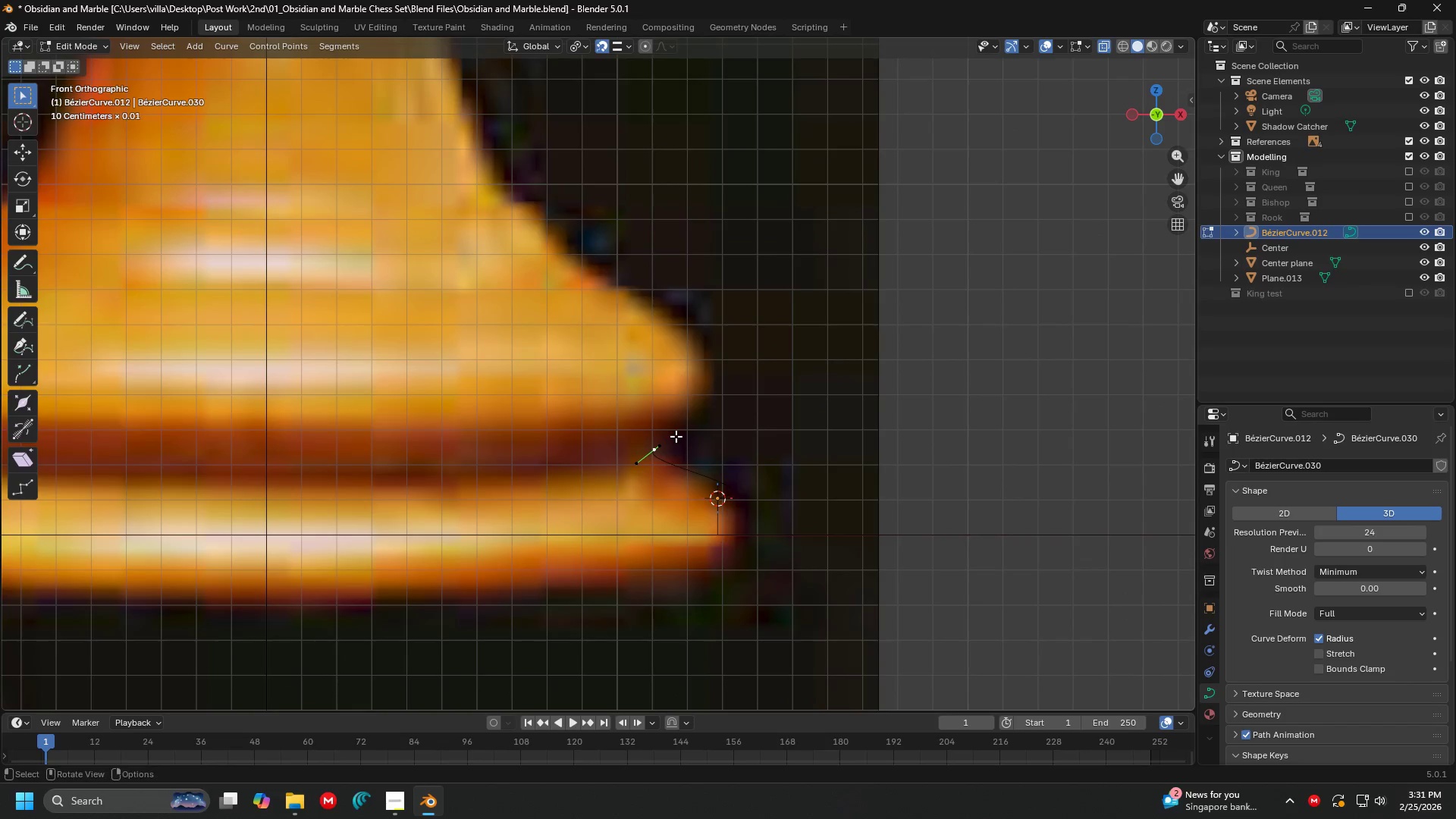 
hold_key(key=ShiftLeft, duration=0.31)
 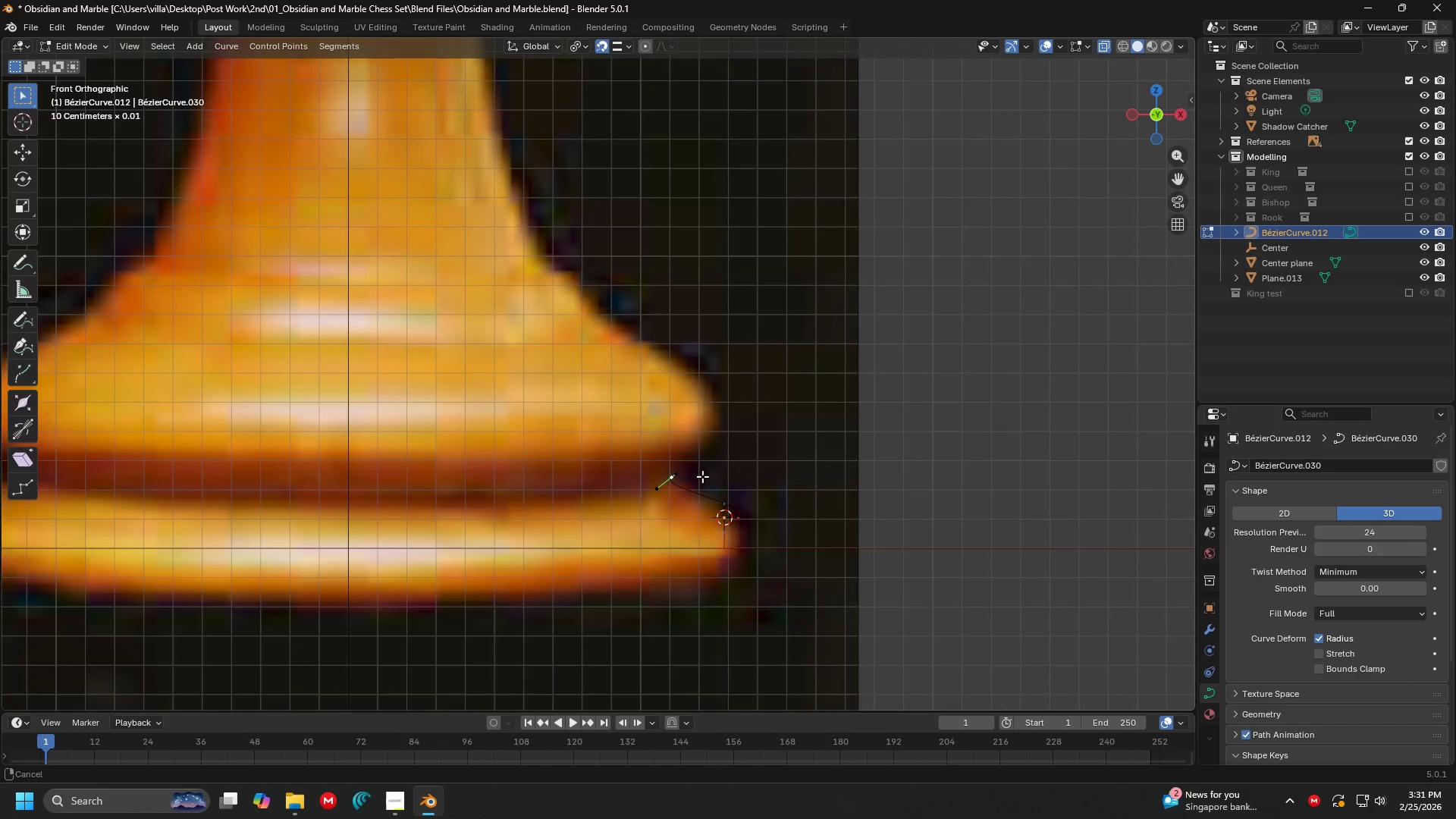 
scroll: coordinate [676, 436], scroll_direction: down, amount: 1.0
 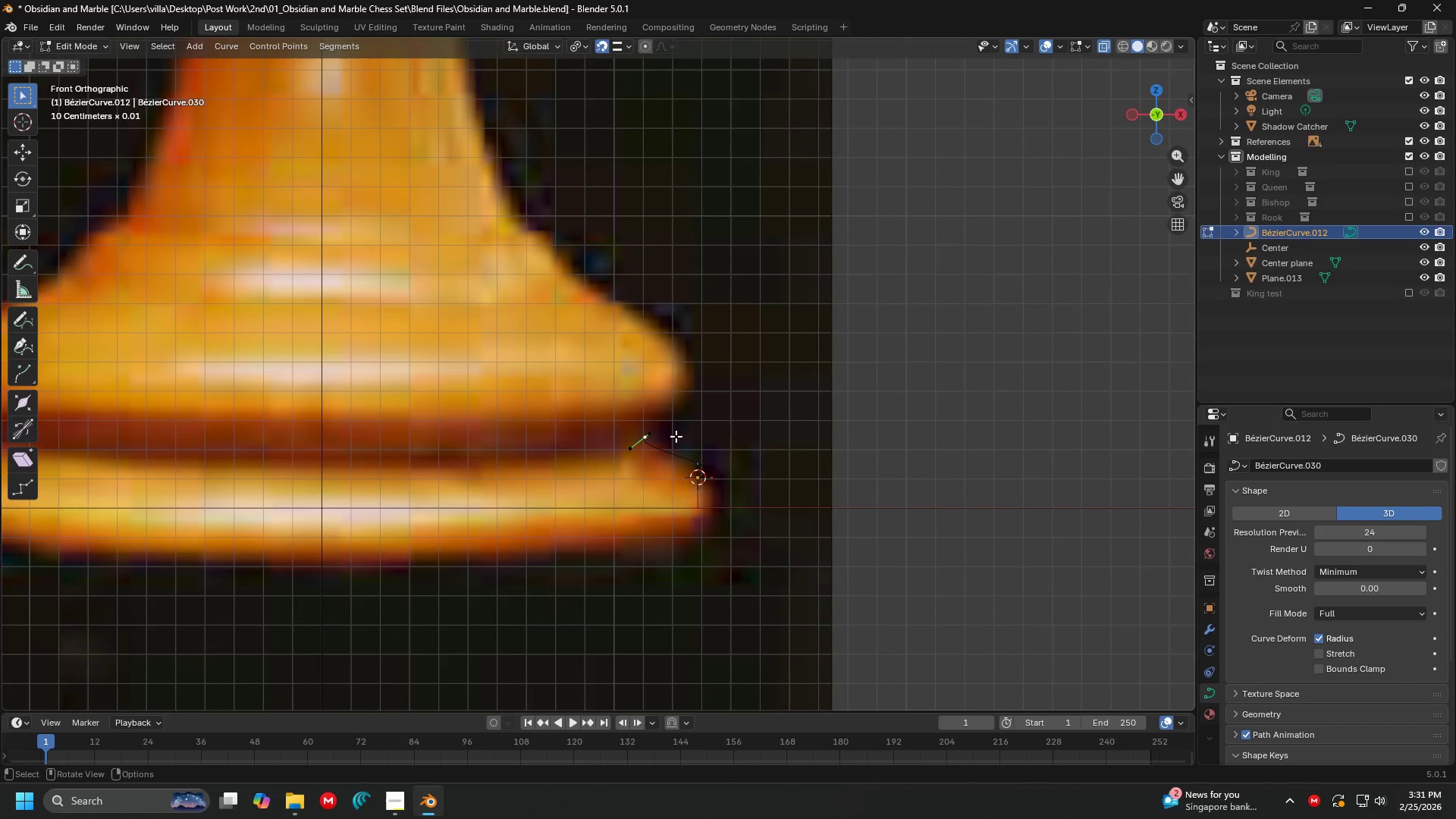 
scroll: coordinate [702, 476], scroll_direction: up, amount: 2.0
 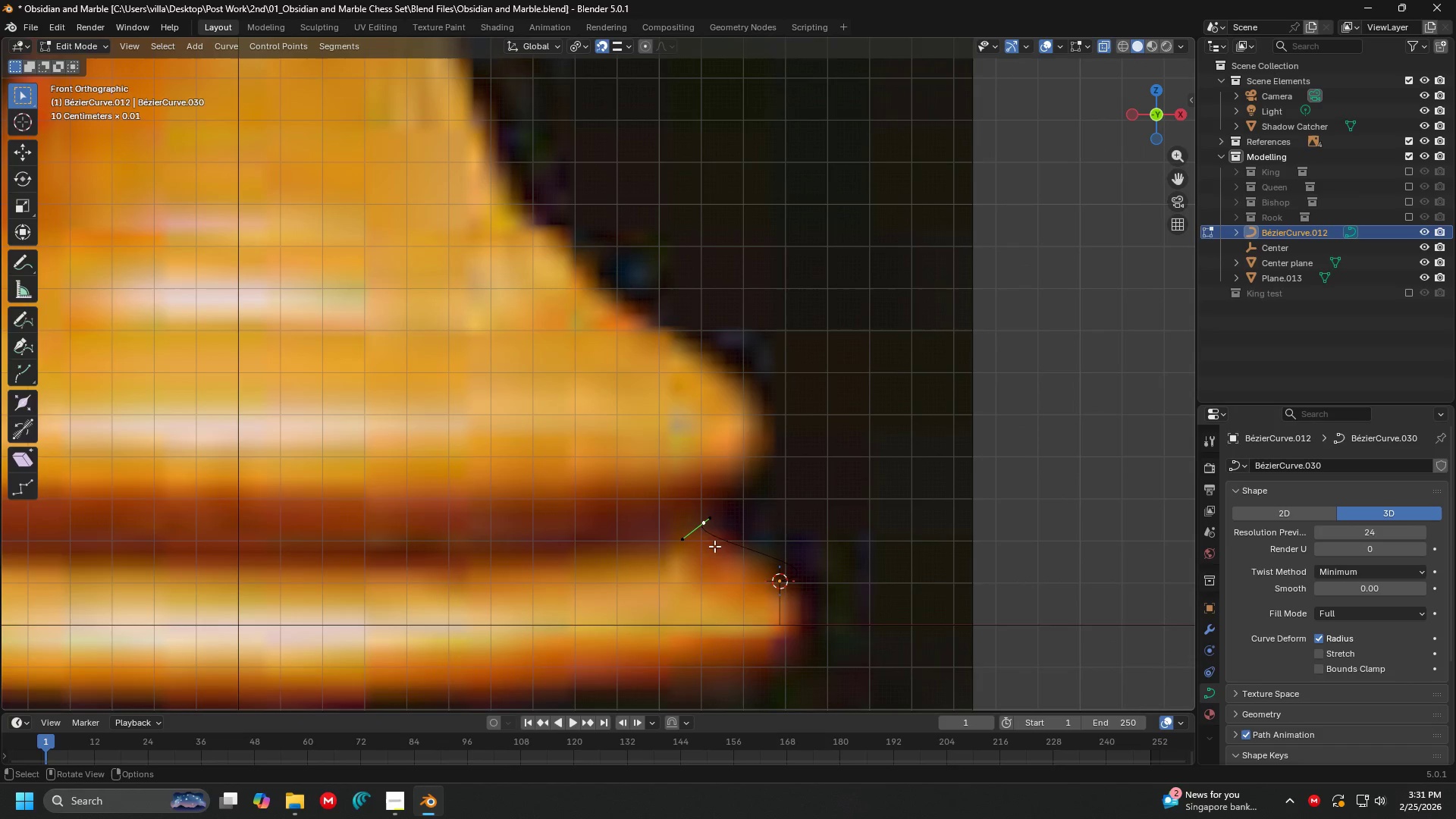 
key(E)
 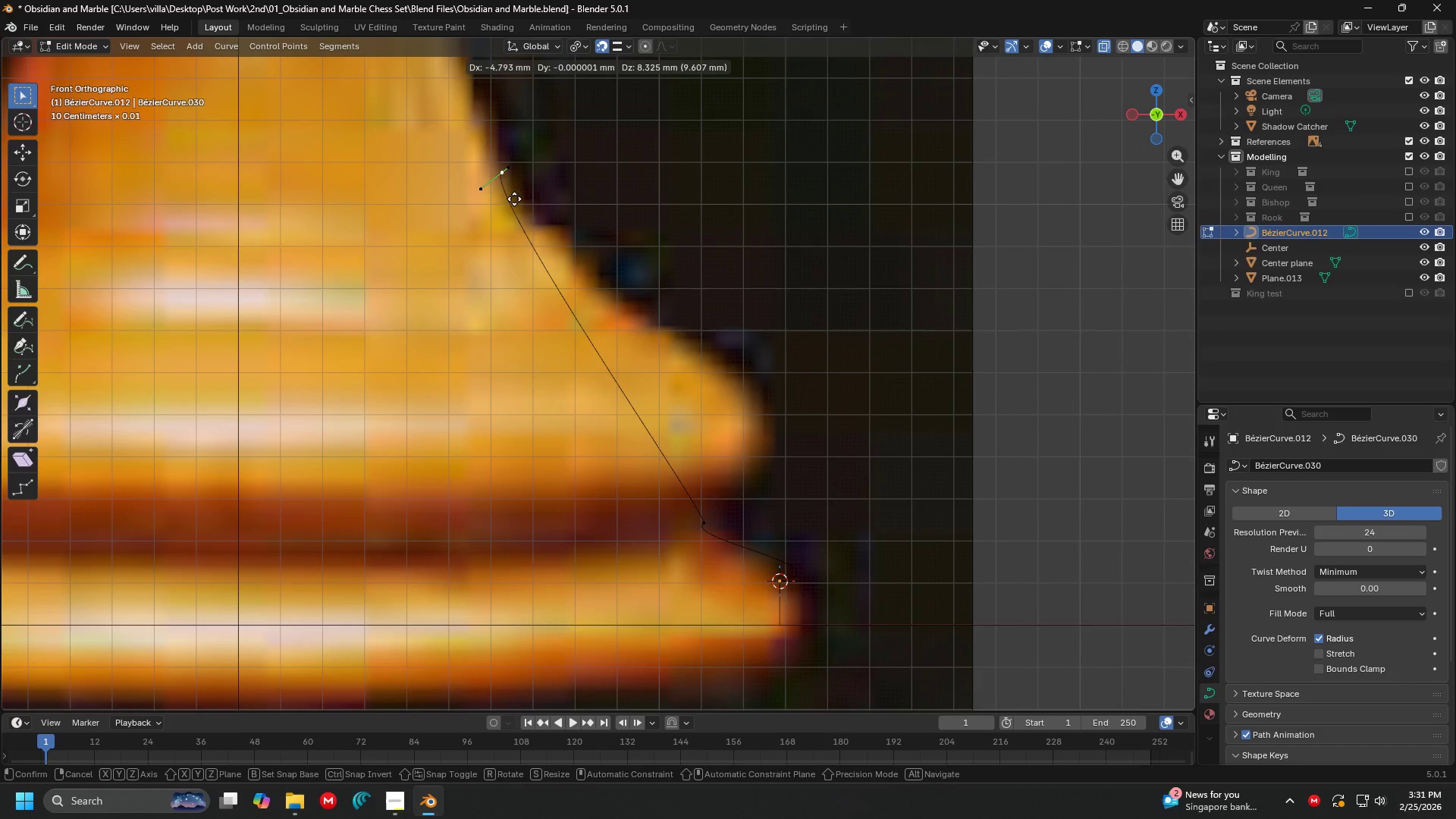 
left_click([514, 187])
 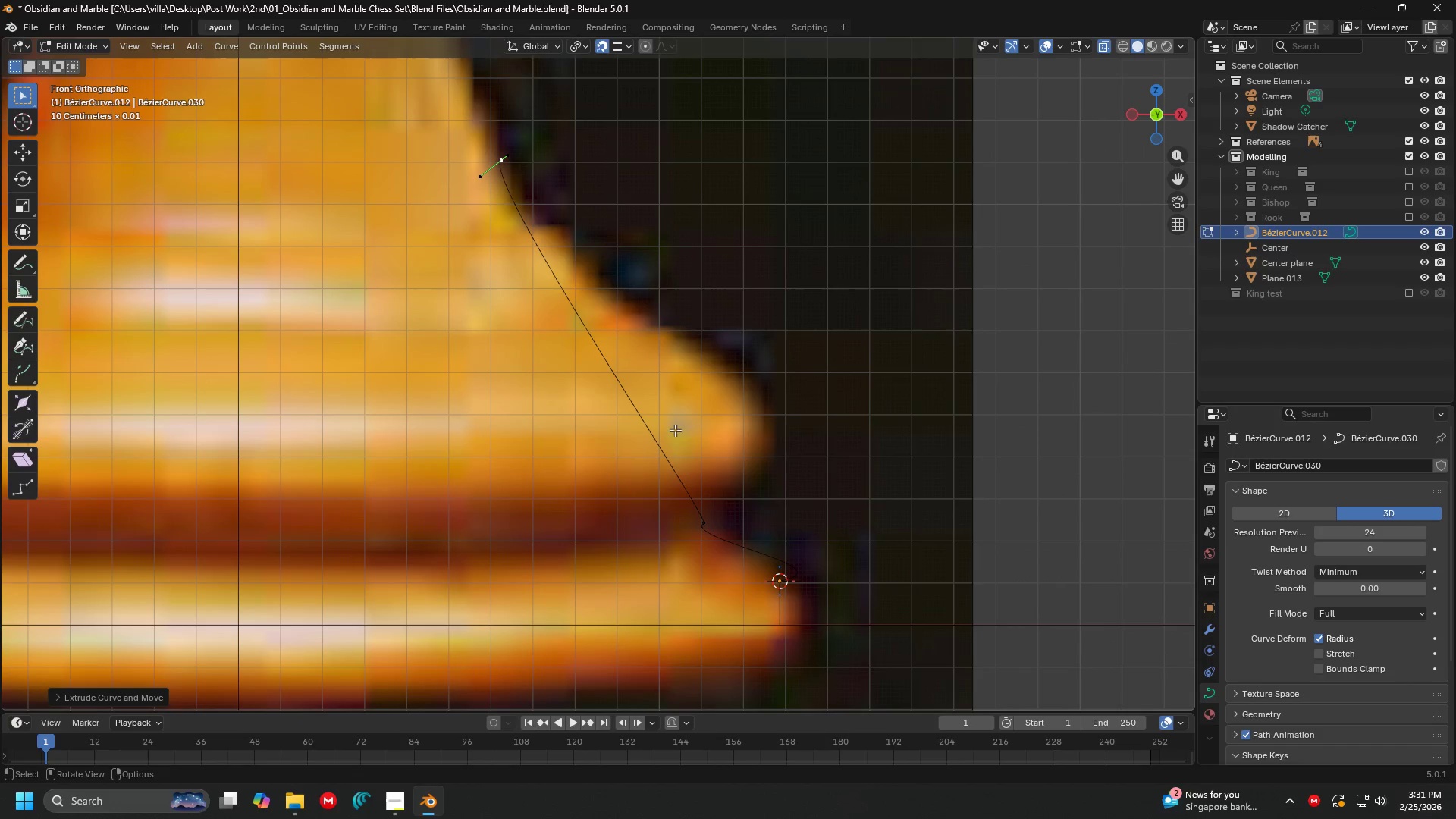 
left_click([736, 509])
 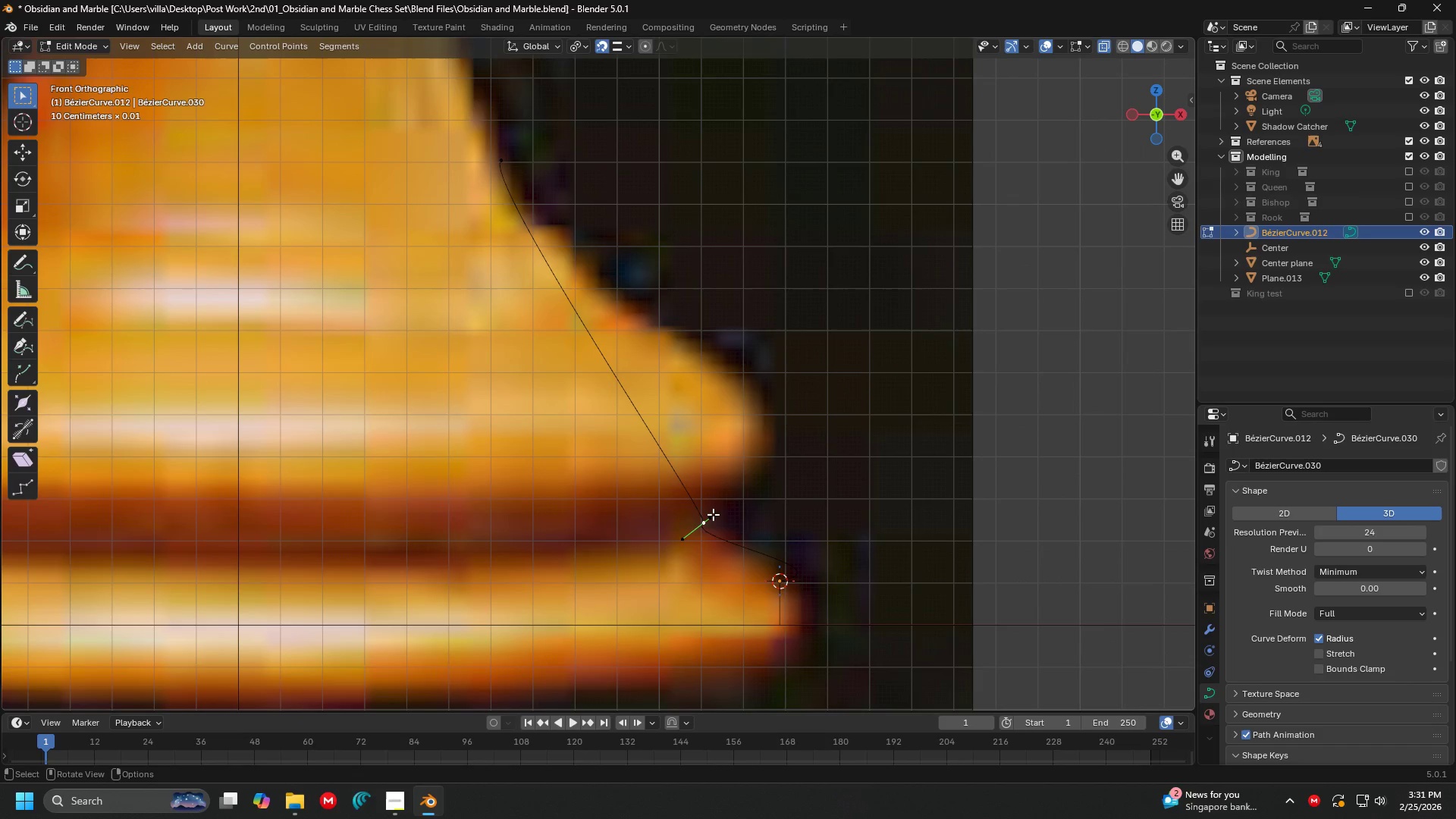 
left_click([713, 514])
 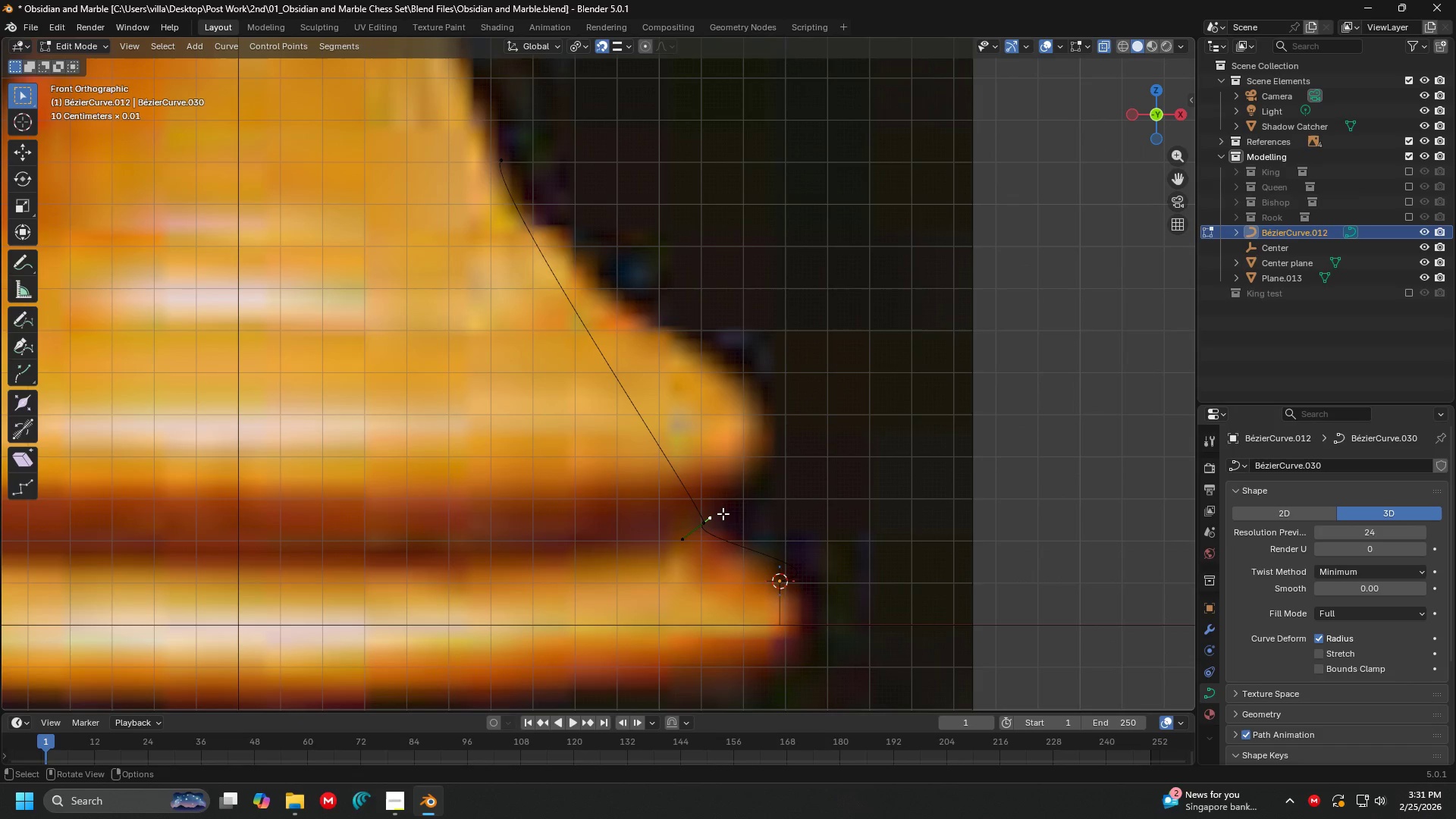 
key(G)
 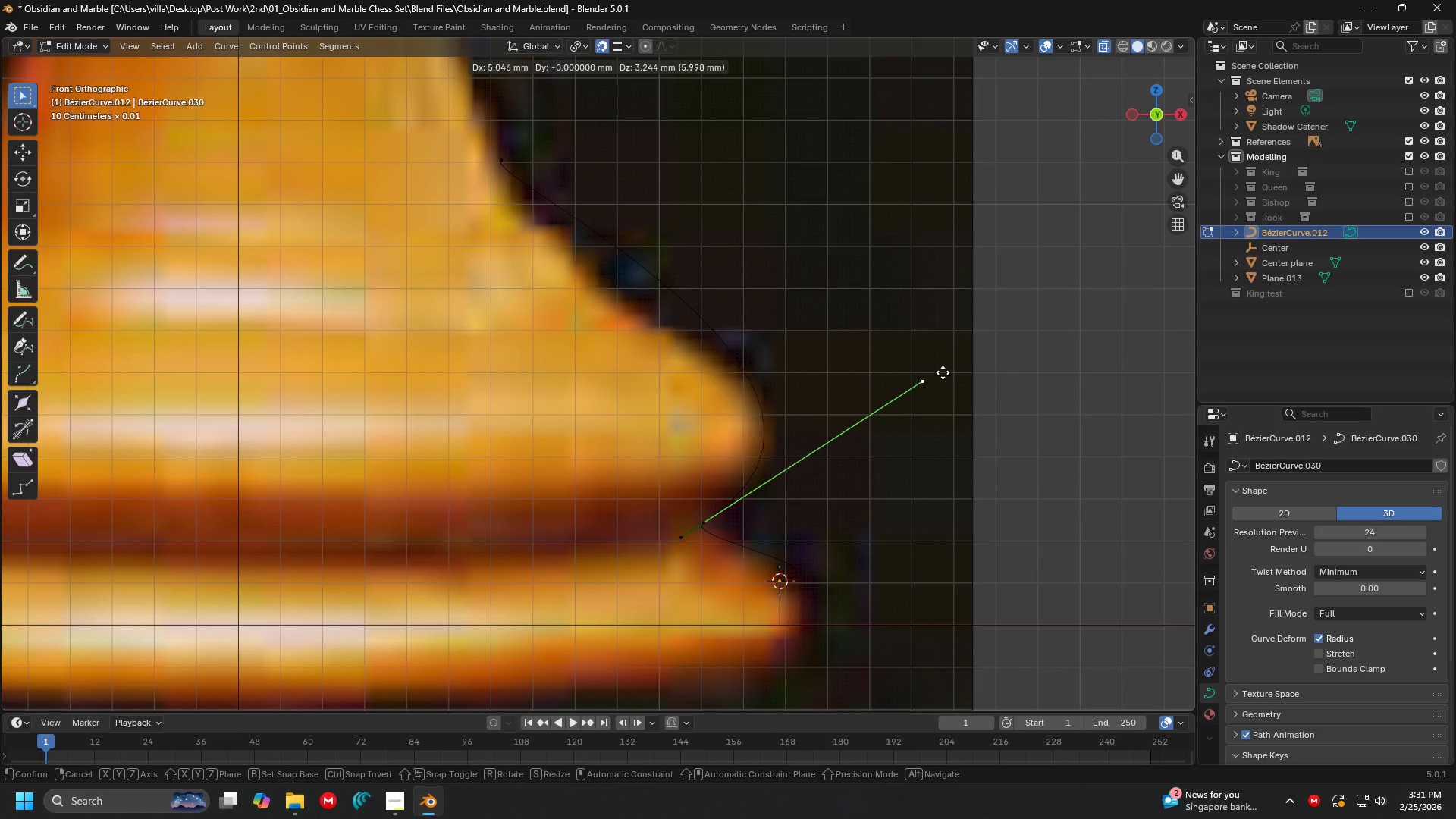 
left_click([957, 372])
 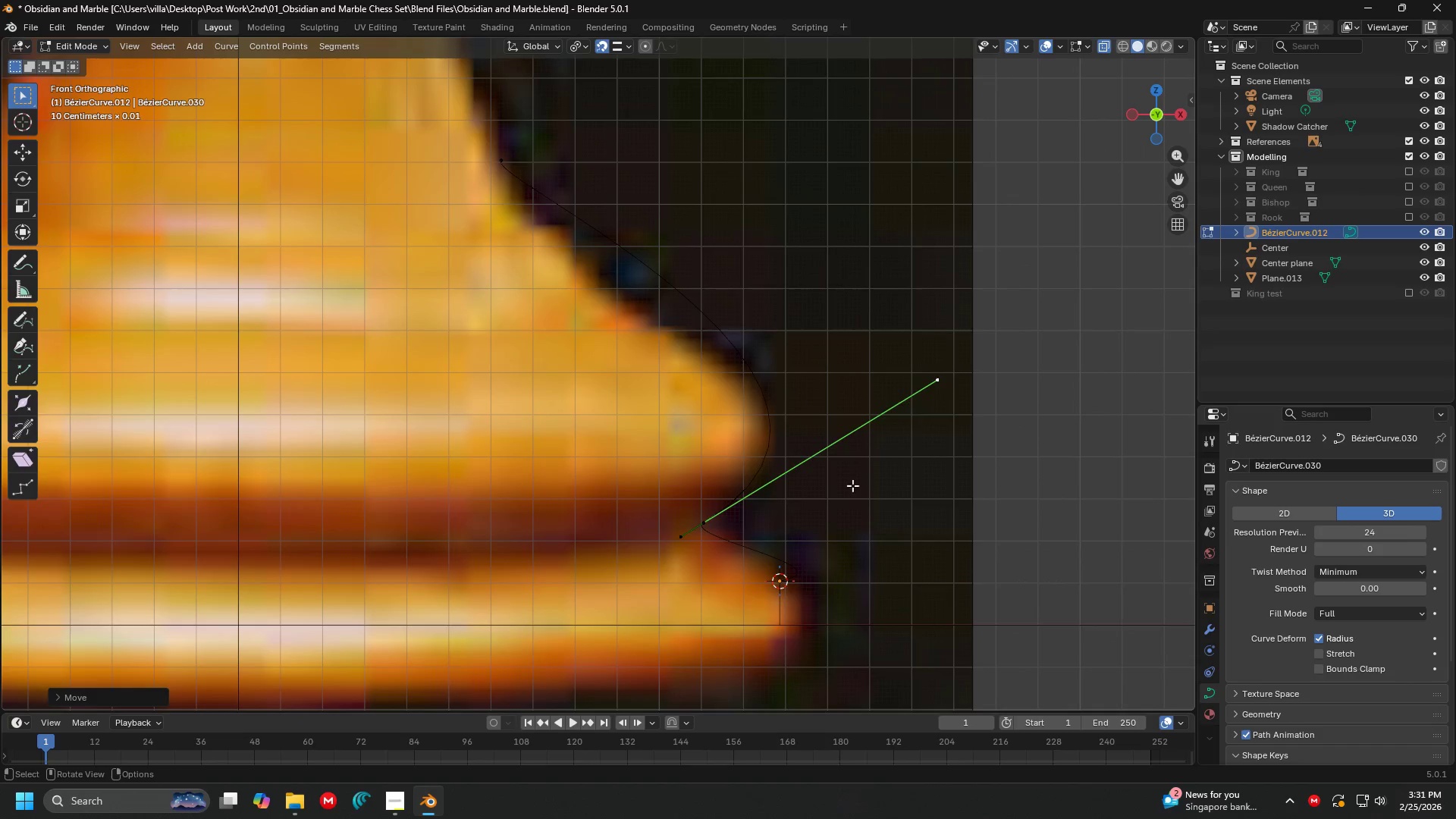 
scroll: coordinate [813, 528], scroll_direction: up, amount: 4.0
 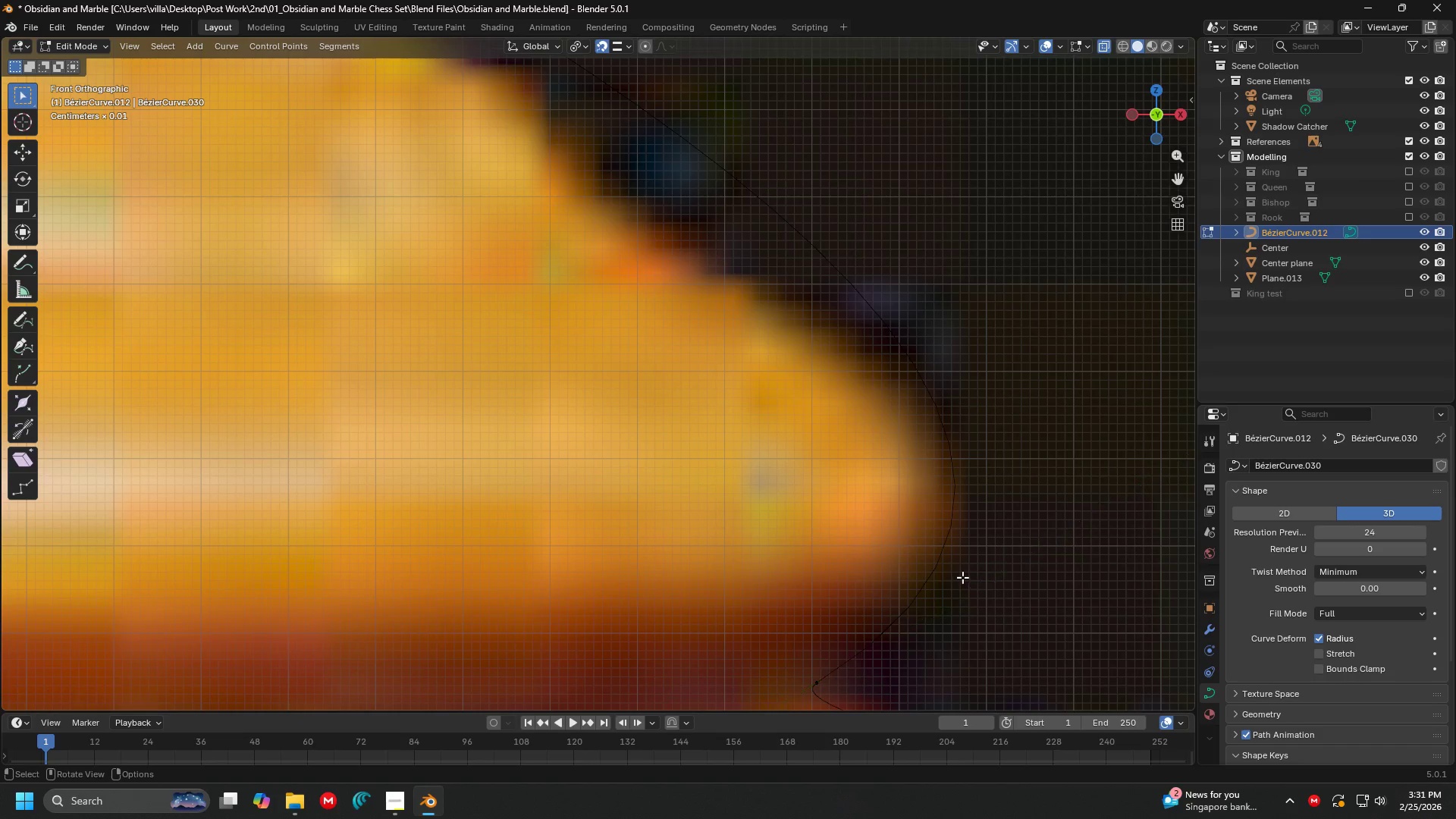 
hold_key(key=ShiftLeft, duration=0.39)
 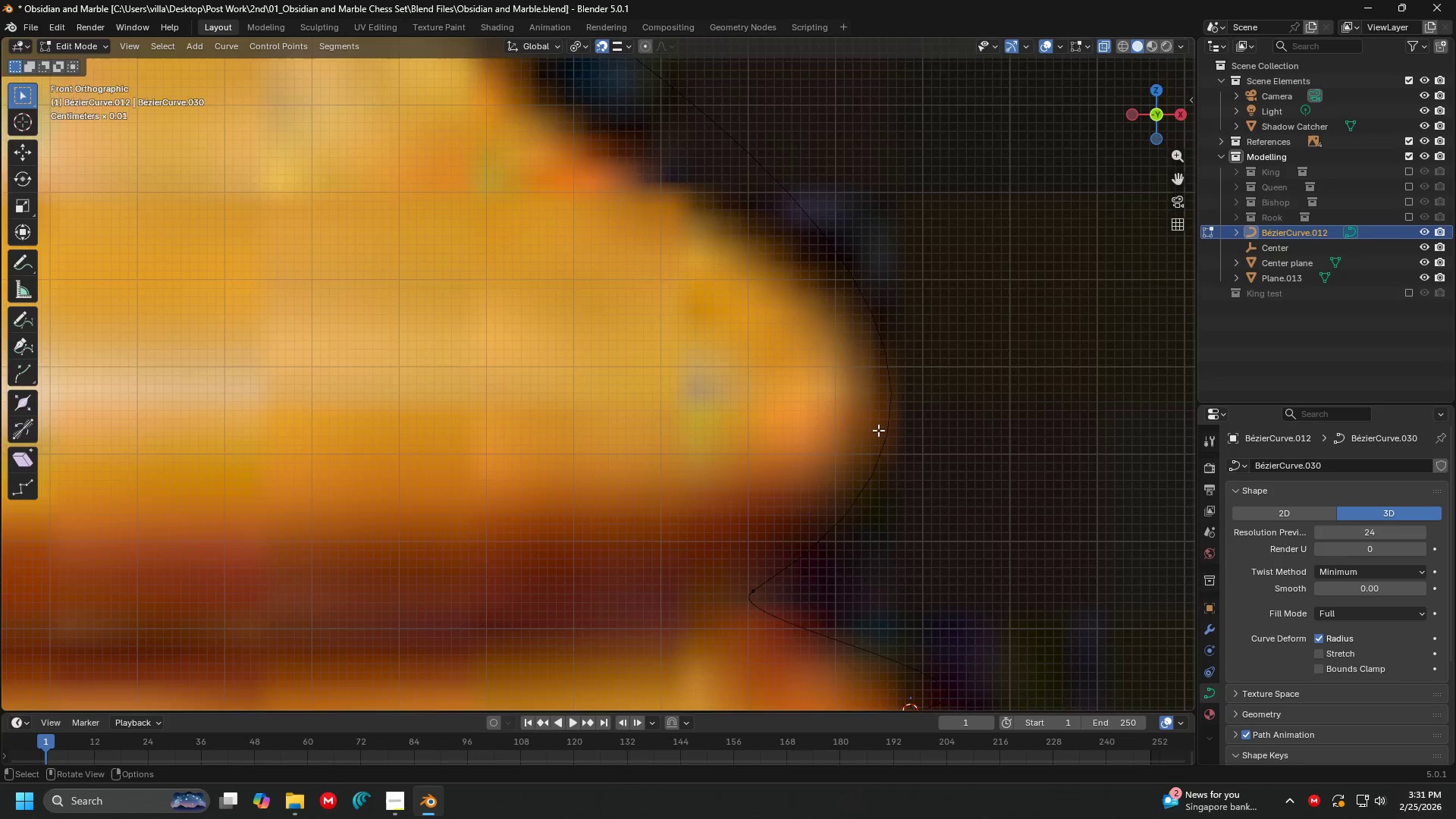 
key(Shift+ShiftLeft)
 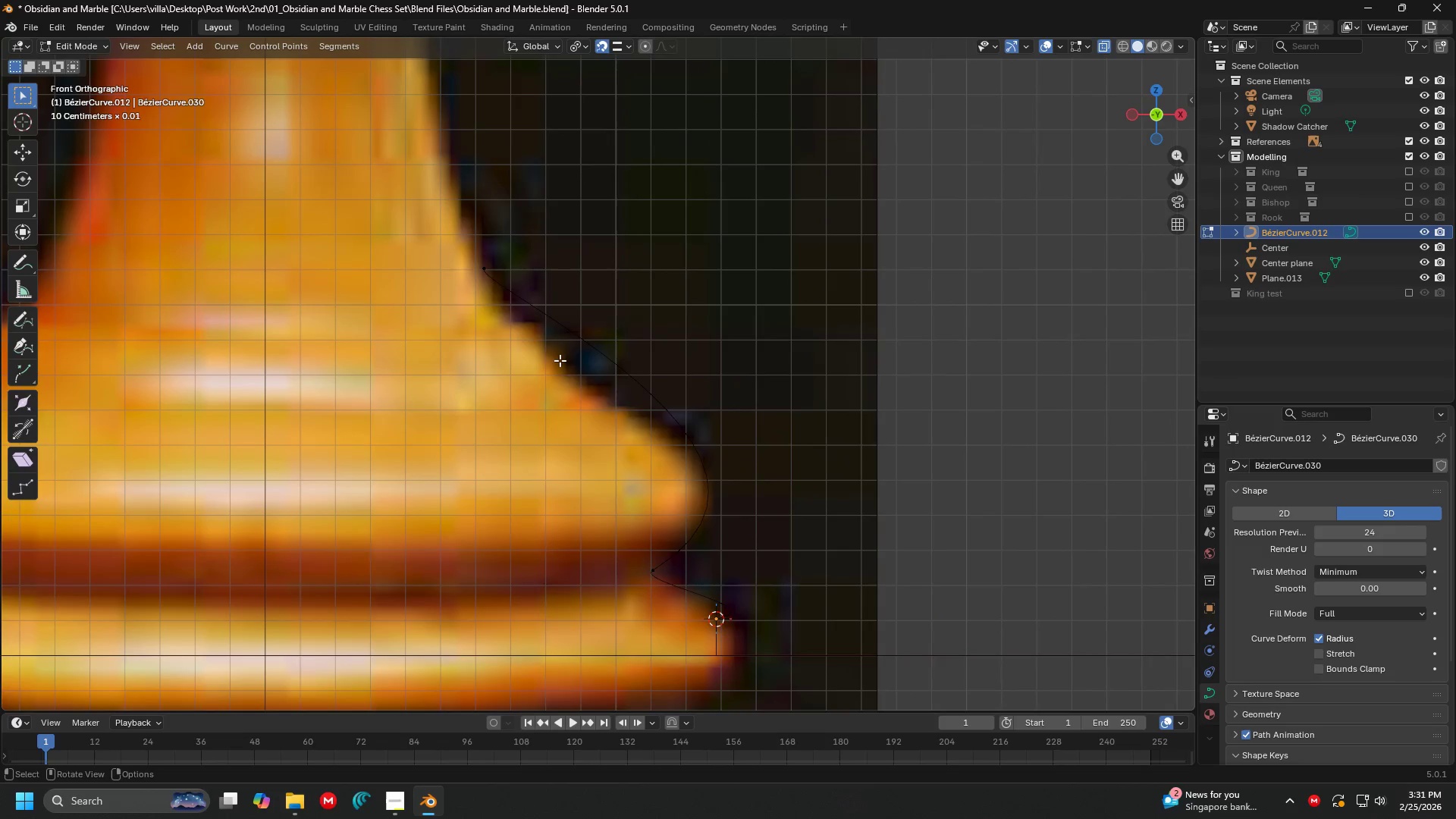 
scroll: coordinate [864, 416], scroll_direction: down, amount: 5.0
 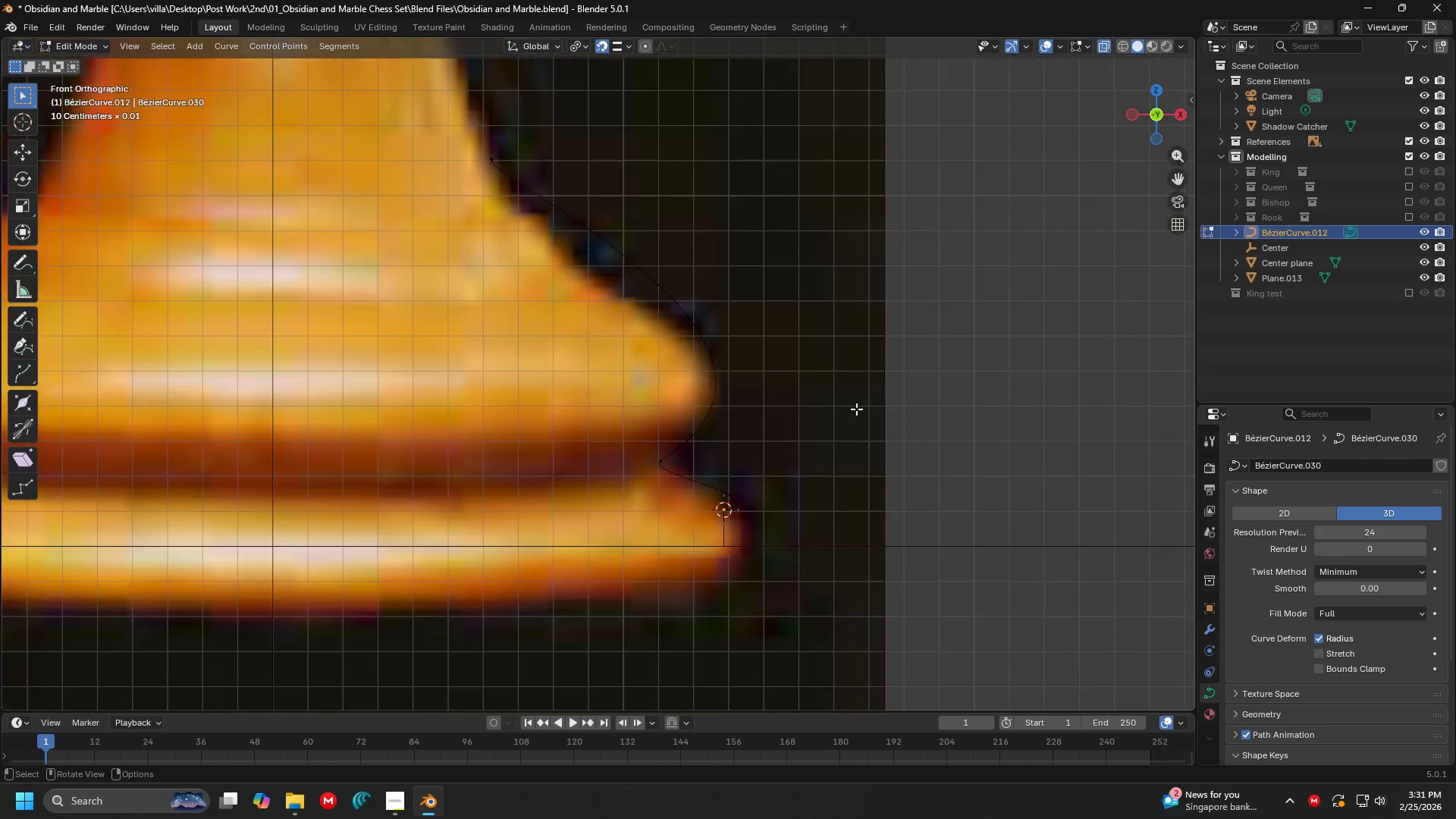 
left_click([484, 269])
 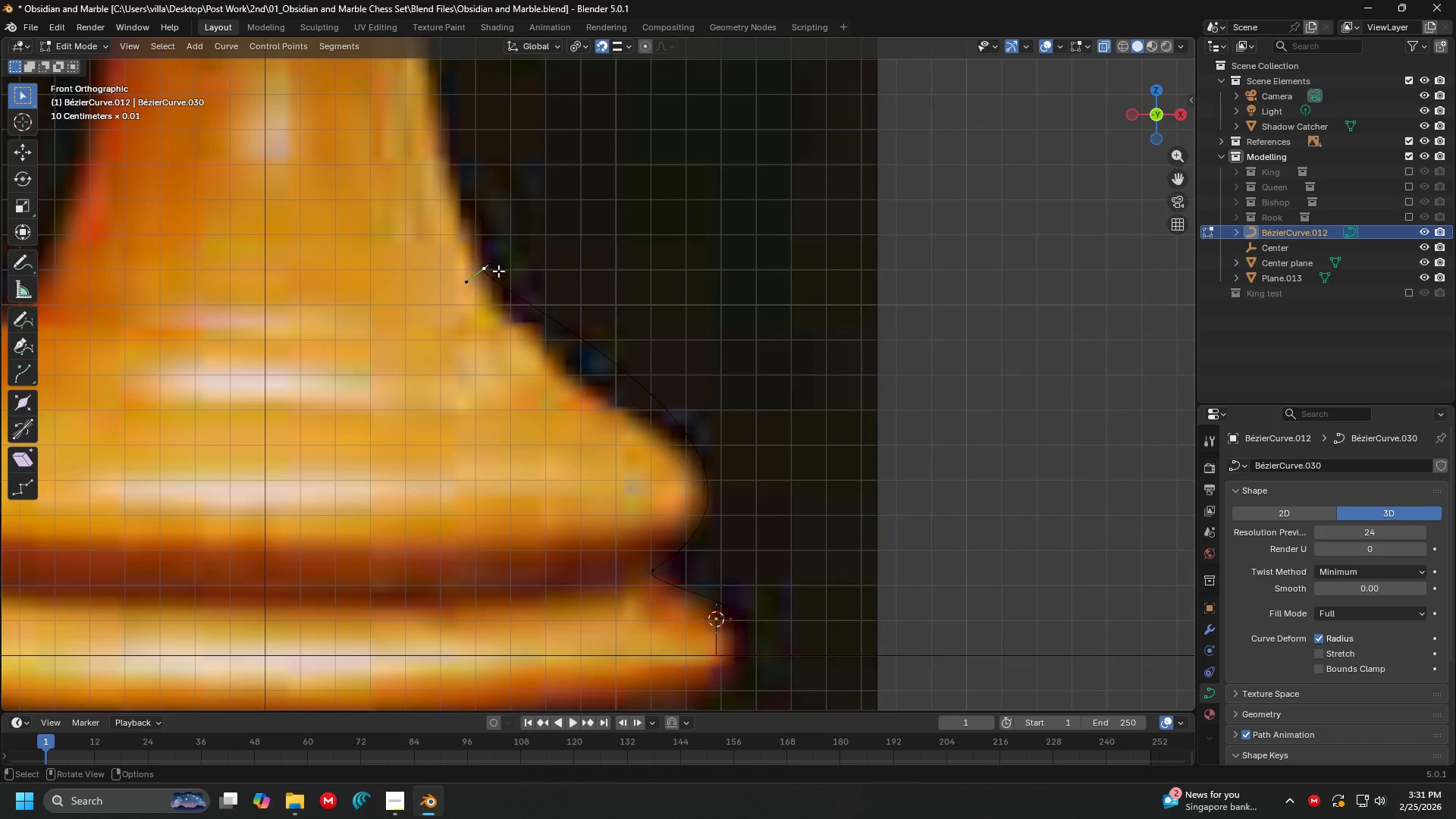 
key(R)
 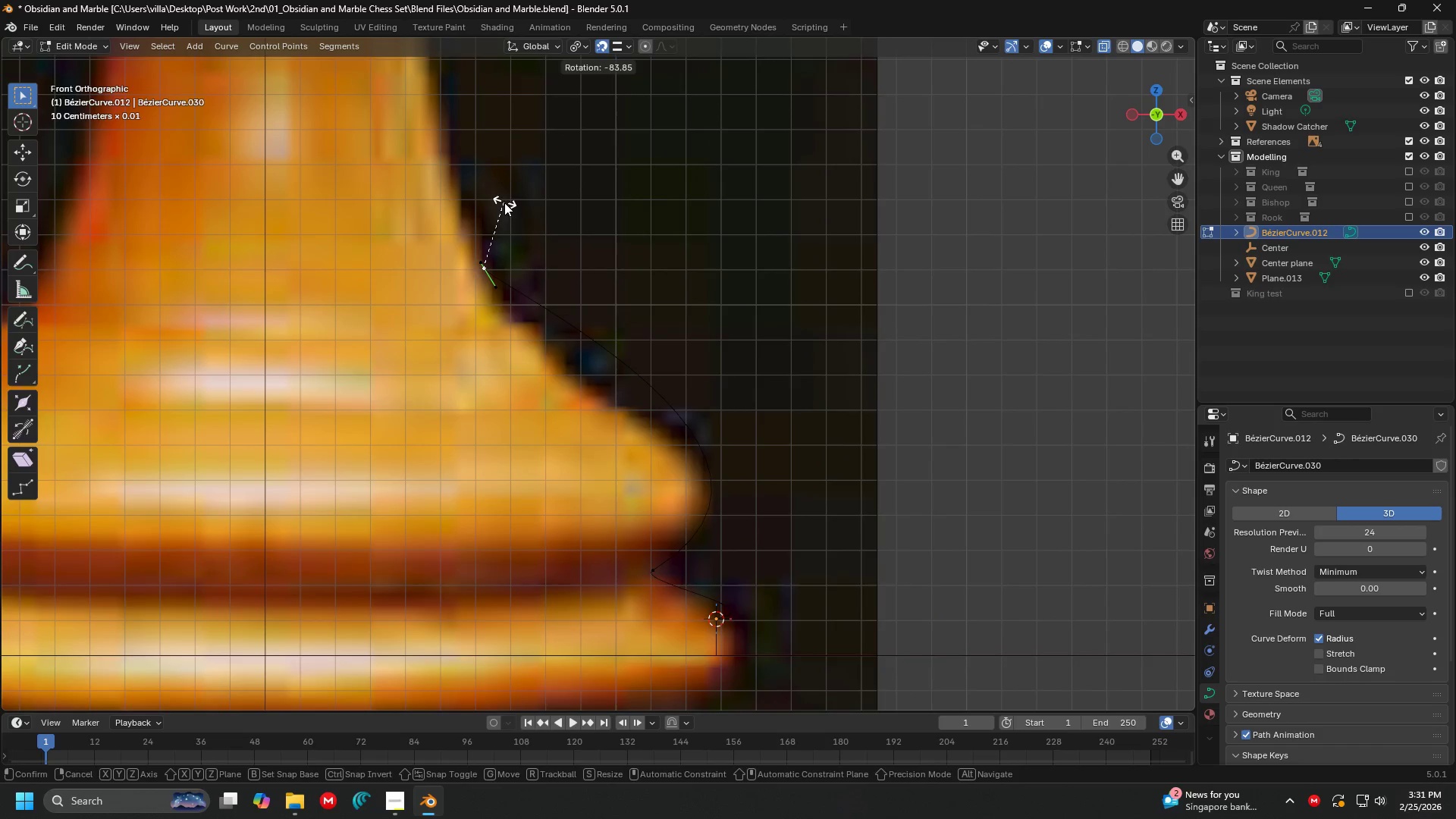 
left_click_drag(start_coordinate=[504, 202], to_coordinate=[507, 209])
 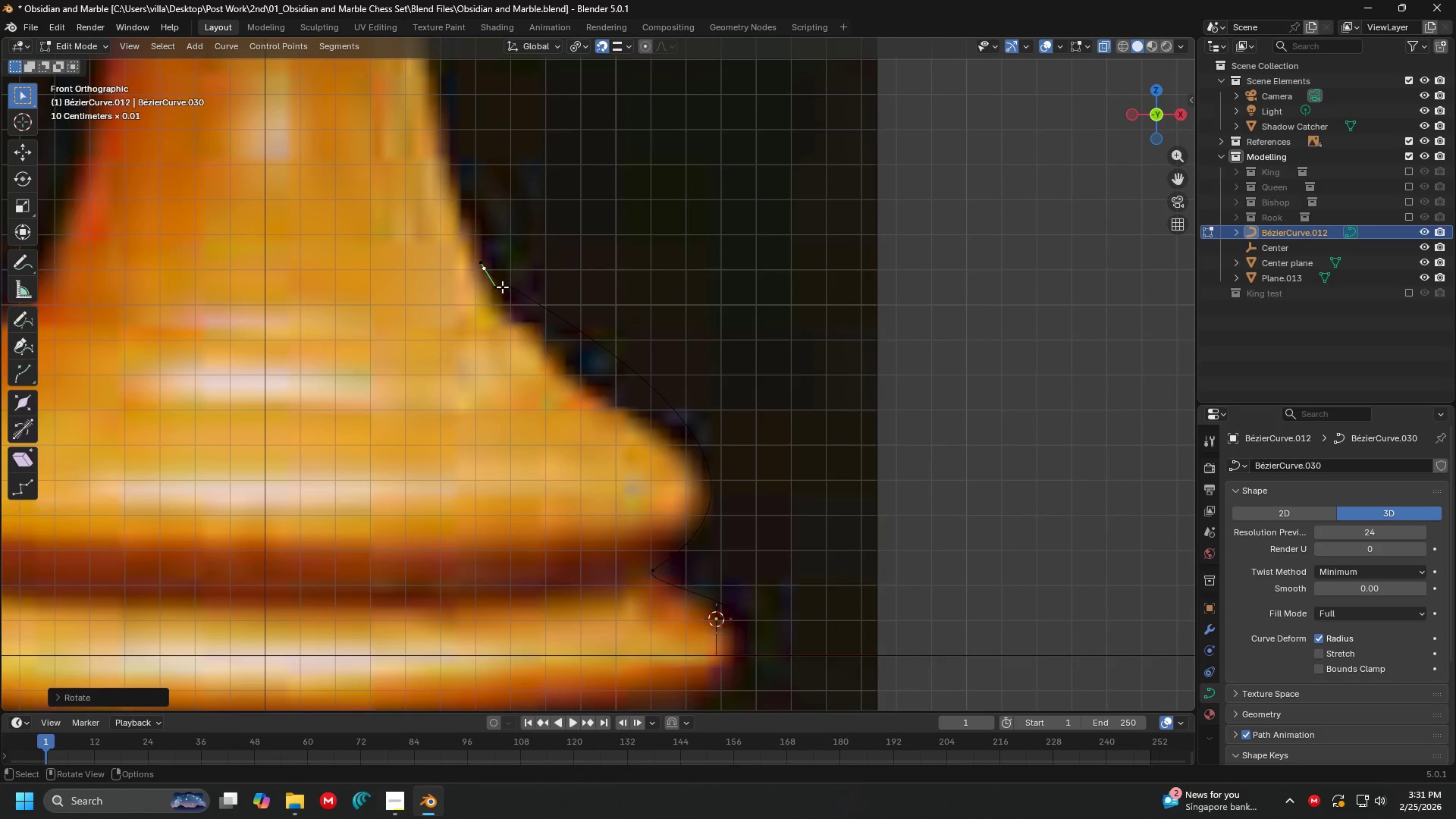 
left_click([495, 299])
 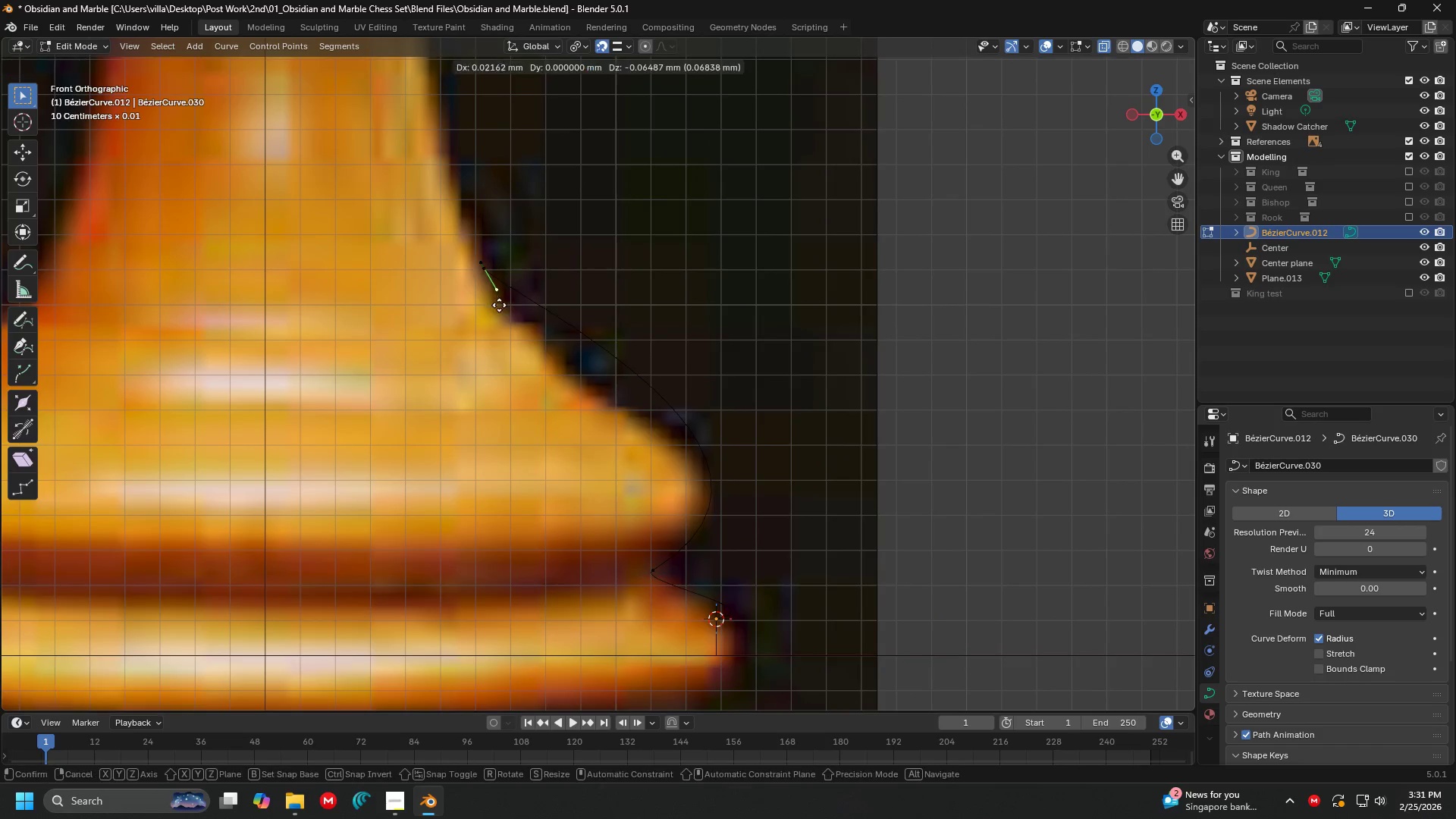 
key(G)
 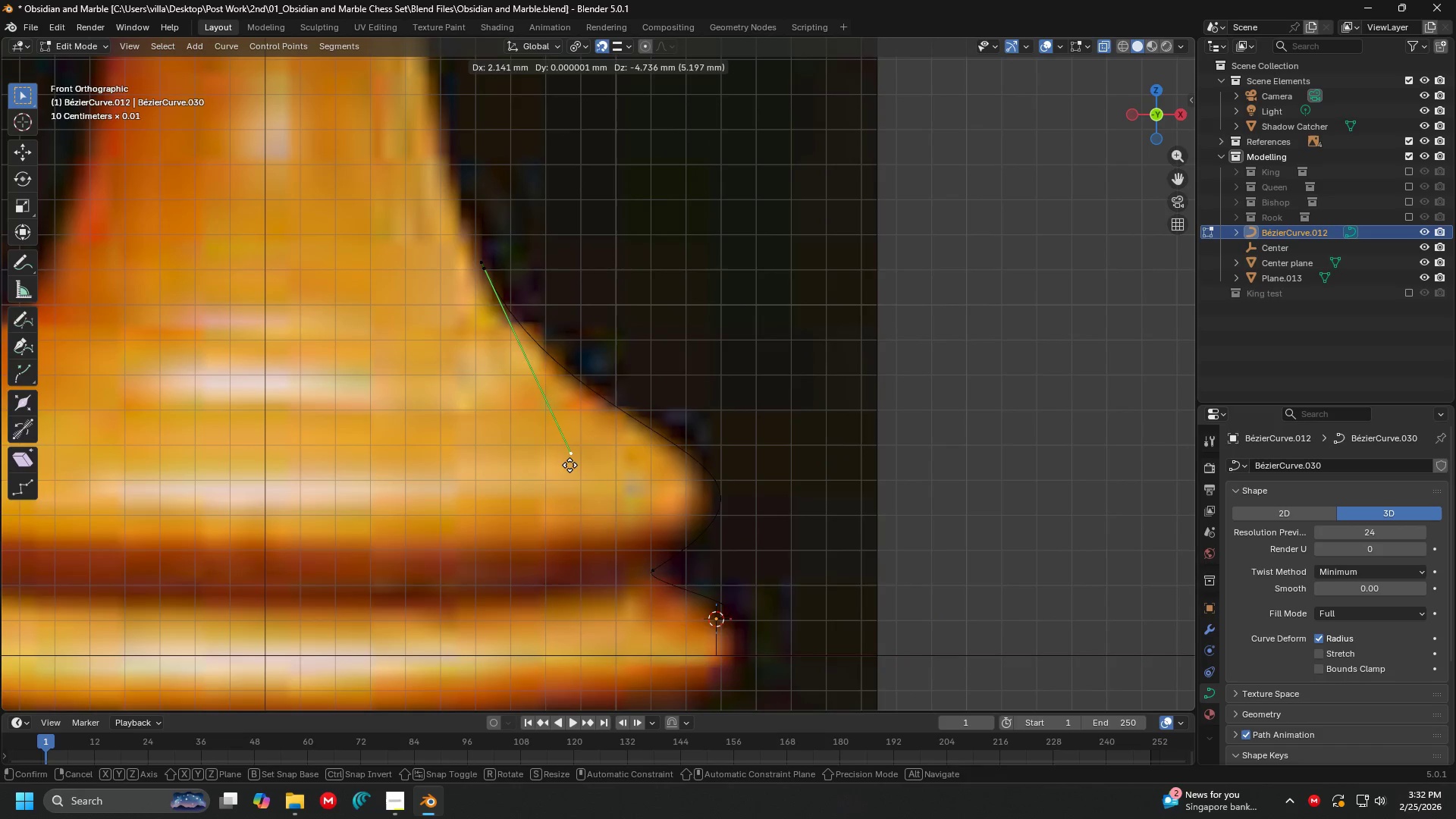 
left_click([563, 460])
 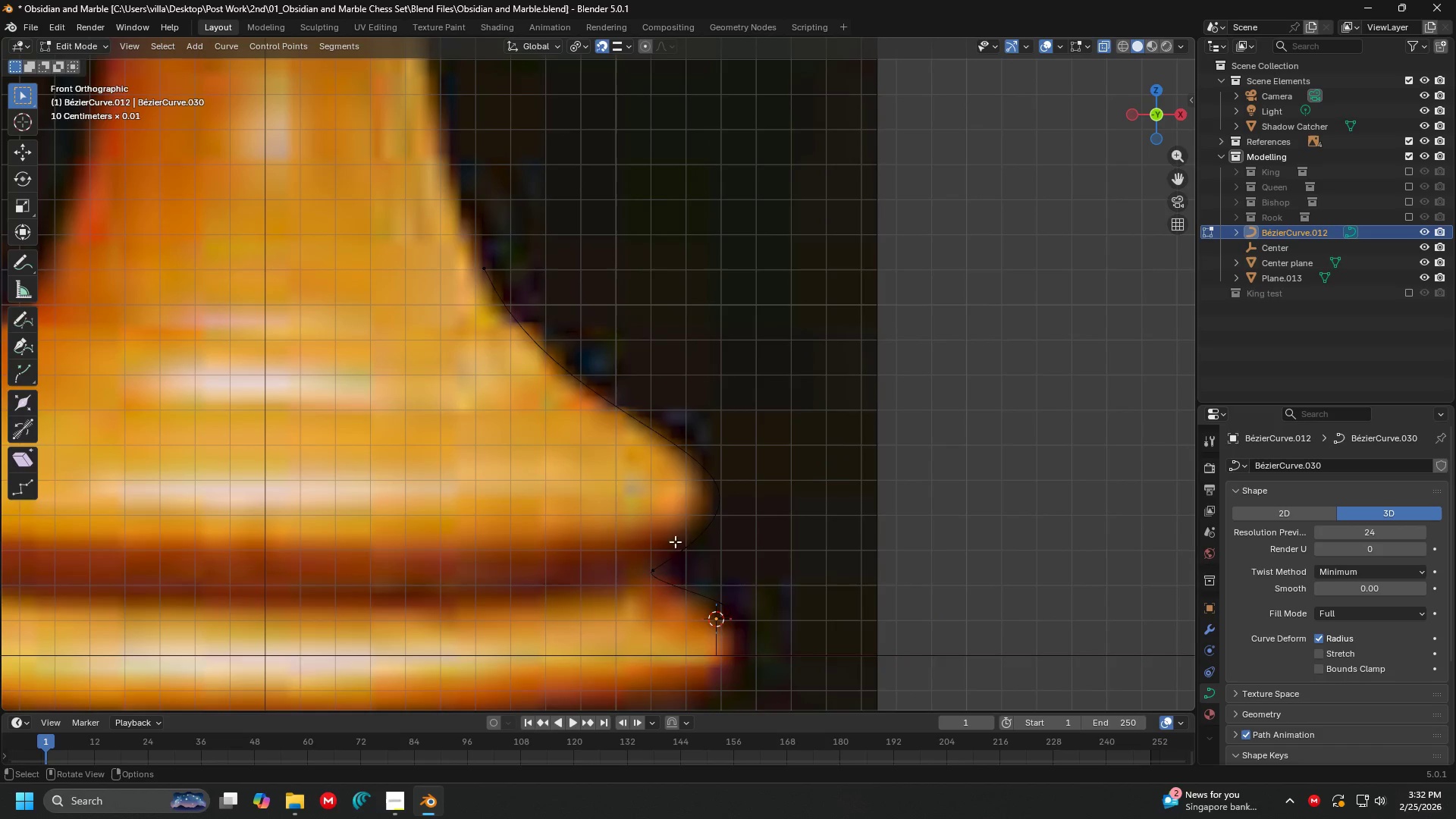 
triple_click([656, 556])
 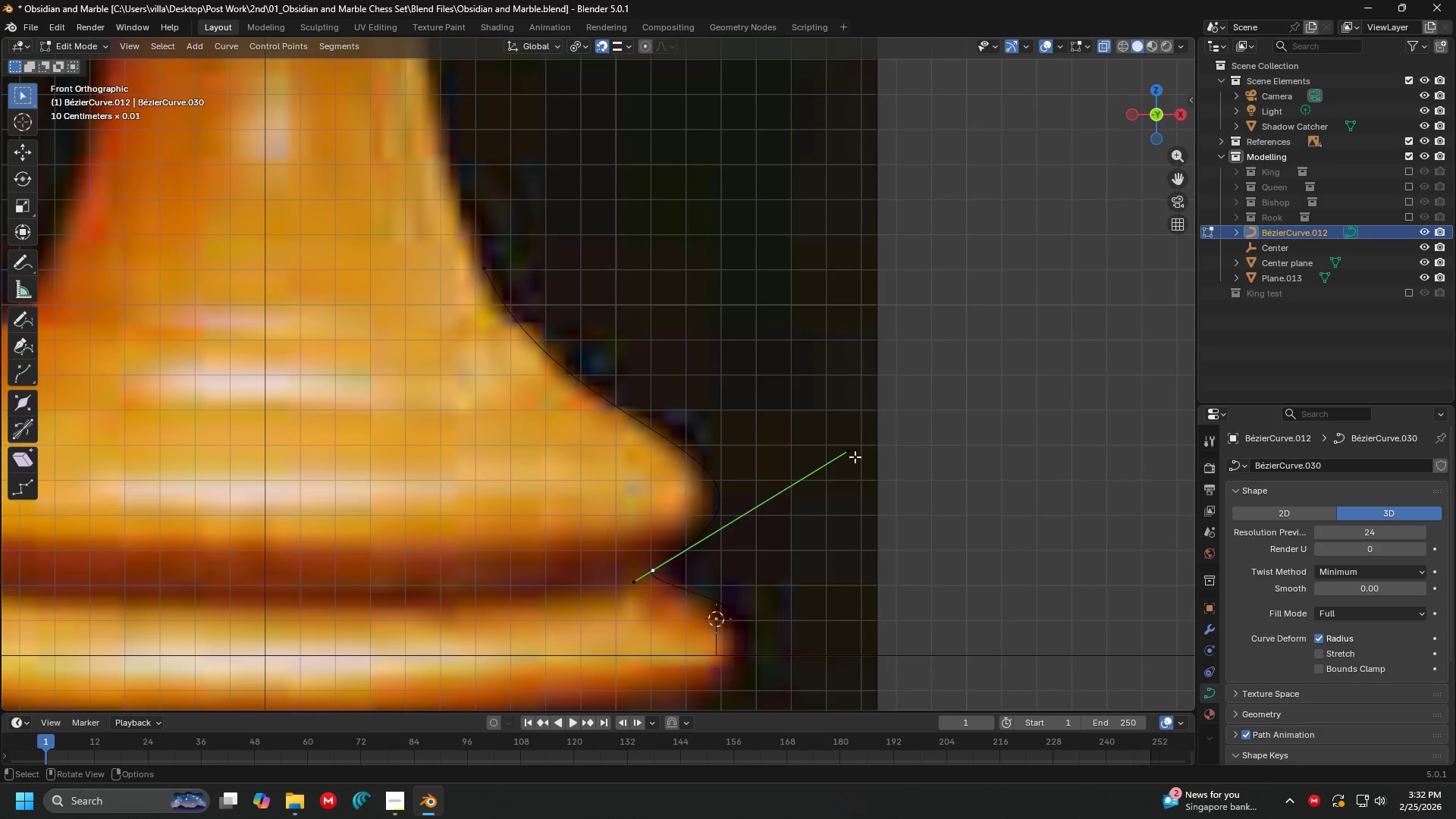 
left_click([890, 435])
 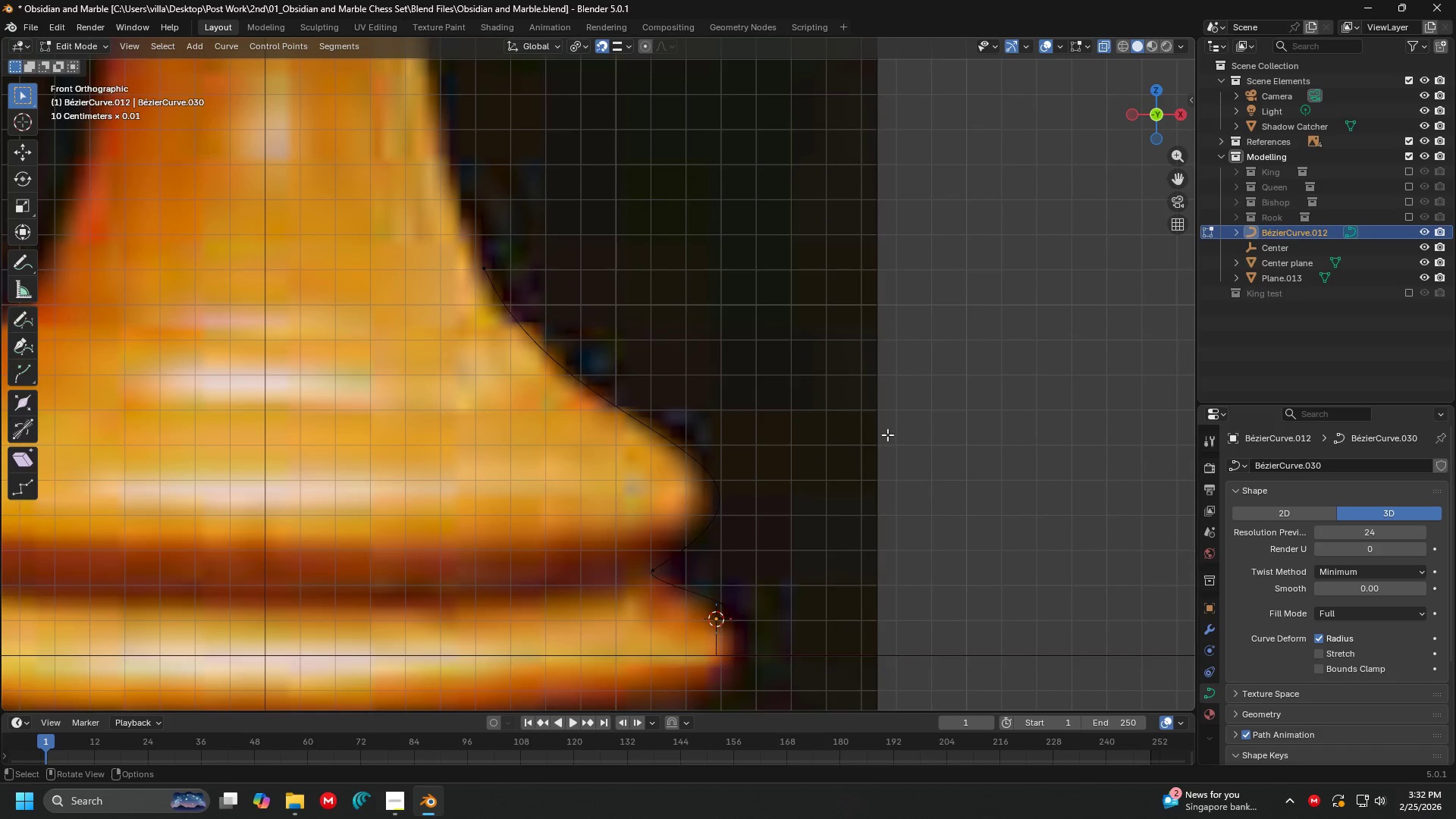 
key(G)
 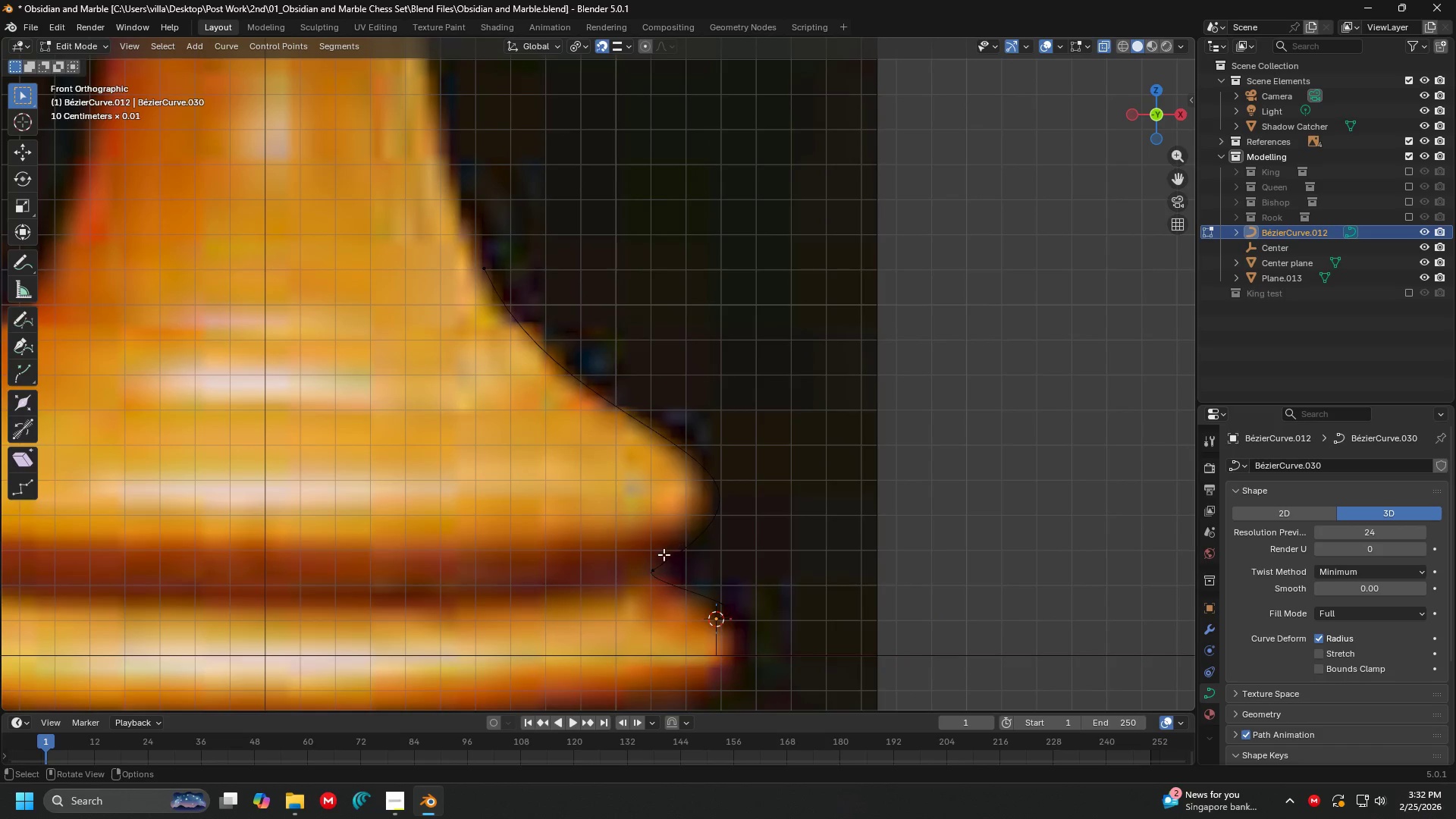 
left_click([662, 563])
 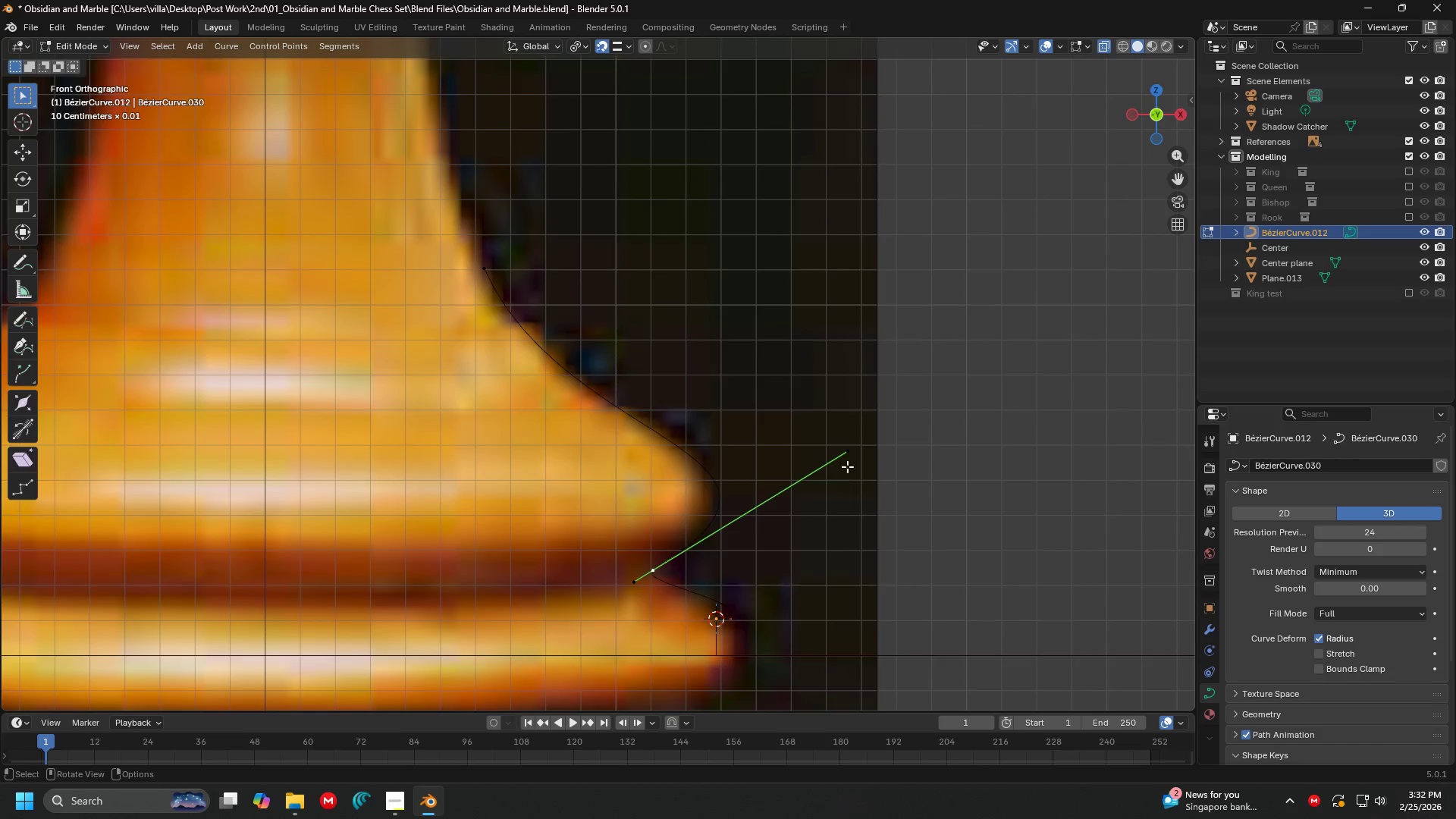 
left_click([847, 463])
 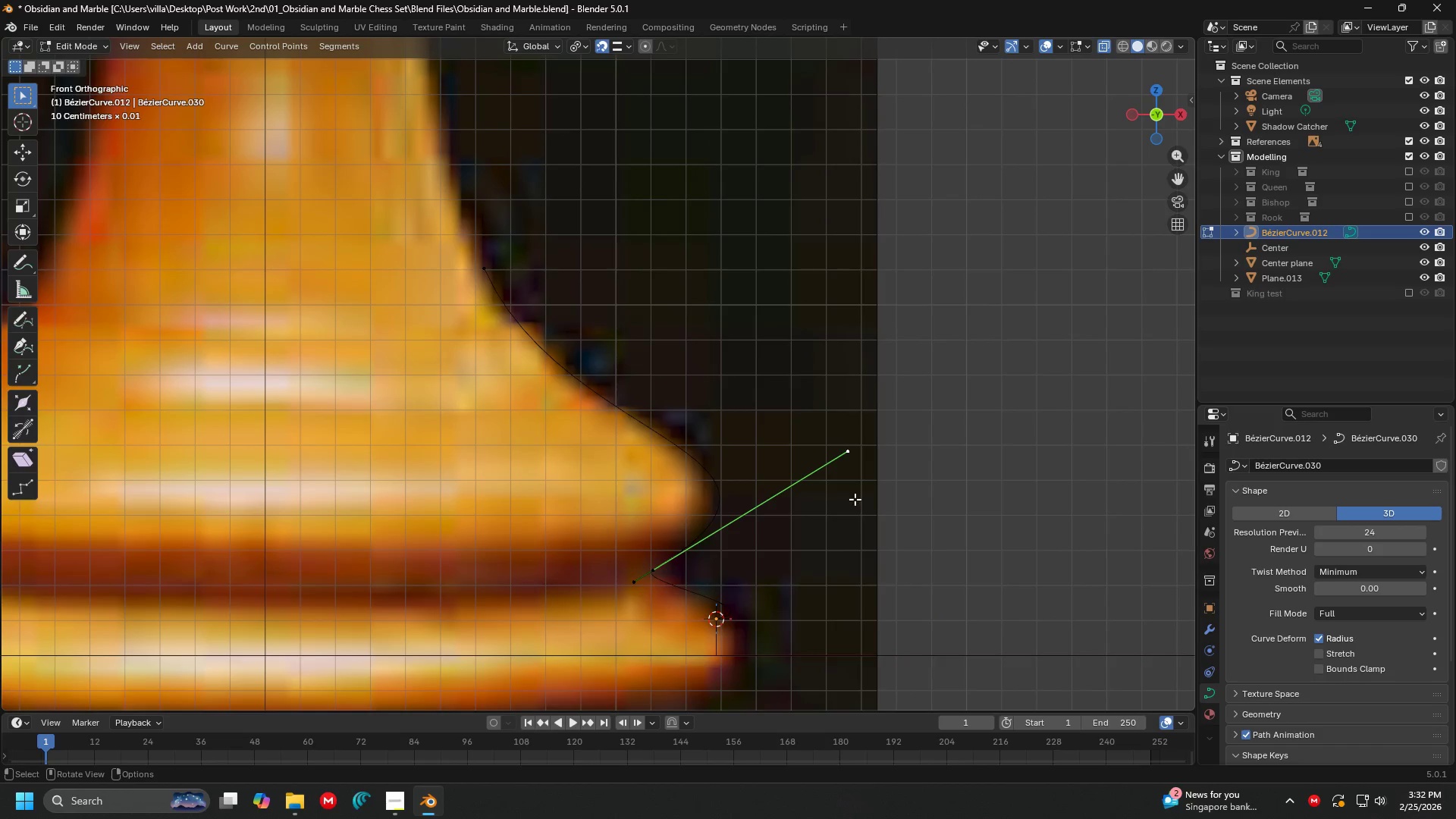 
key(G)
 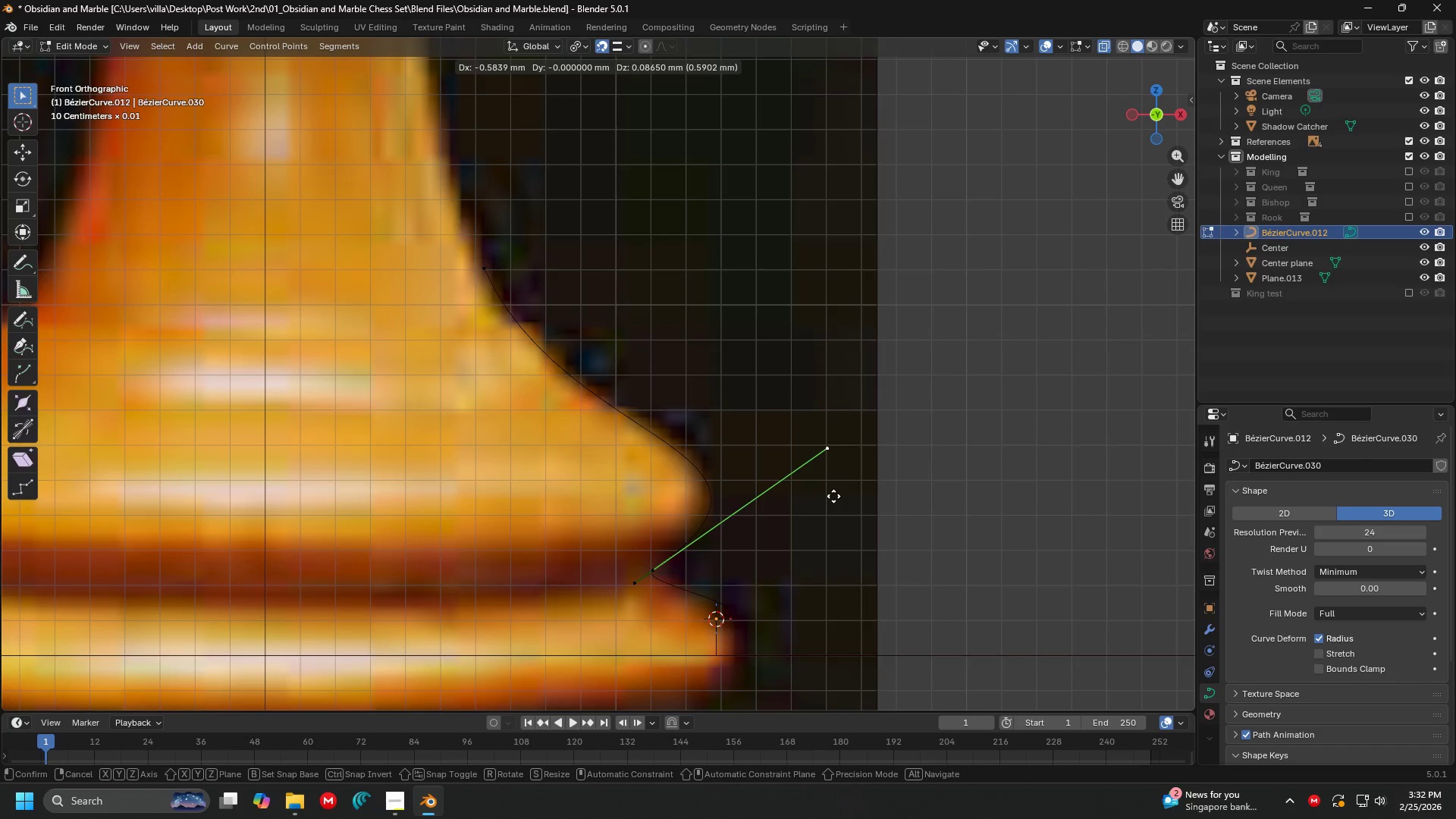 
left_click([833, 496])
 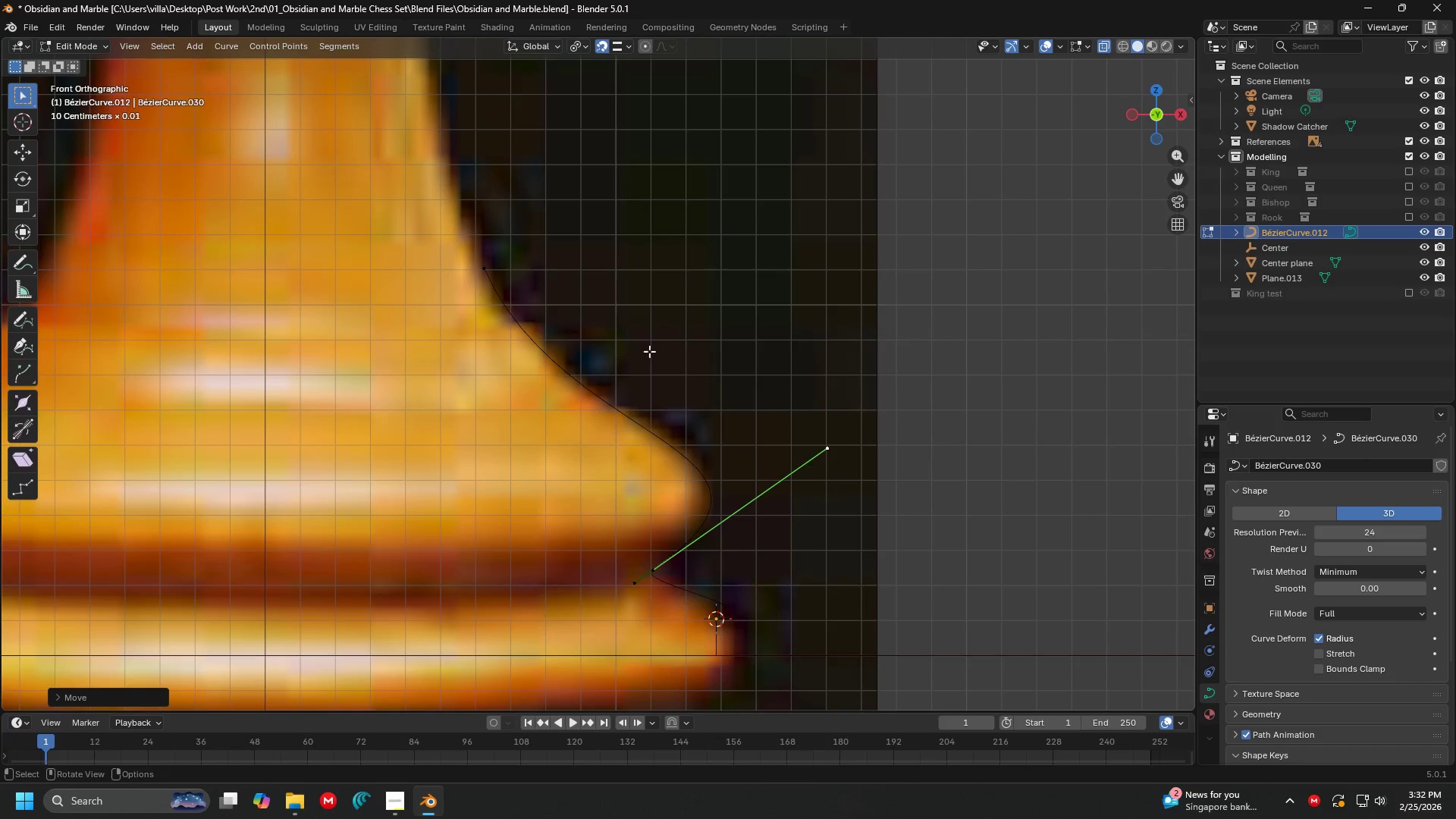 
hold_key(key=ShiftLeft, duration=0.34)
 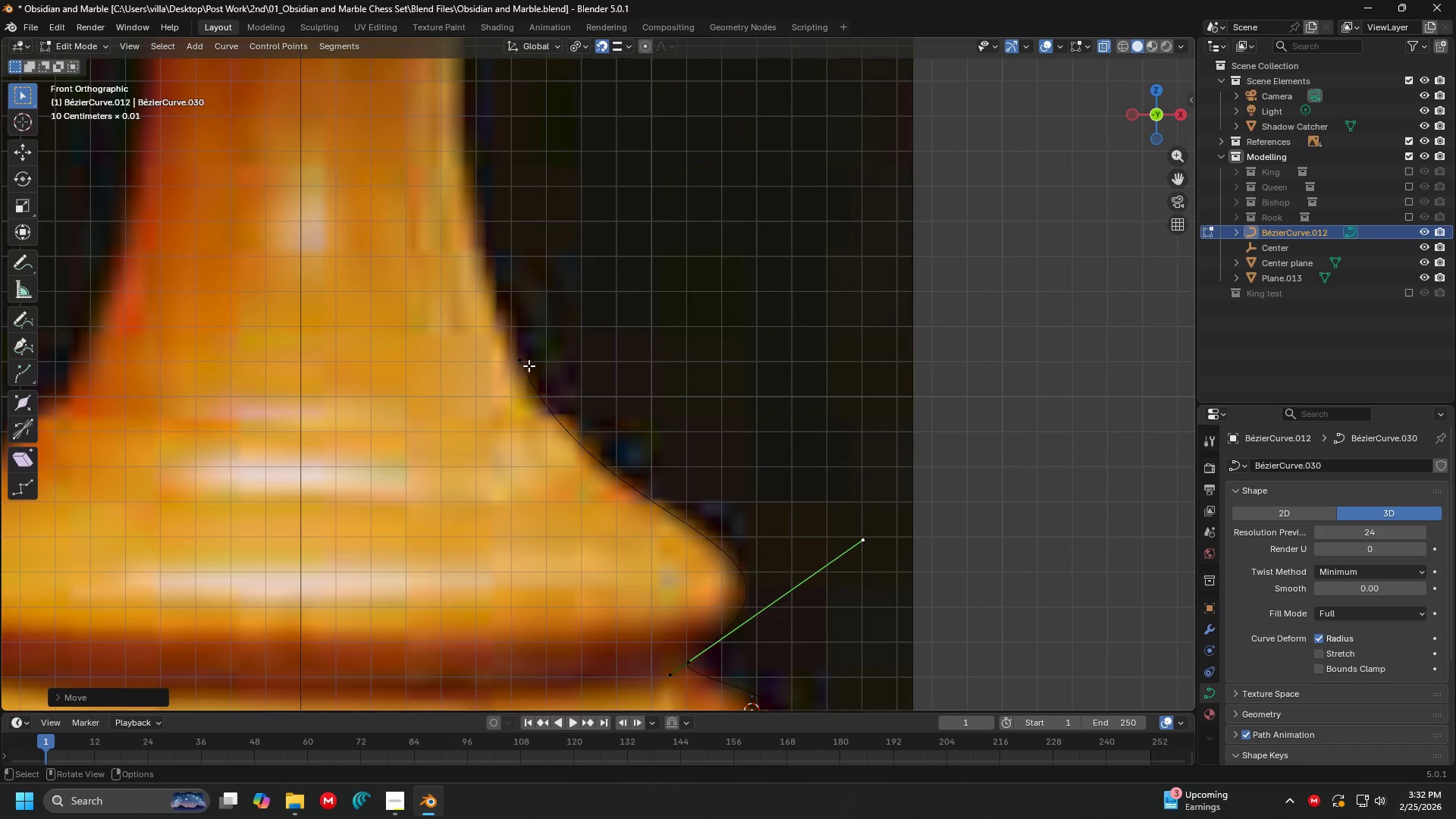 
left_click([529, 363])
 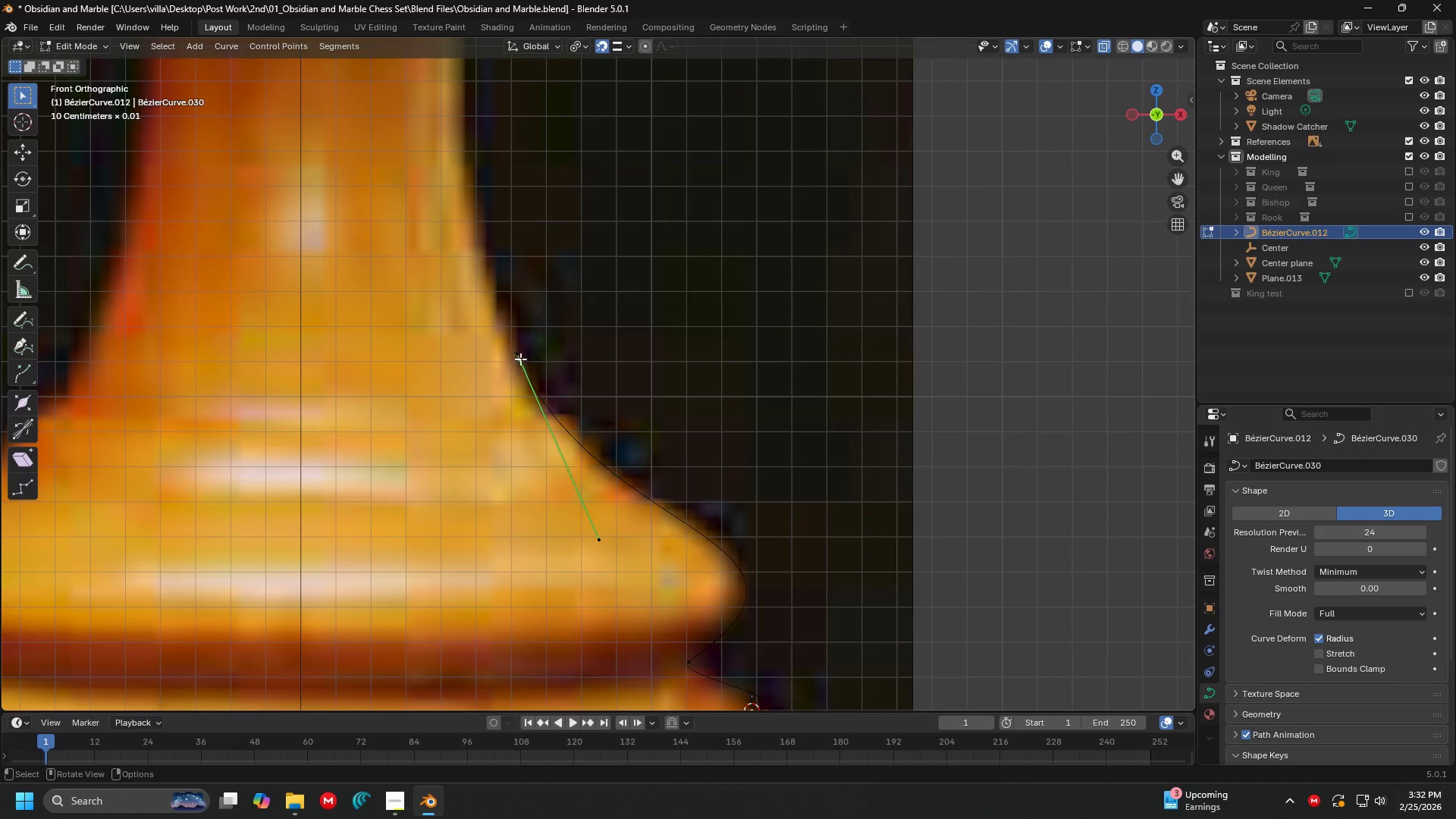 
left_click([516, 353])
 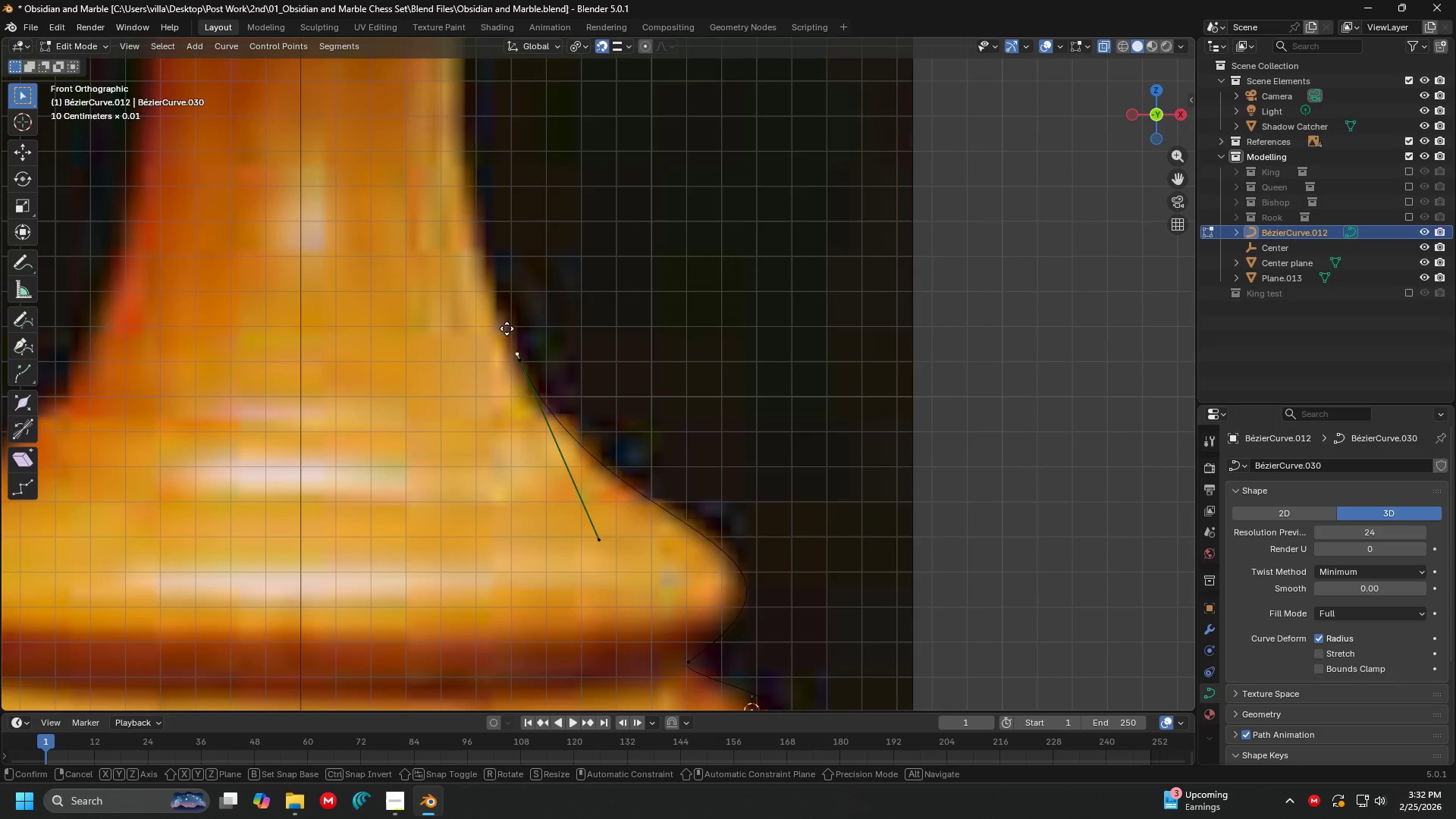 
key(G)
 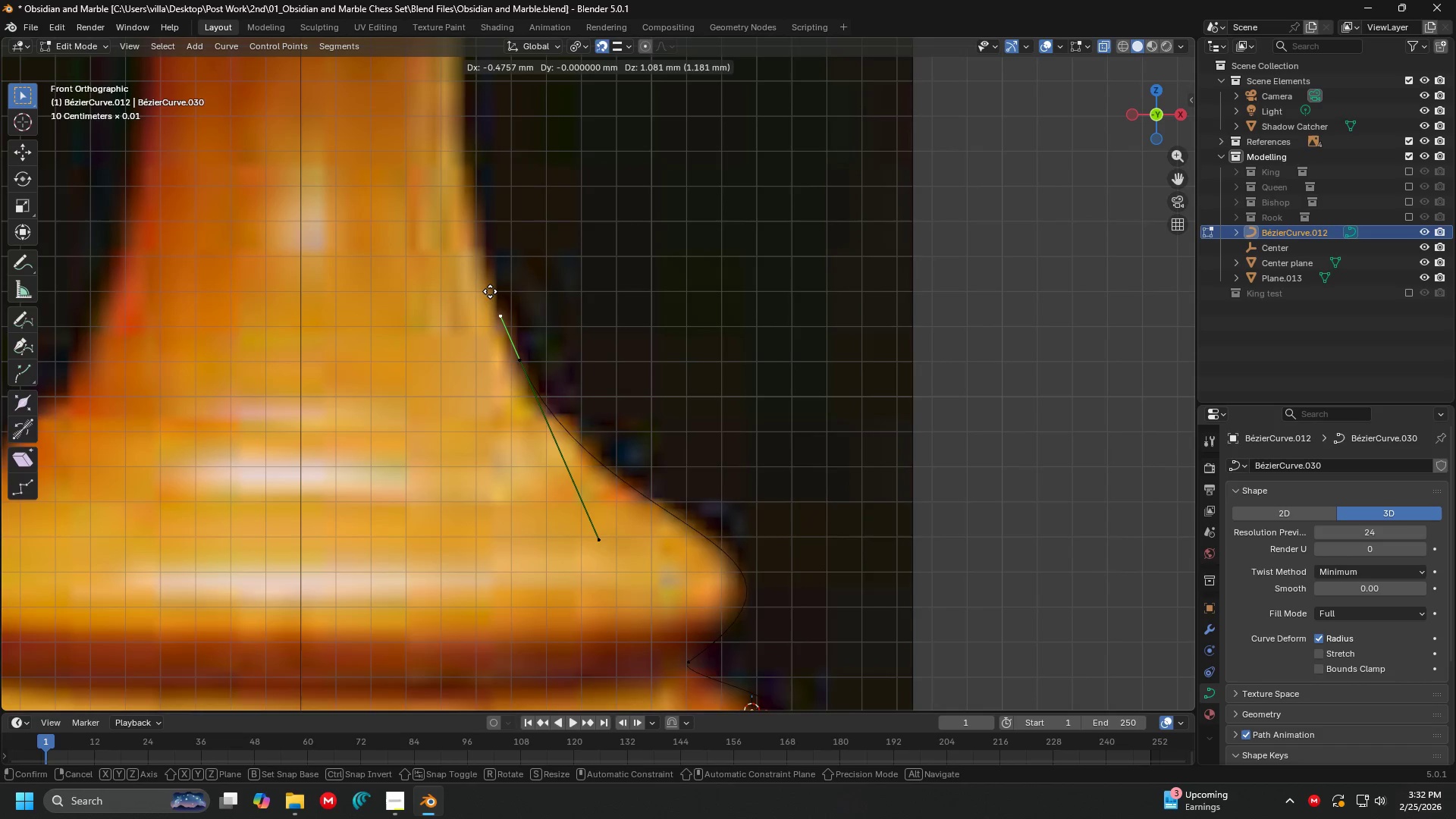 
left_click([490, 291])
 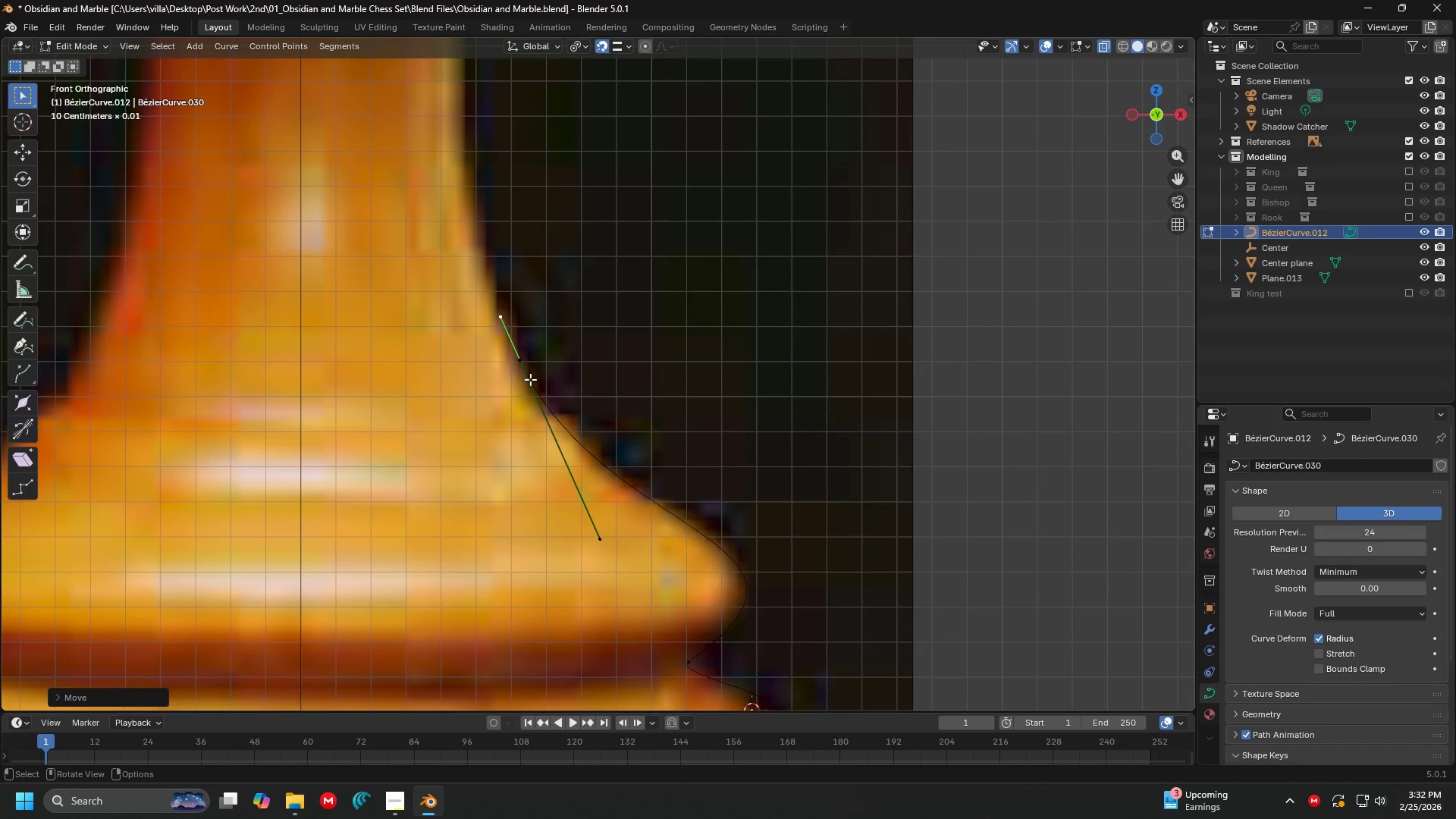 
double_click([530, 379])
 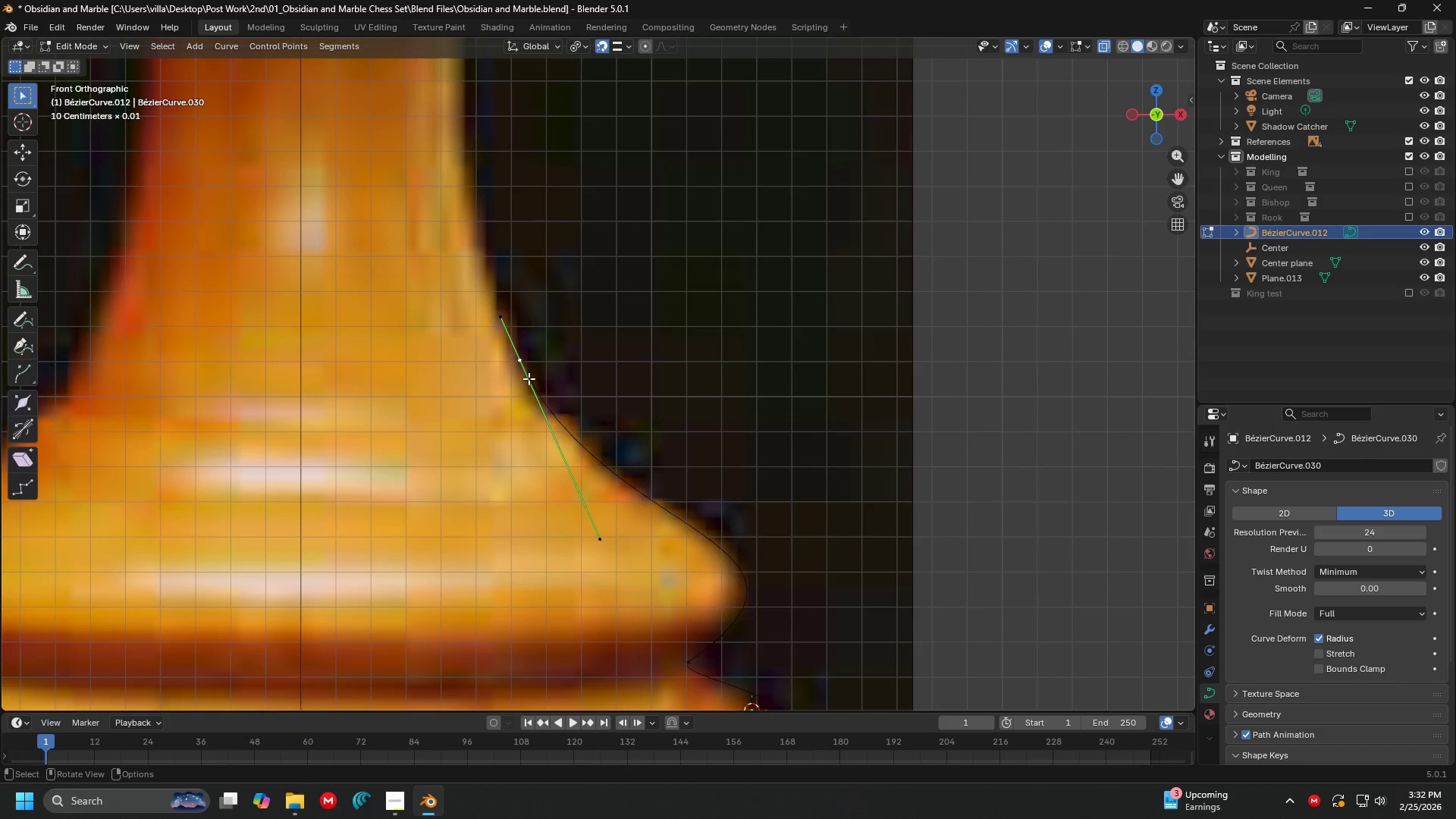 
key(G)
 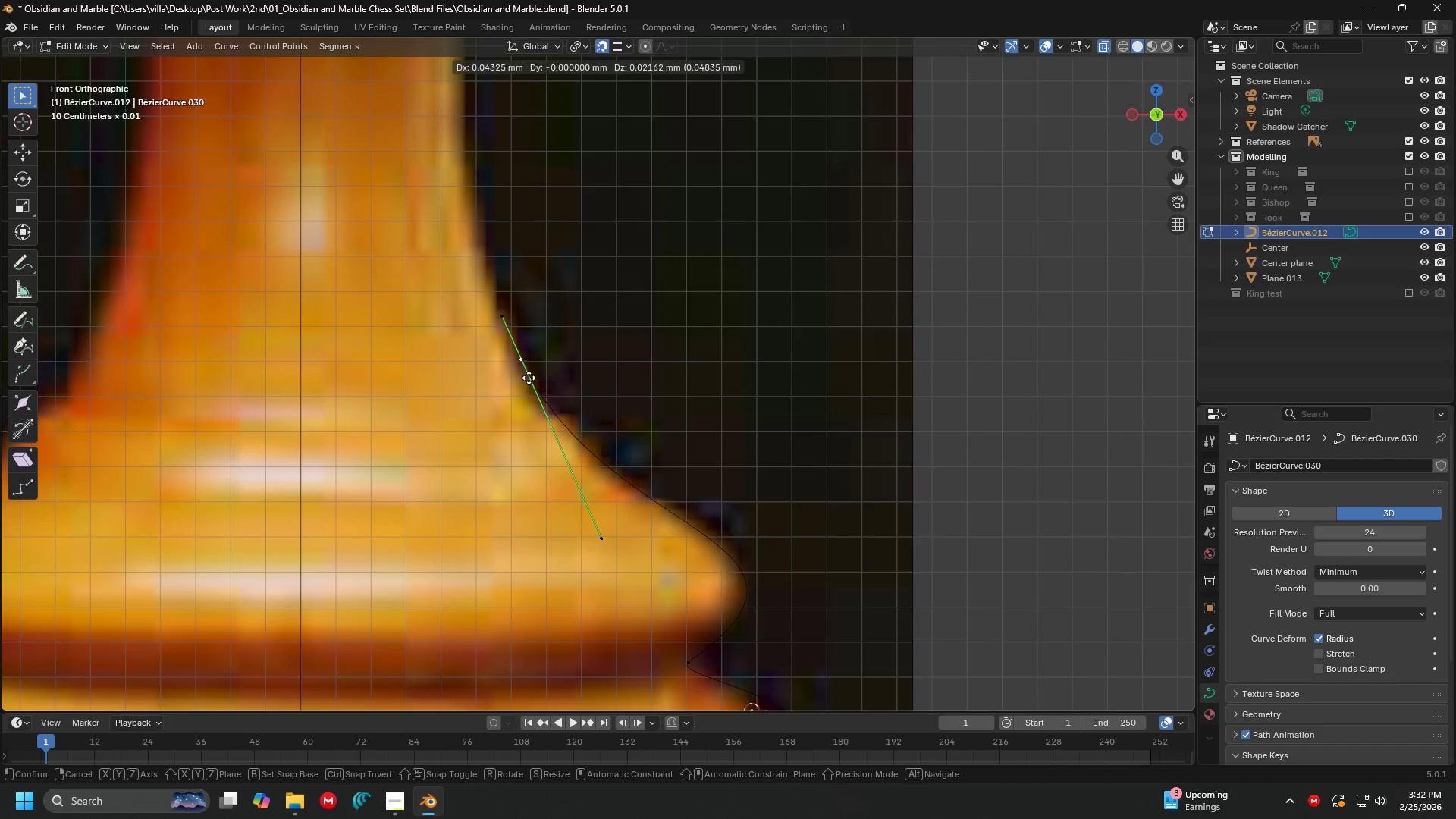 
left_click([529, 378])
 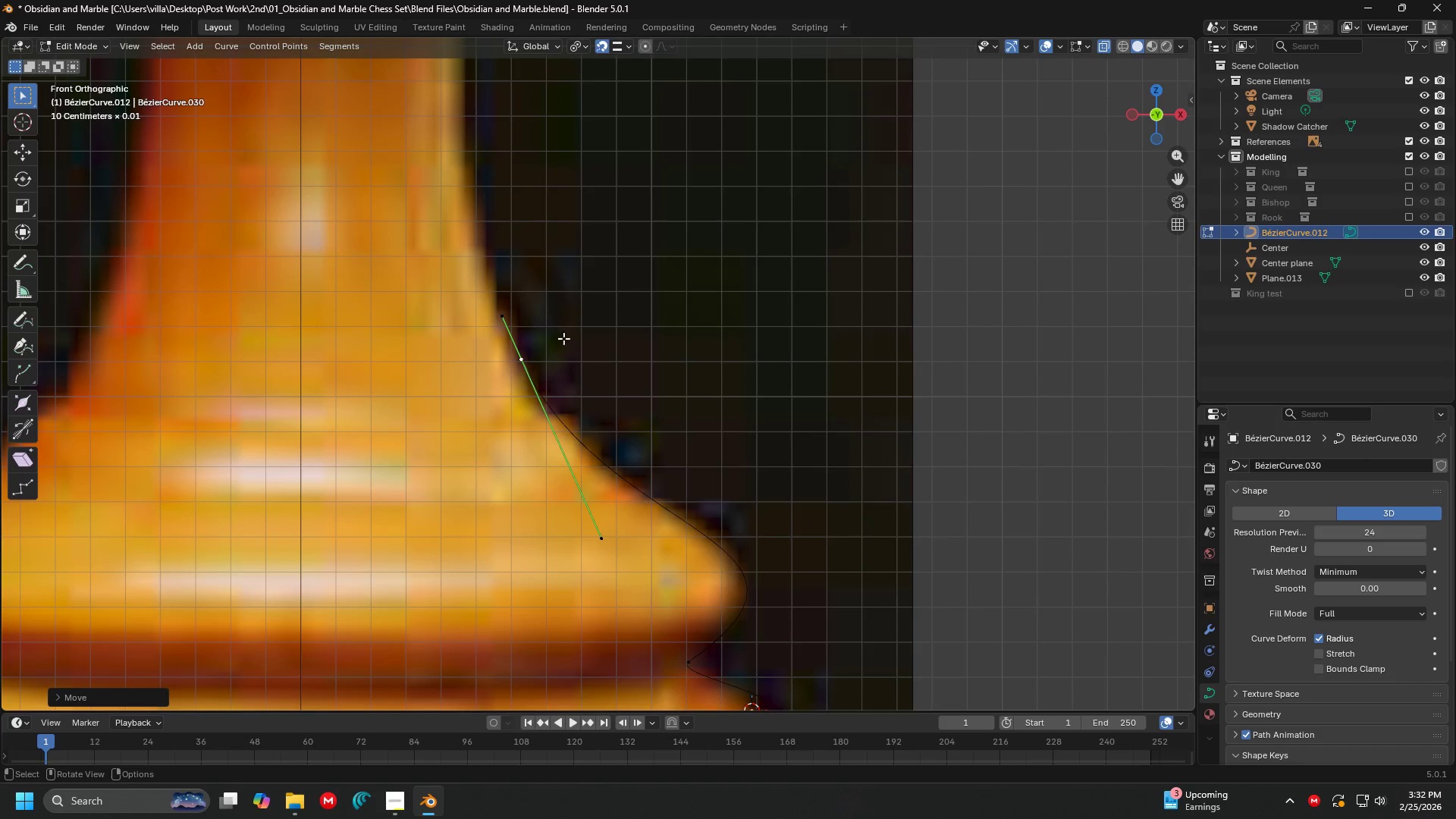 
key(Shift+ShiftLeft)
 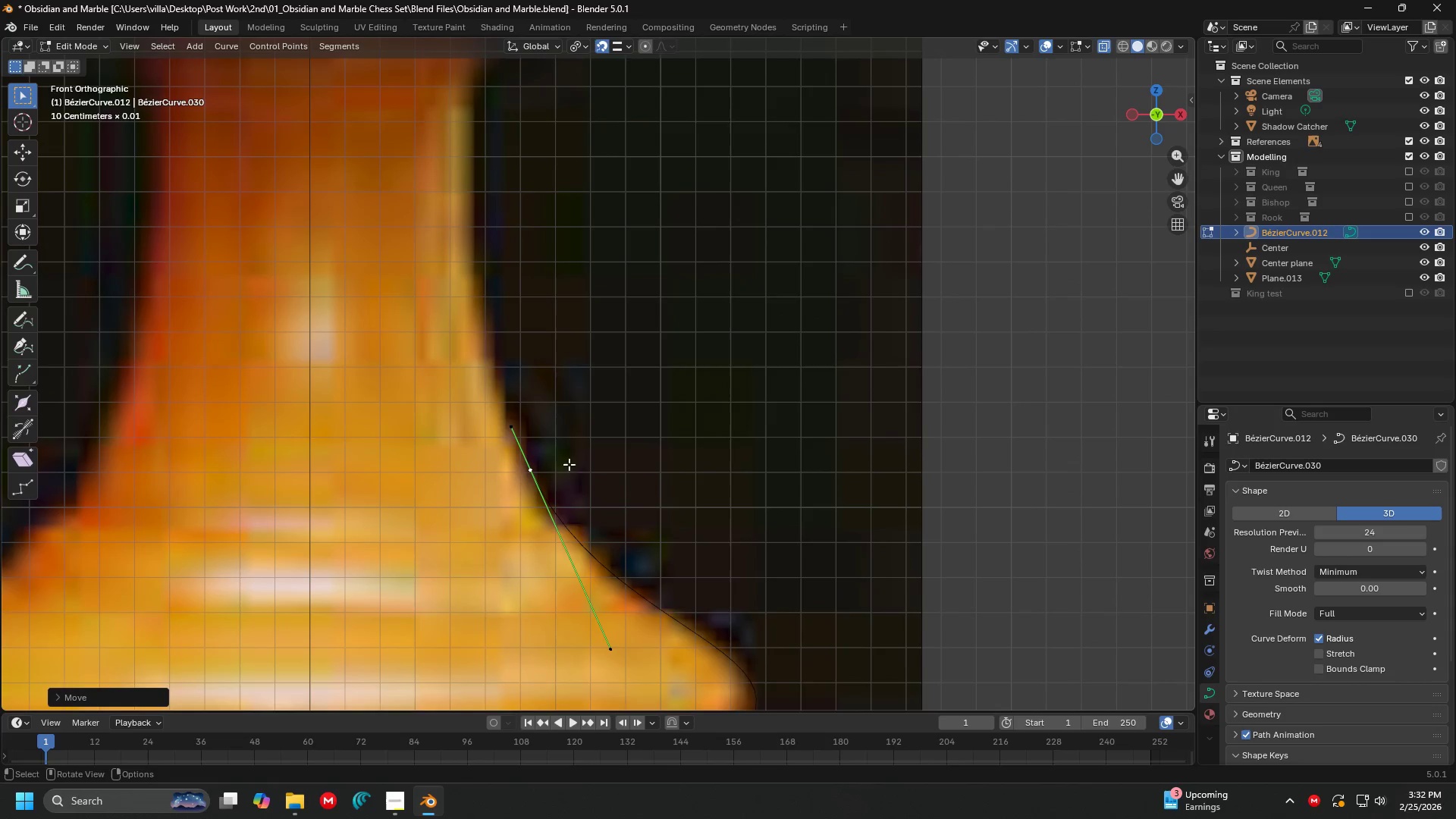 
key(E)
 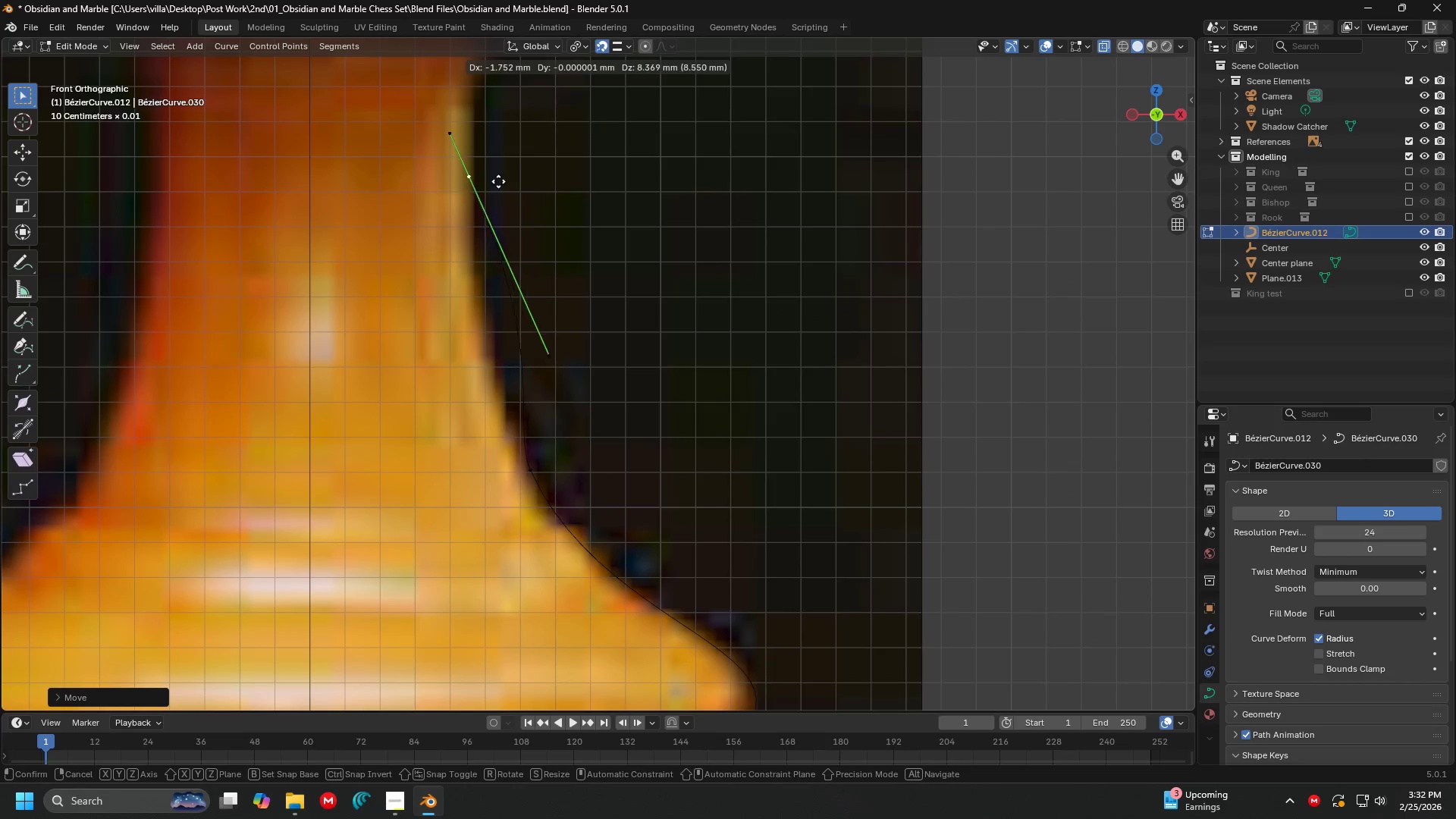 
left_click([493, 175])
 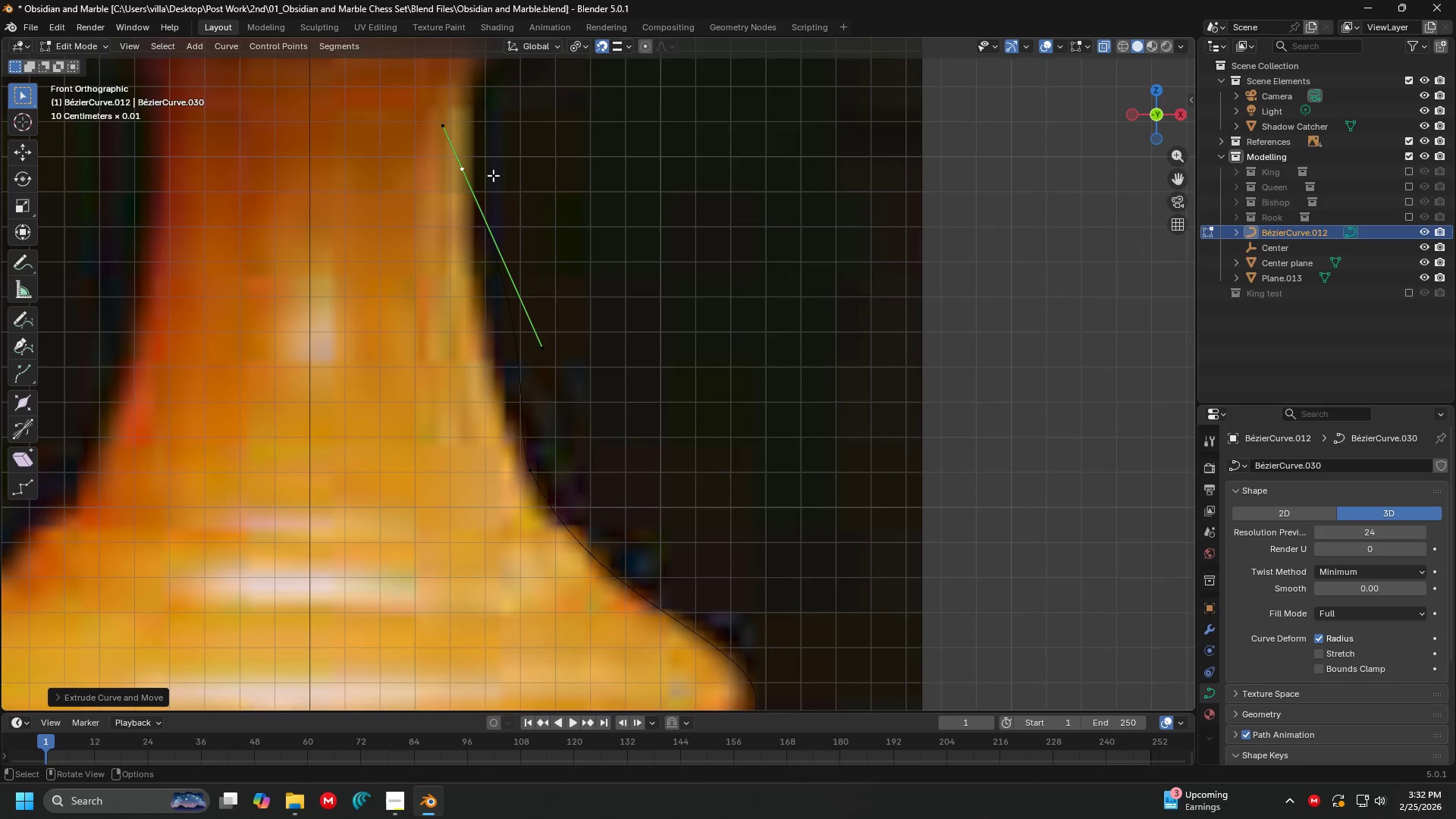 
key(Shift+ShiftLeft)
 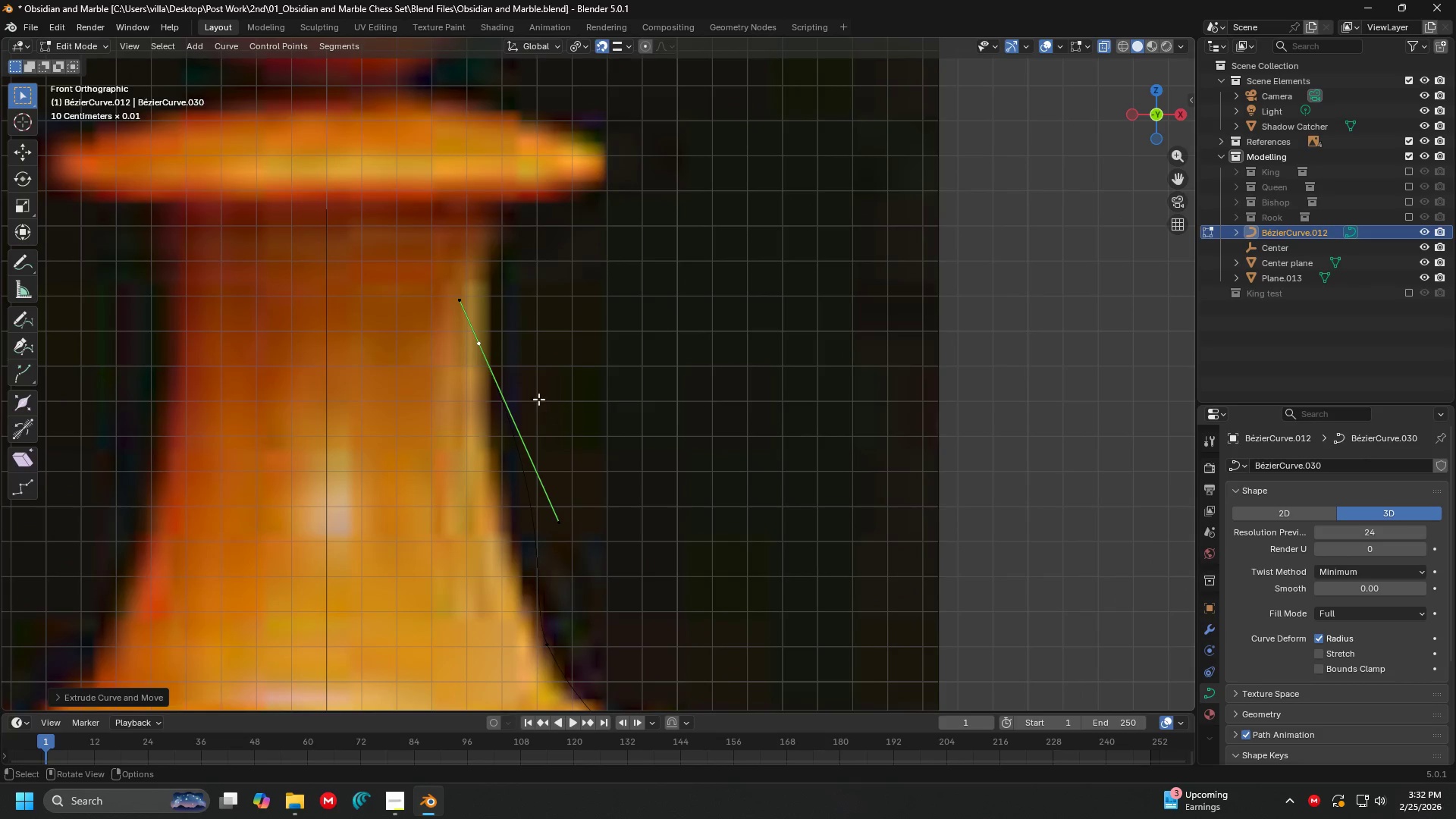 
key(G)
 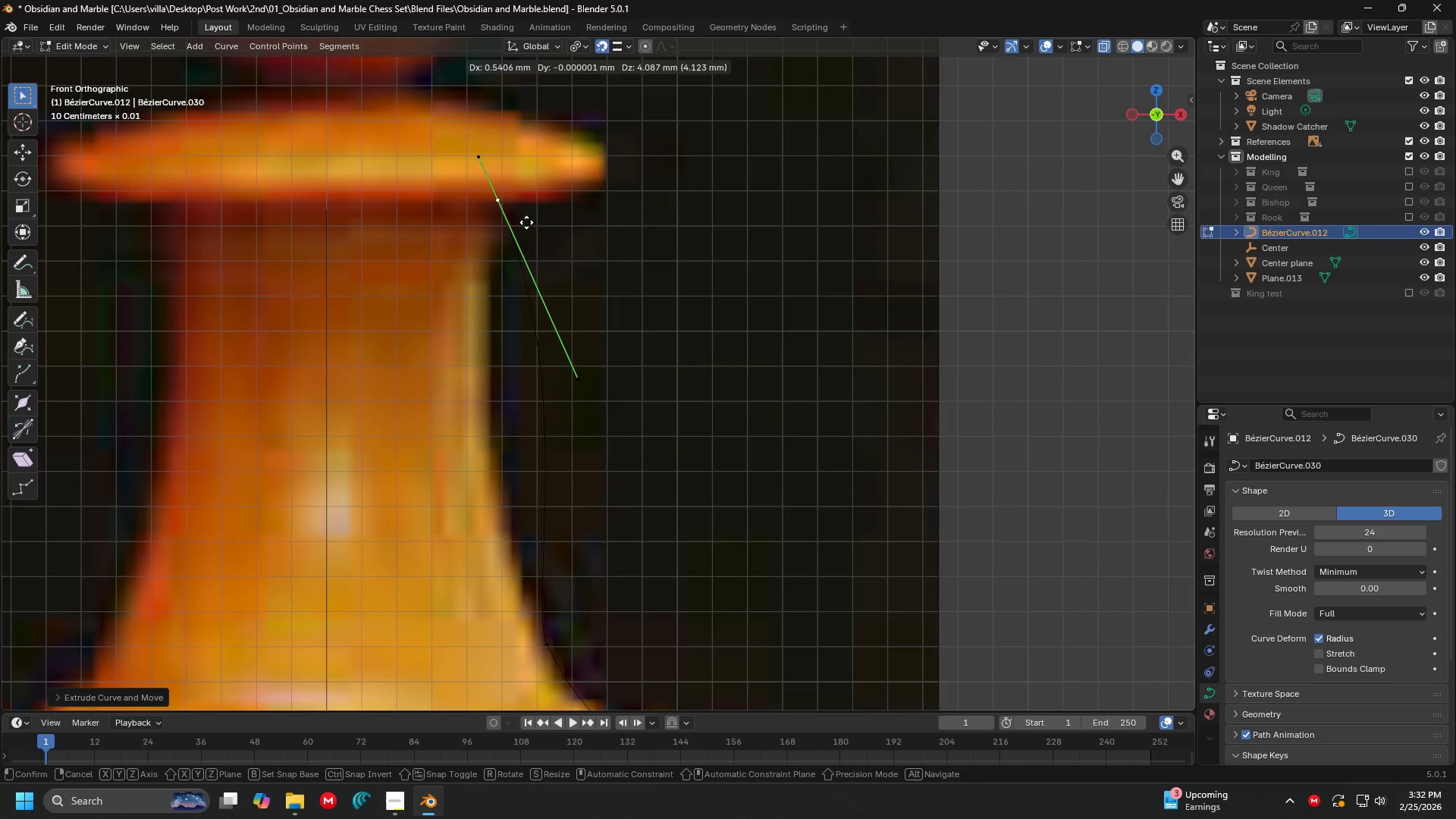 
left_click([528, 228])
 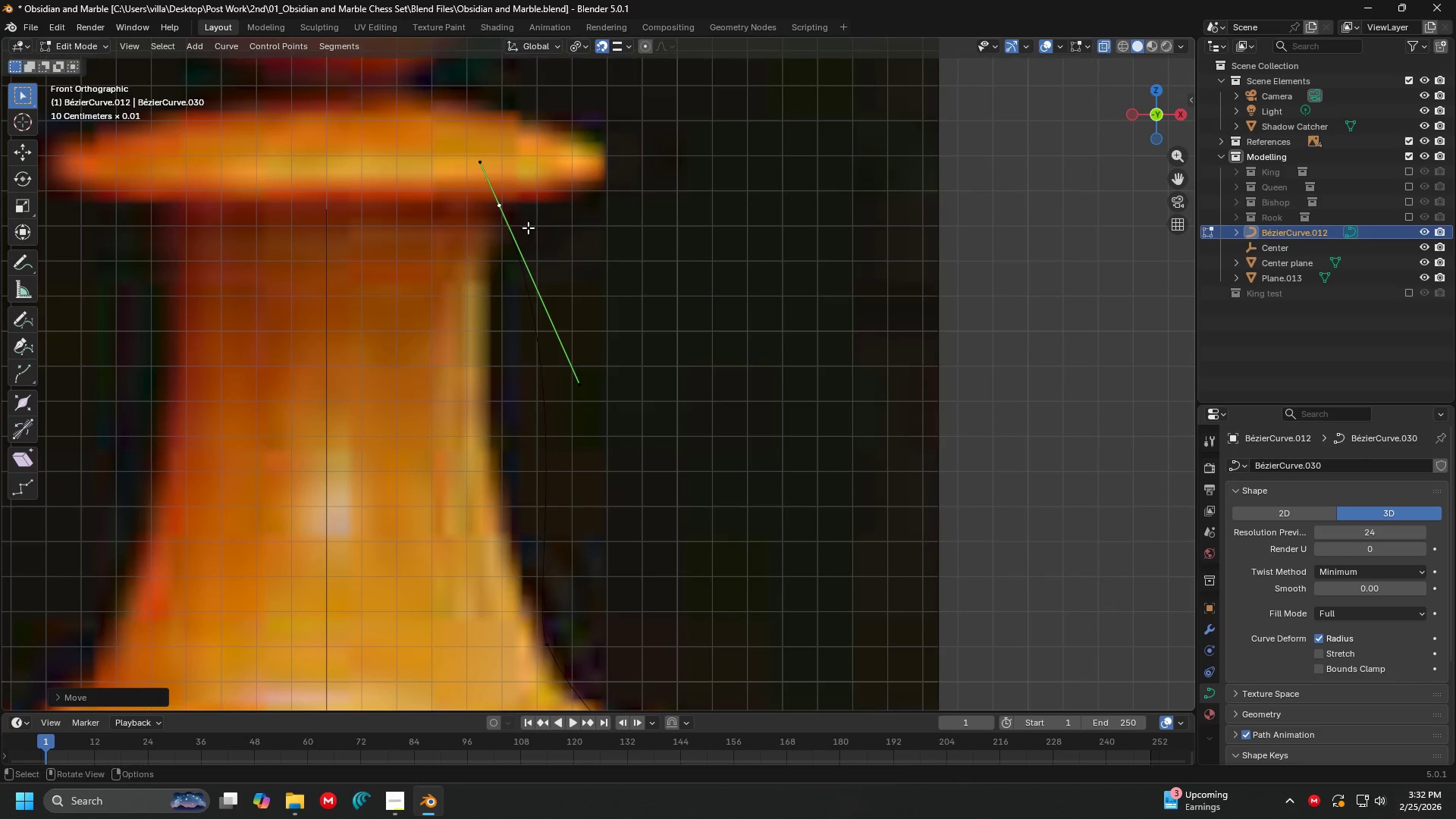 
key(R)
 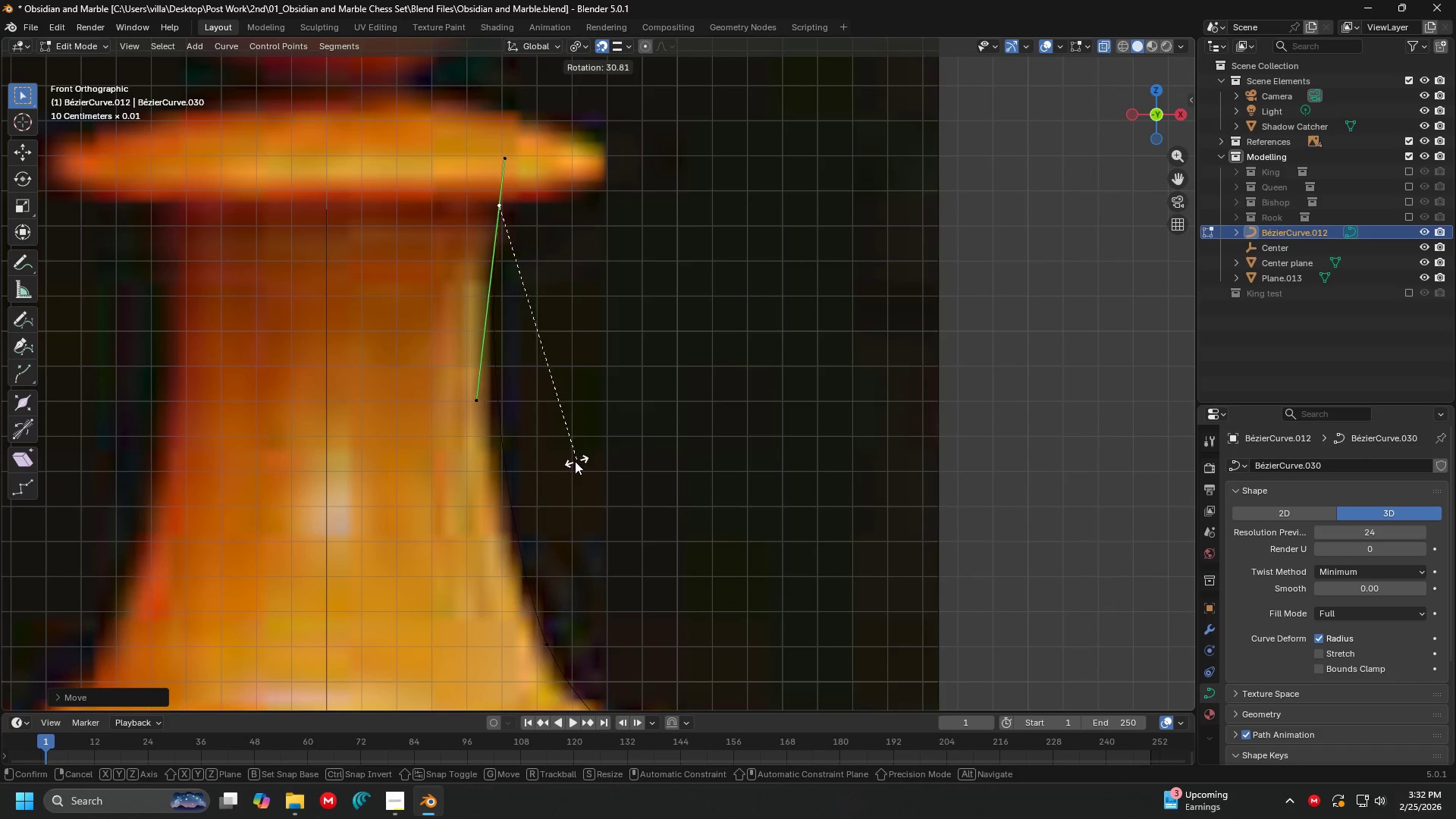 
left_click([568, 464])
 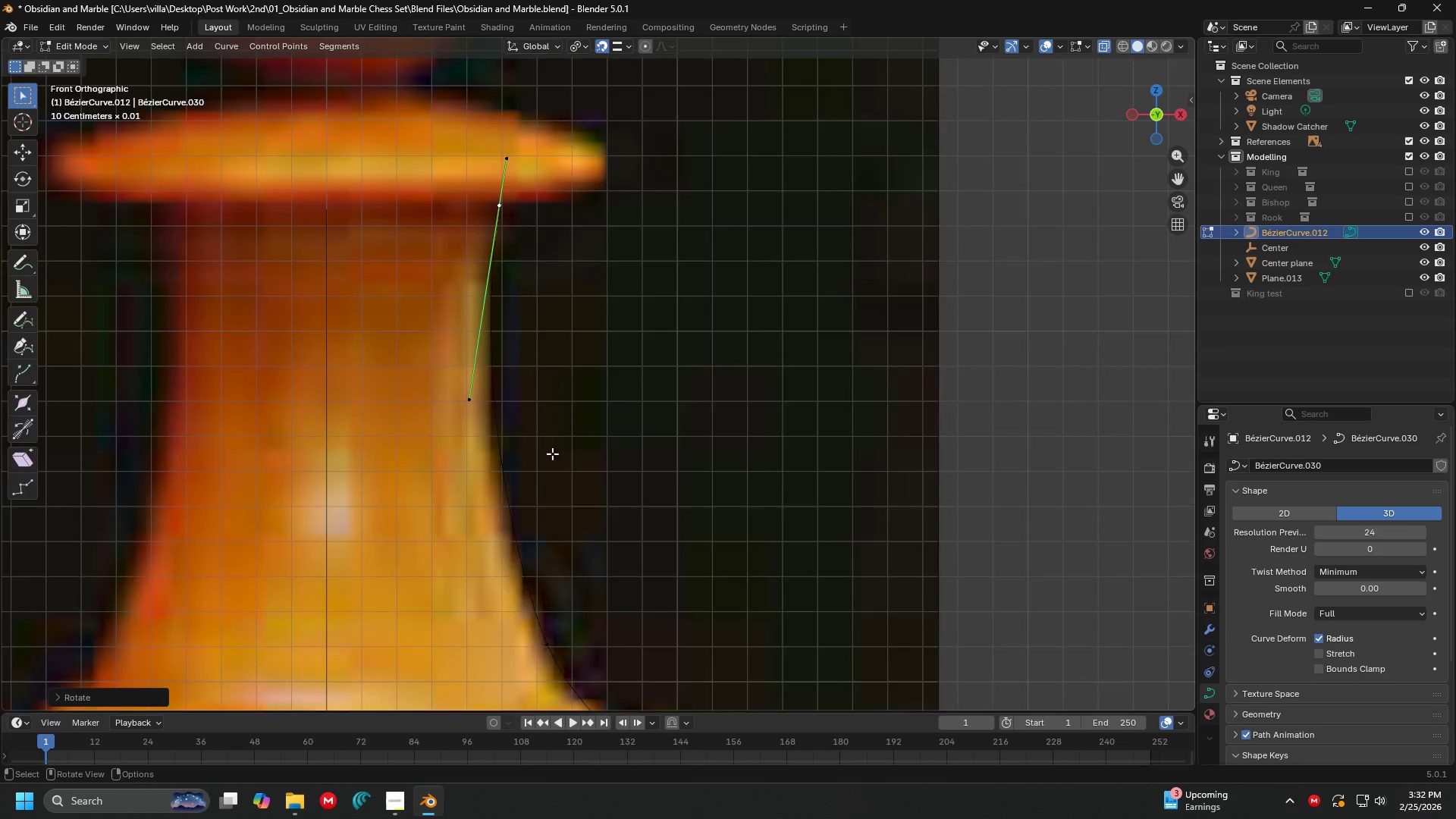 
hold_key(key=ShiftLeft, duration=0.55)
 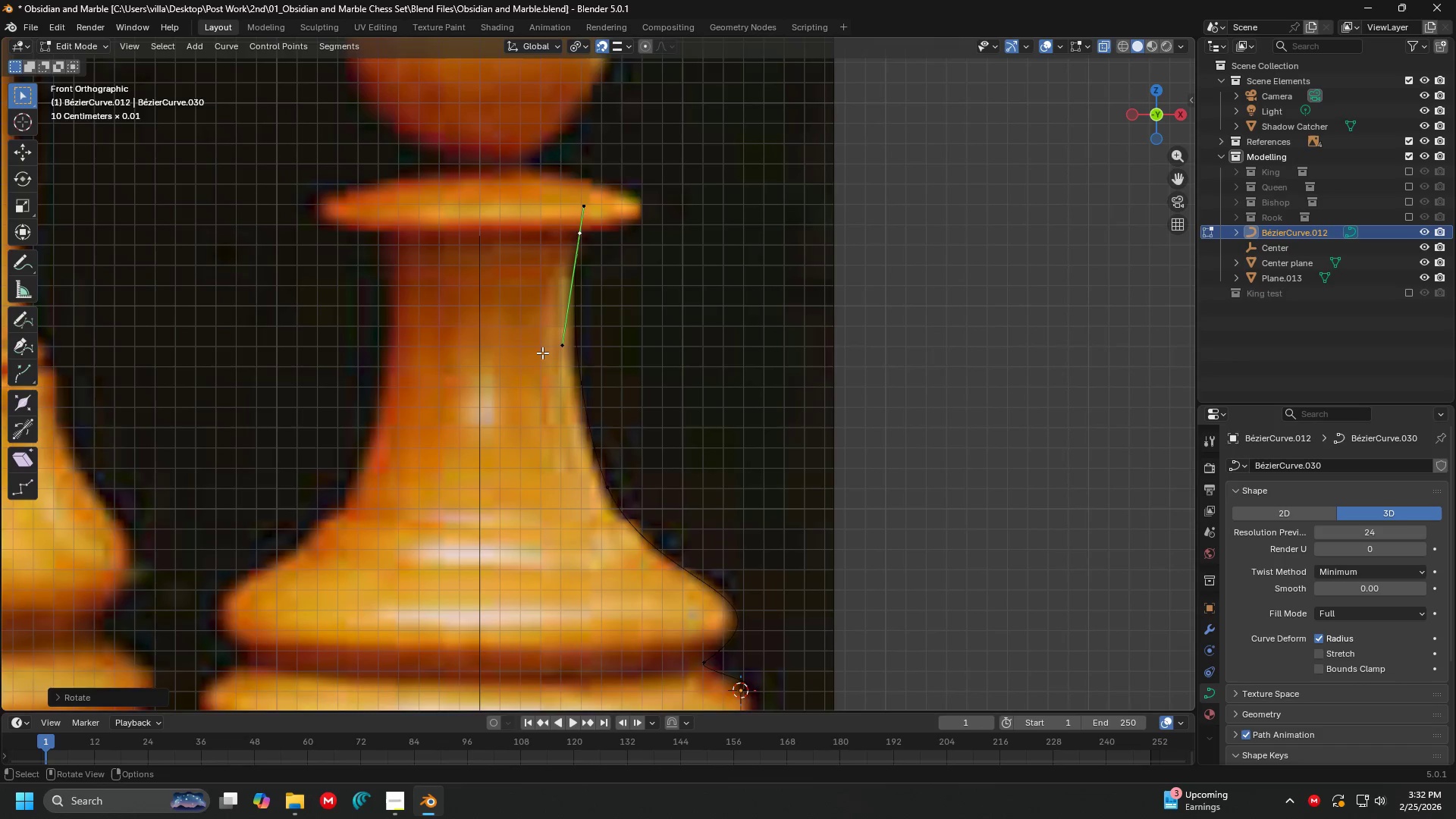 
scroll: coordinate [551, 450], scroll_direction: down, amount: 3.0
 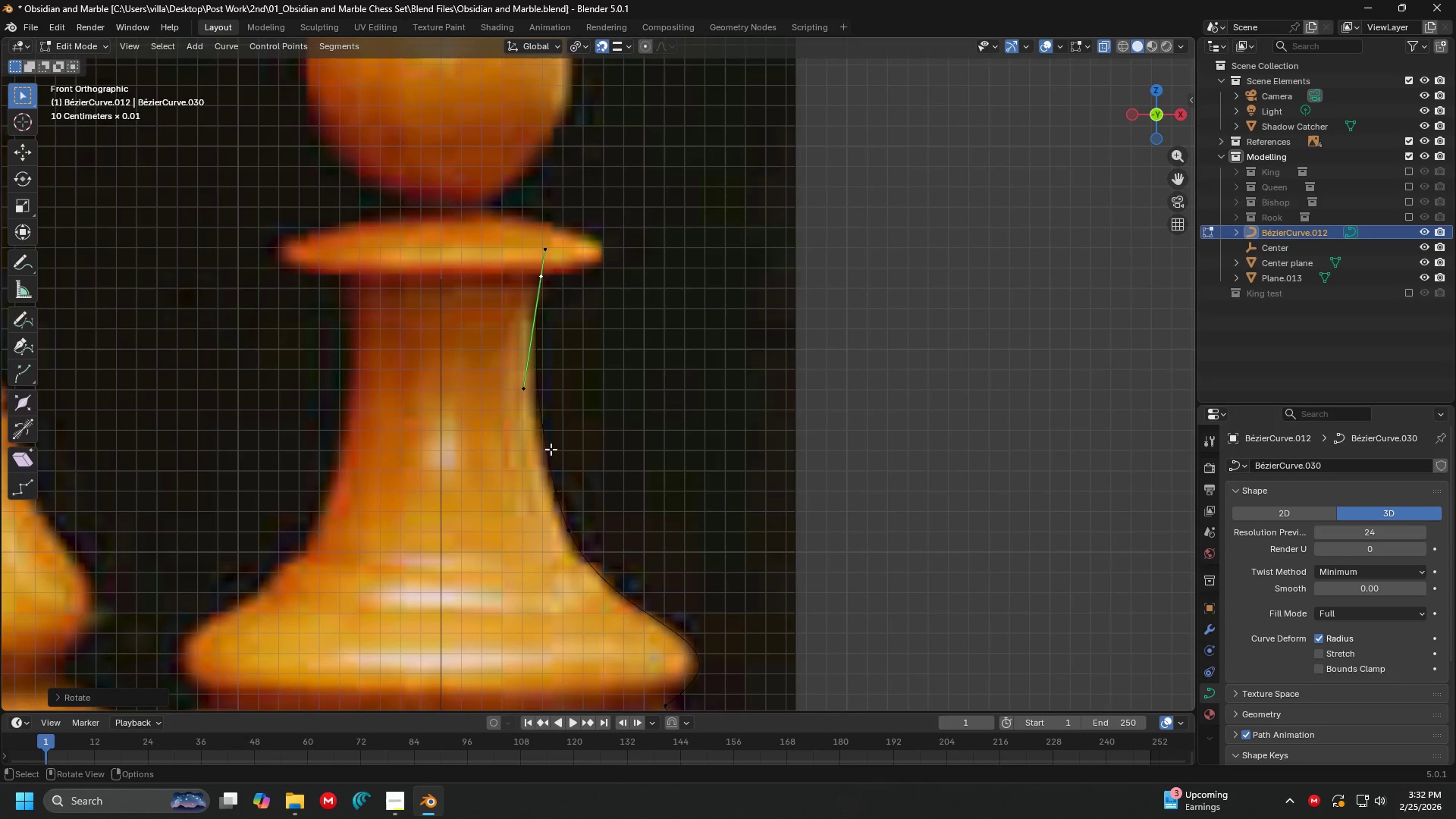 
left_click([541, 352])
 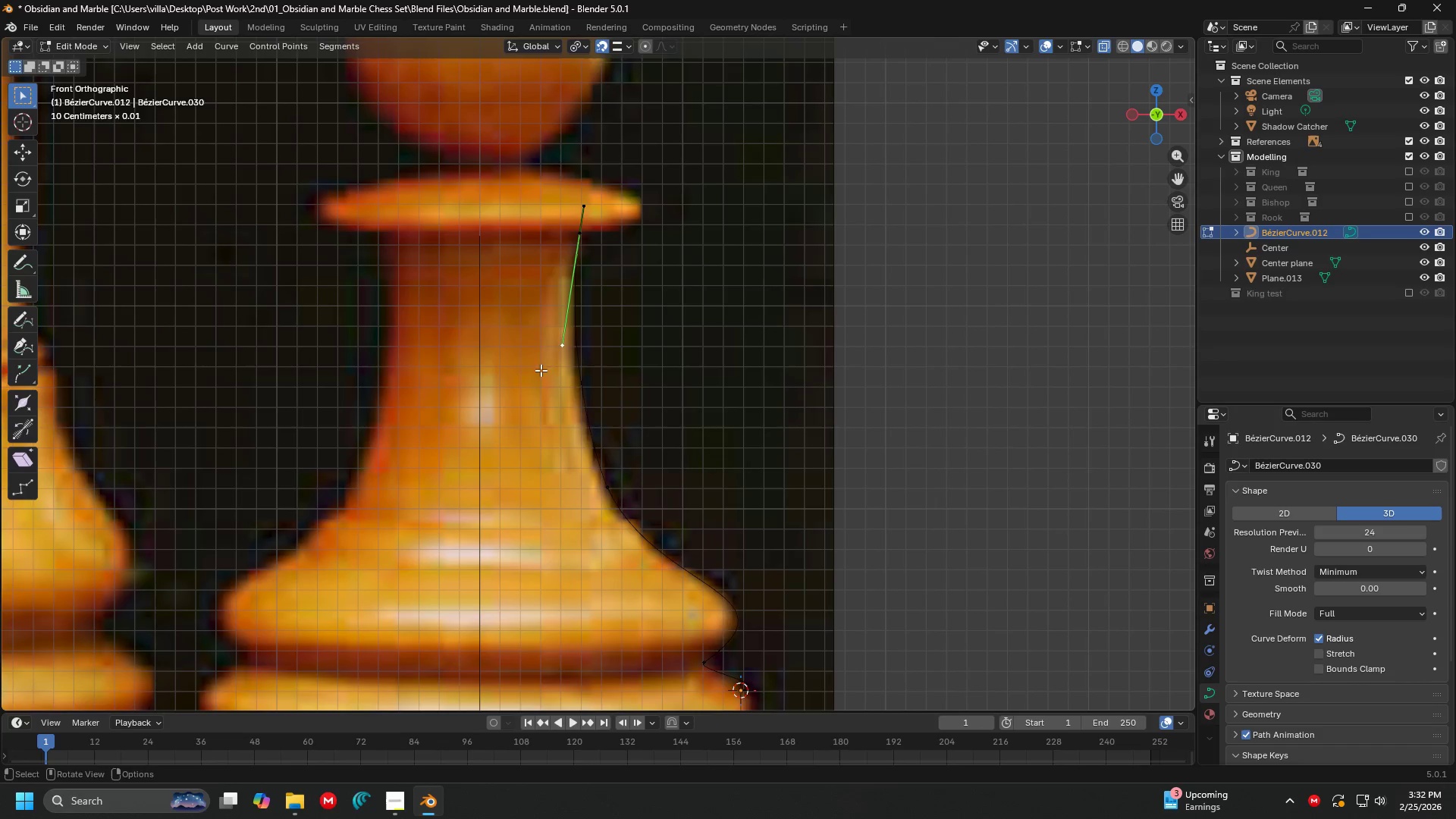 
key(G)
 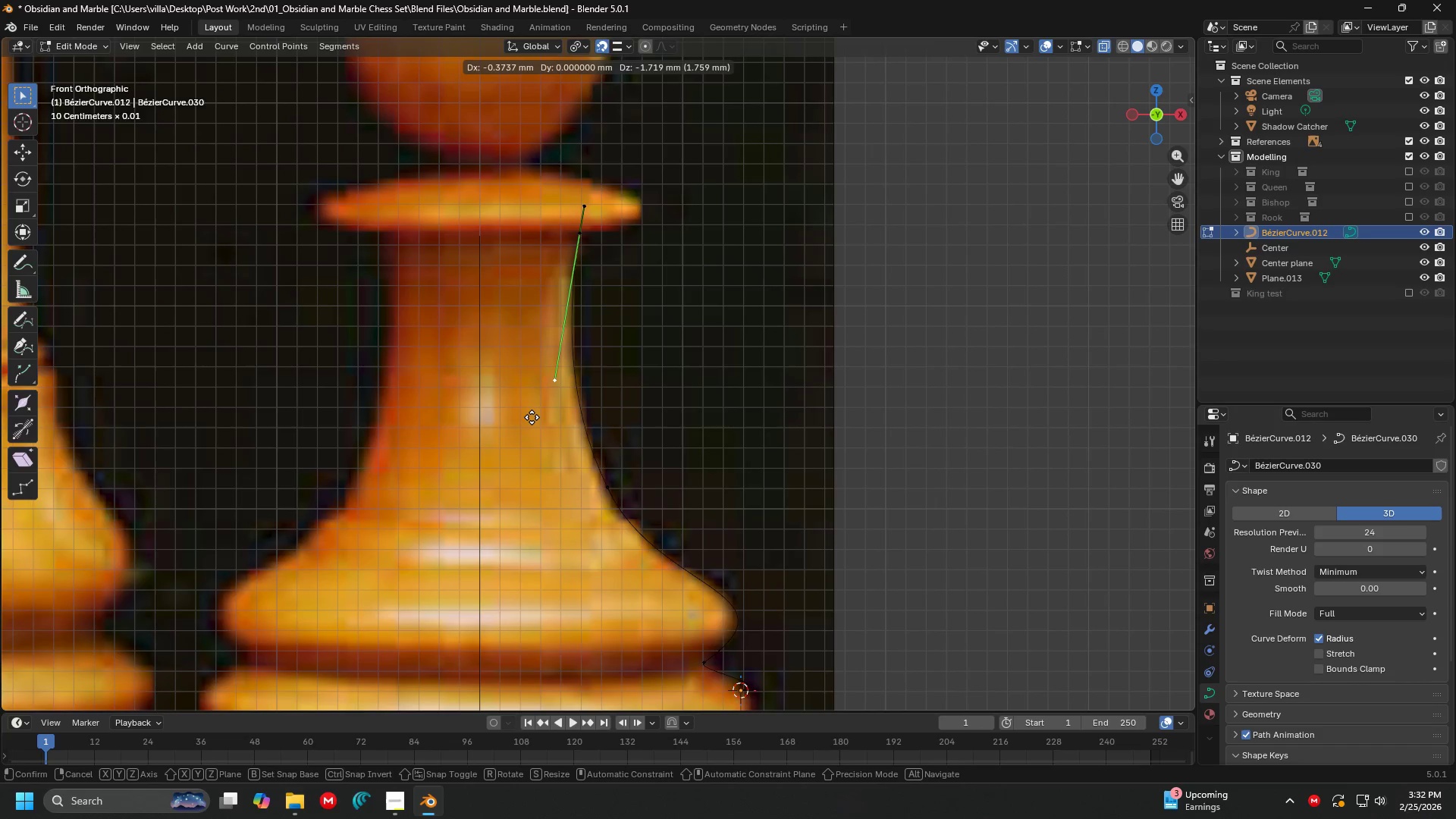 
left_click([532, 417])
 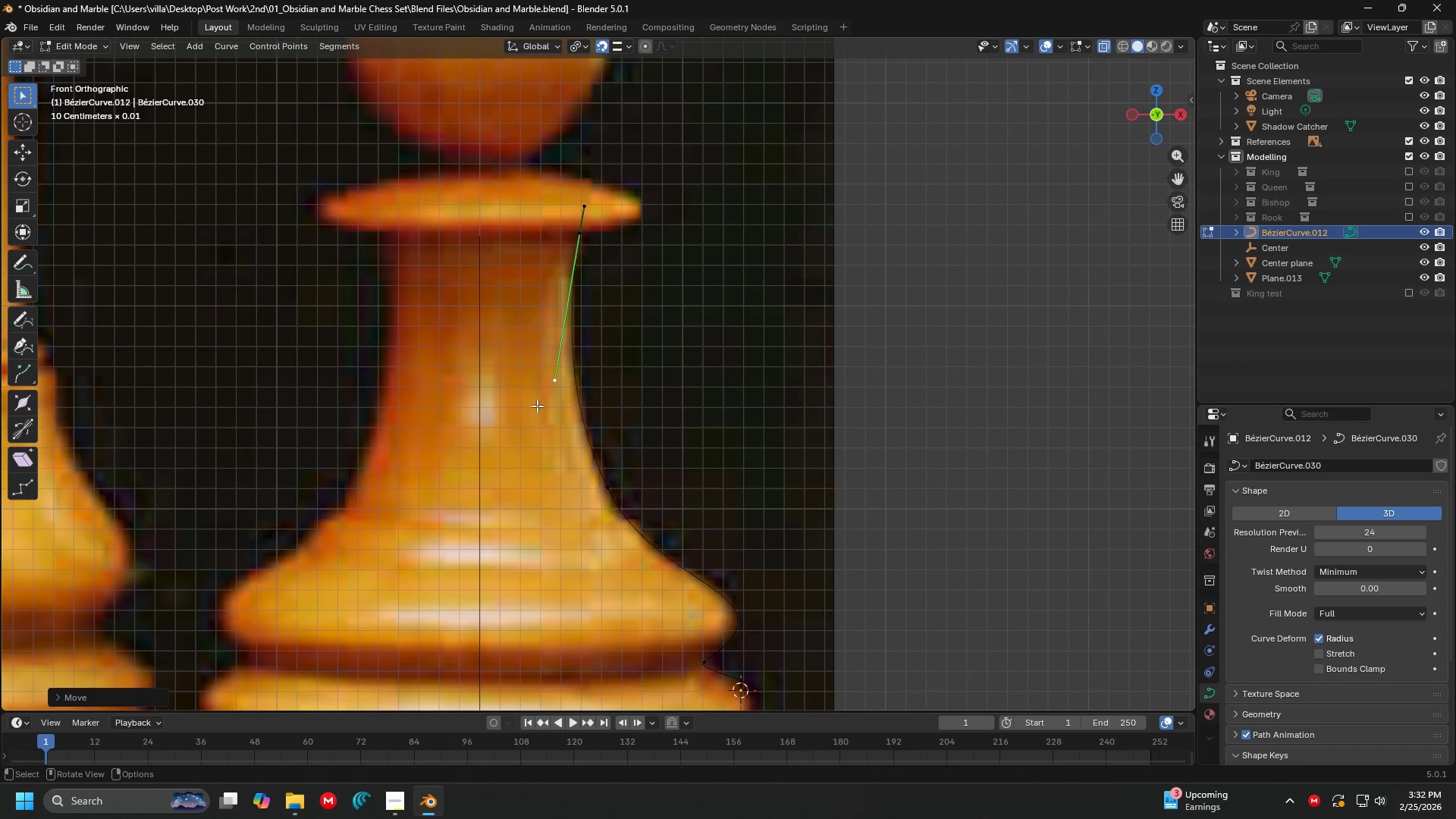 
key(Shift+ShiftLeft)
 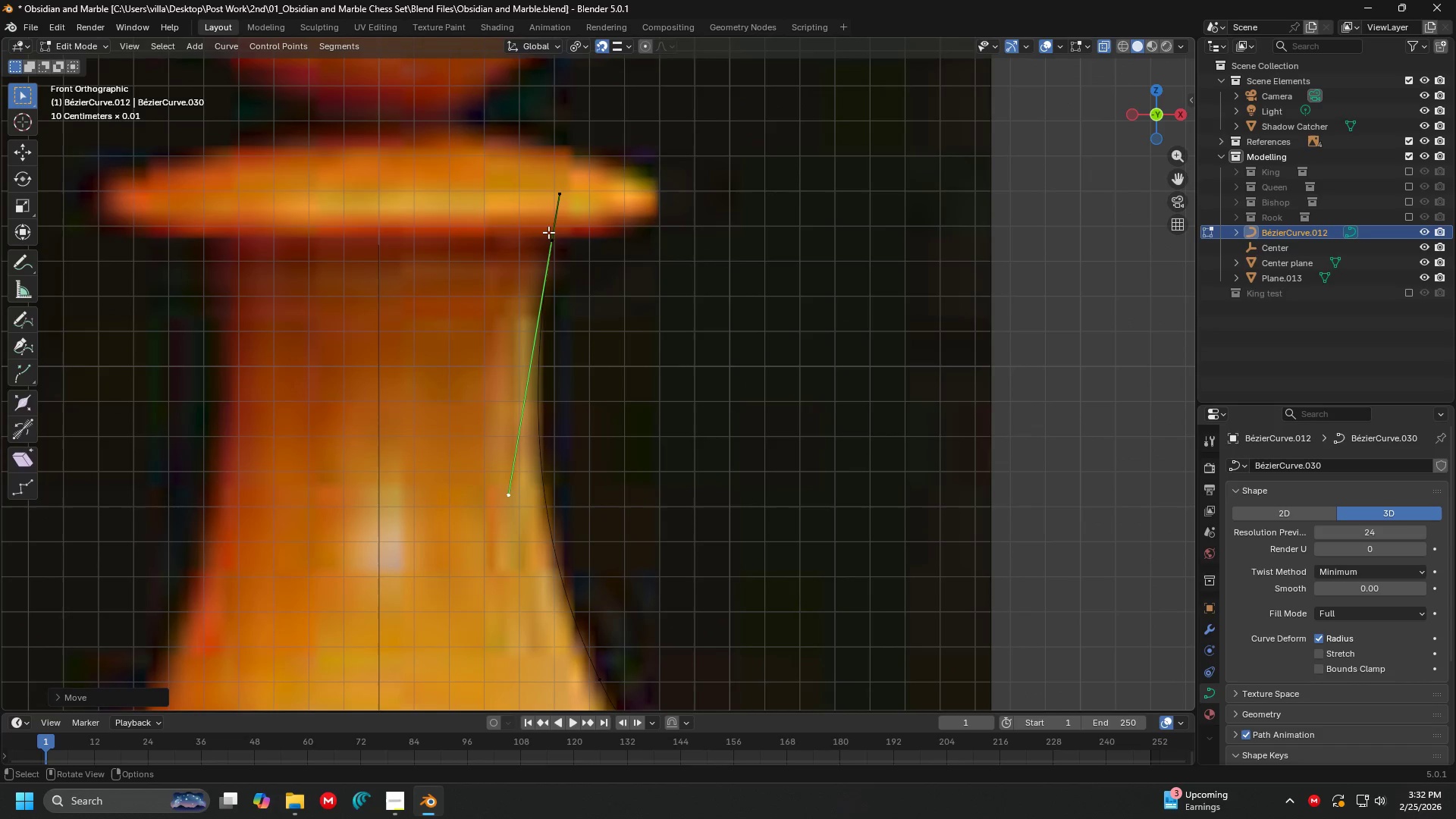 
scroll: coordinate [554, 376], scroll_direction: up, amount: 3.0
 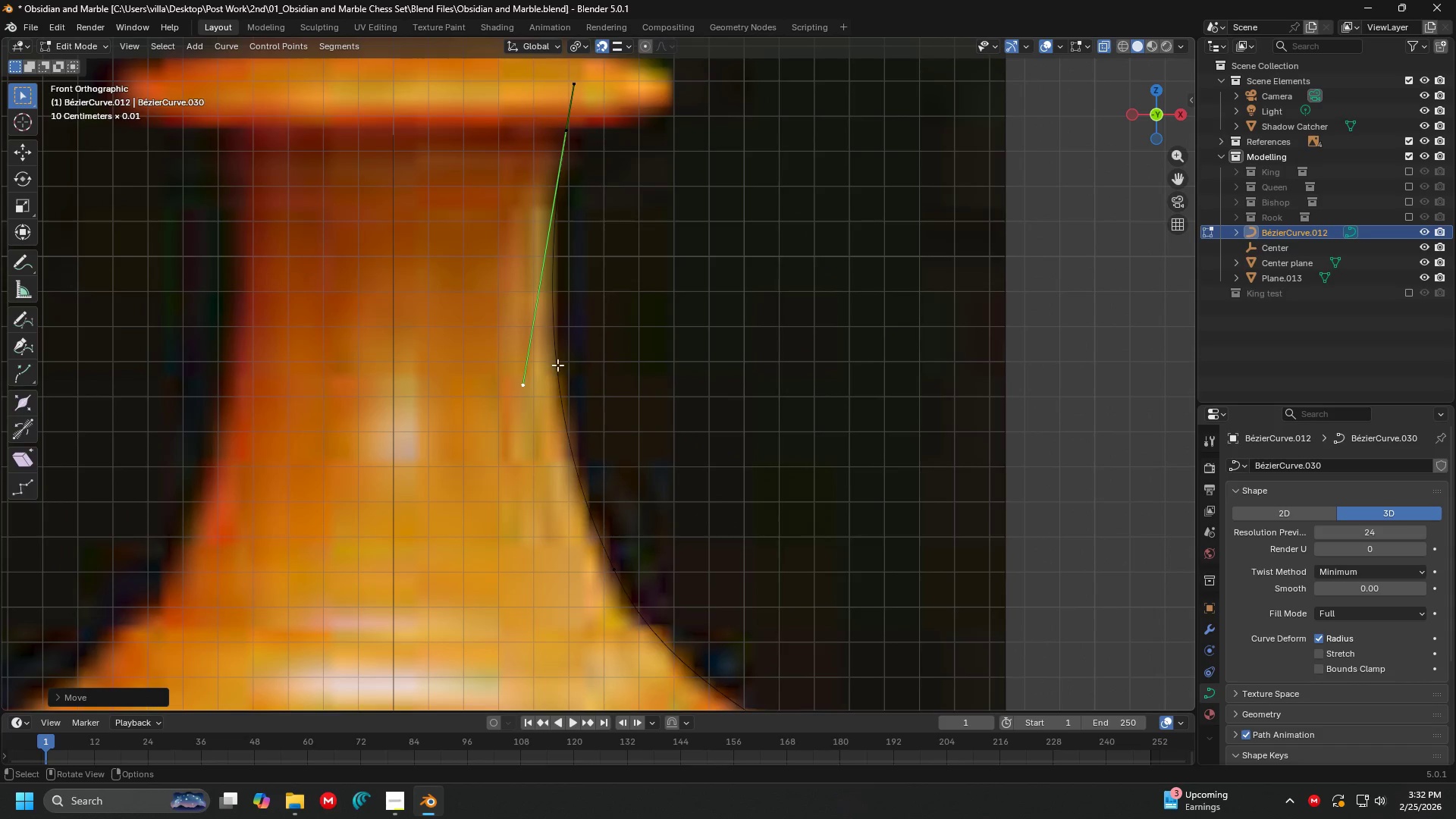 
left_click([555, 236])
 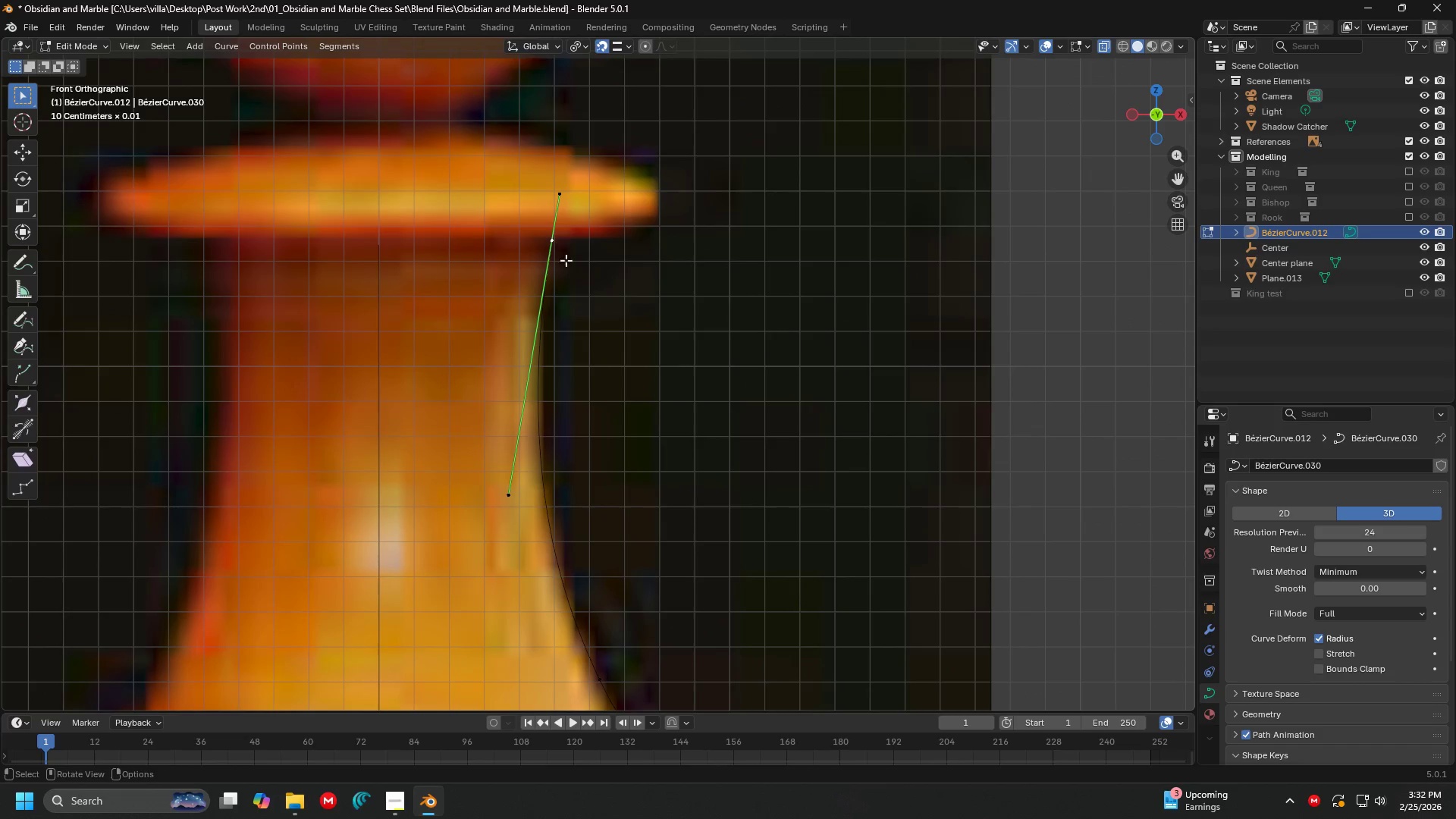 
key(Shift+ShiftLeft)
 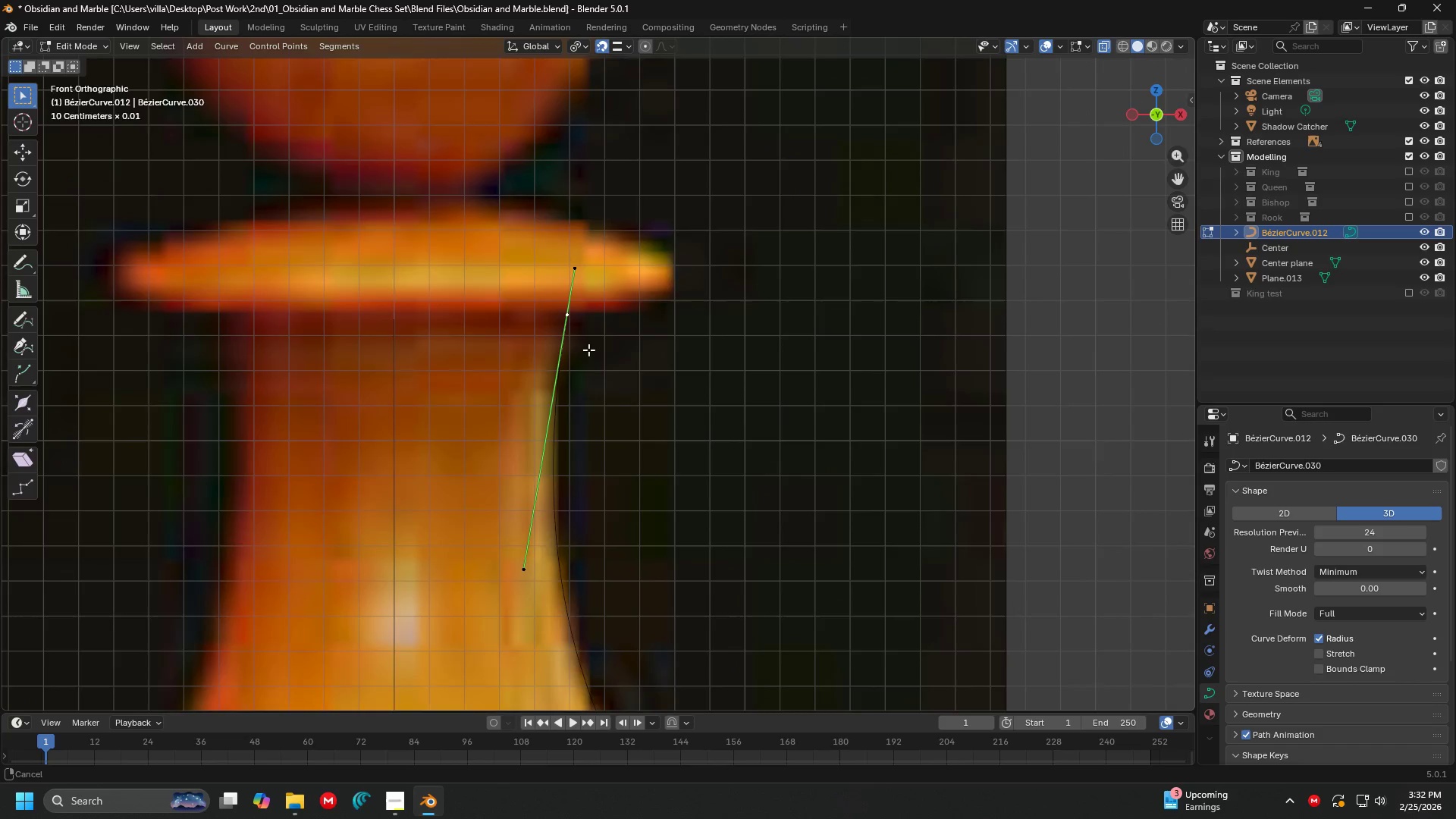 
scroll: coordinate [588, 351], scroll_direction: up, amount: 2.0
 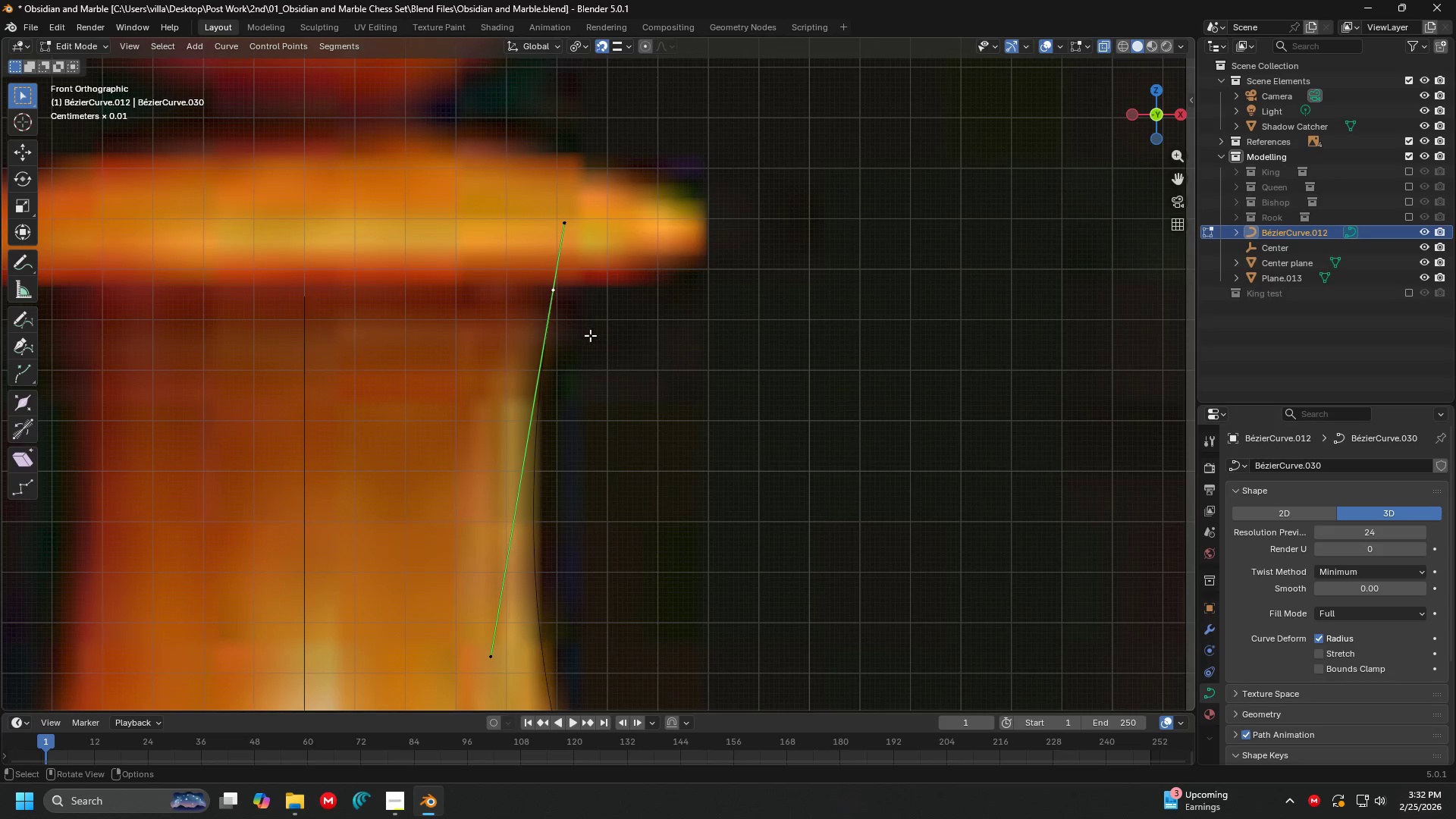 
key(G)
 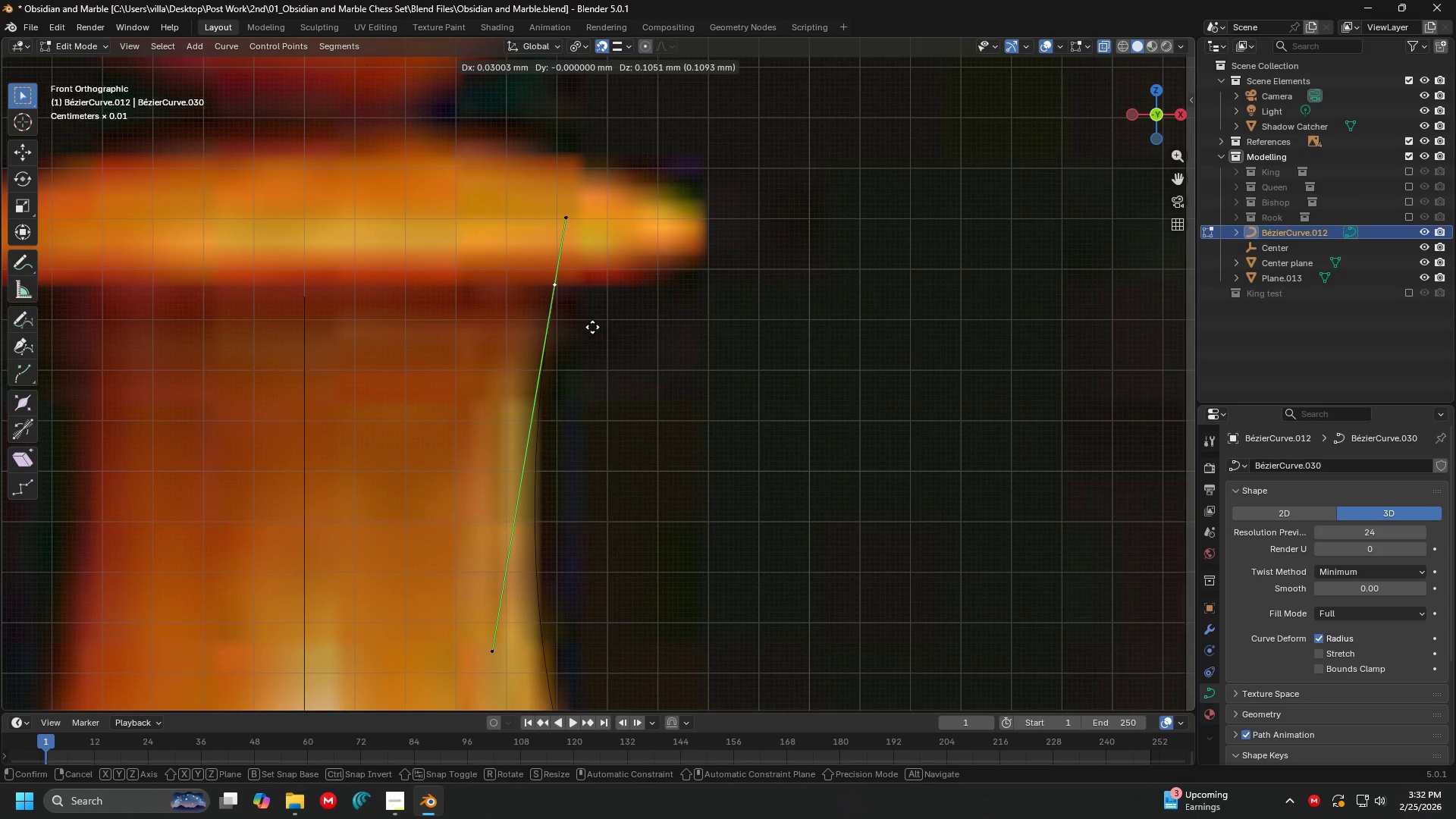 
left_click([592, 327])
 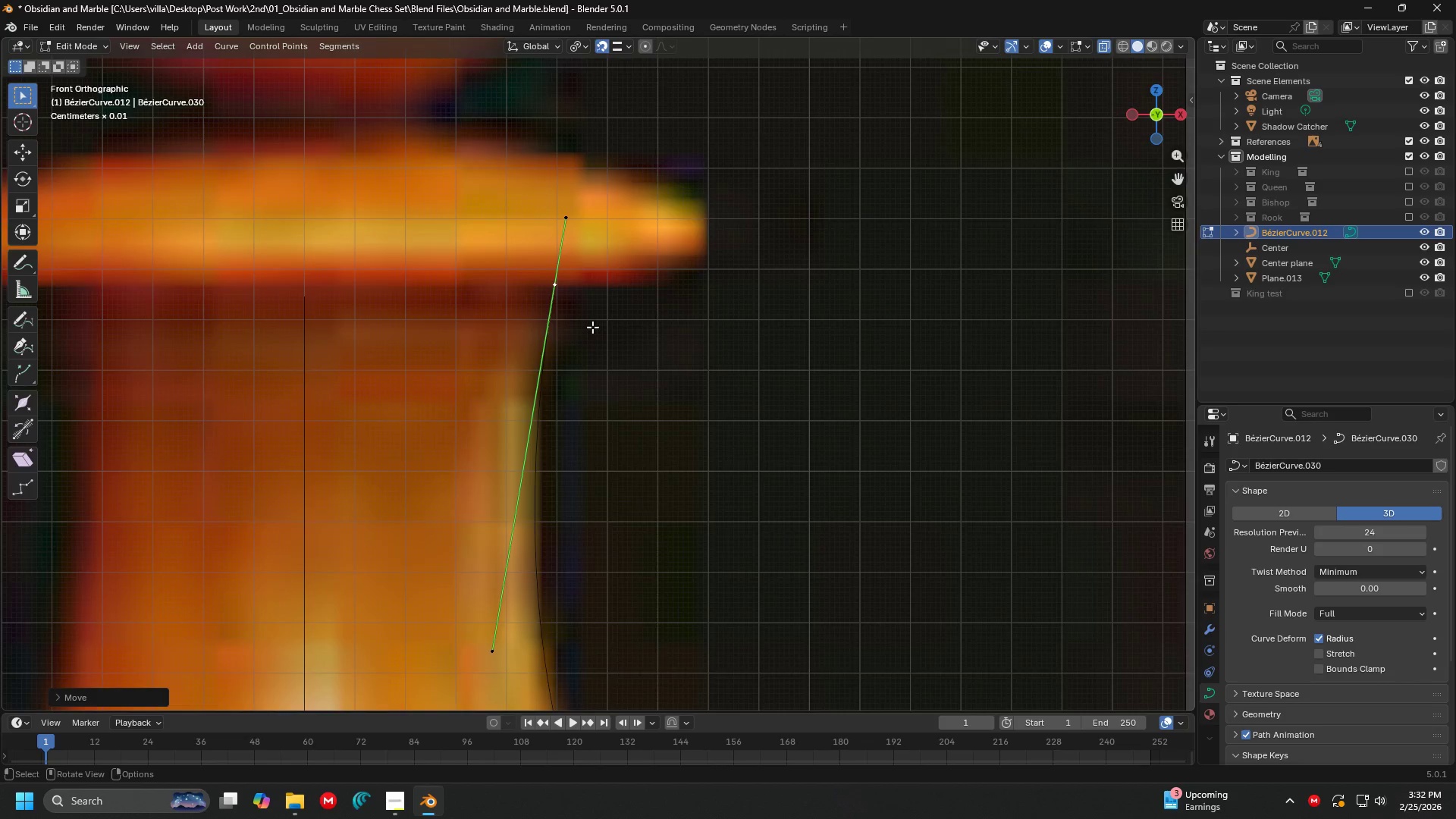 
hold_key(key=ShiftLeft, duration=1.5)
 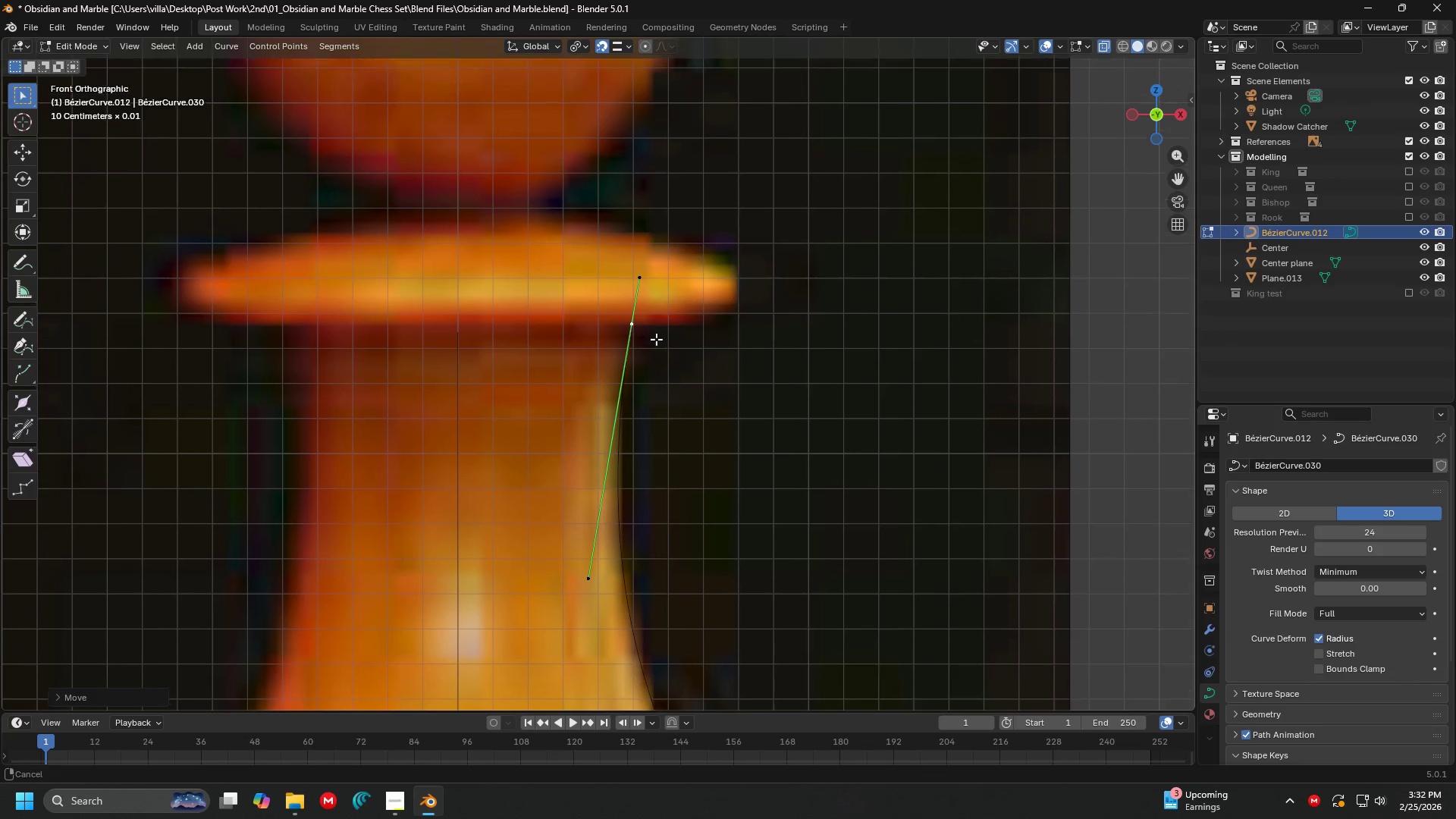 
scroll: coordinate [592, 327], scroll_direction: down, amount: 2.0
 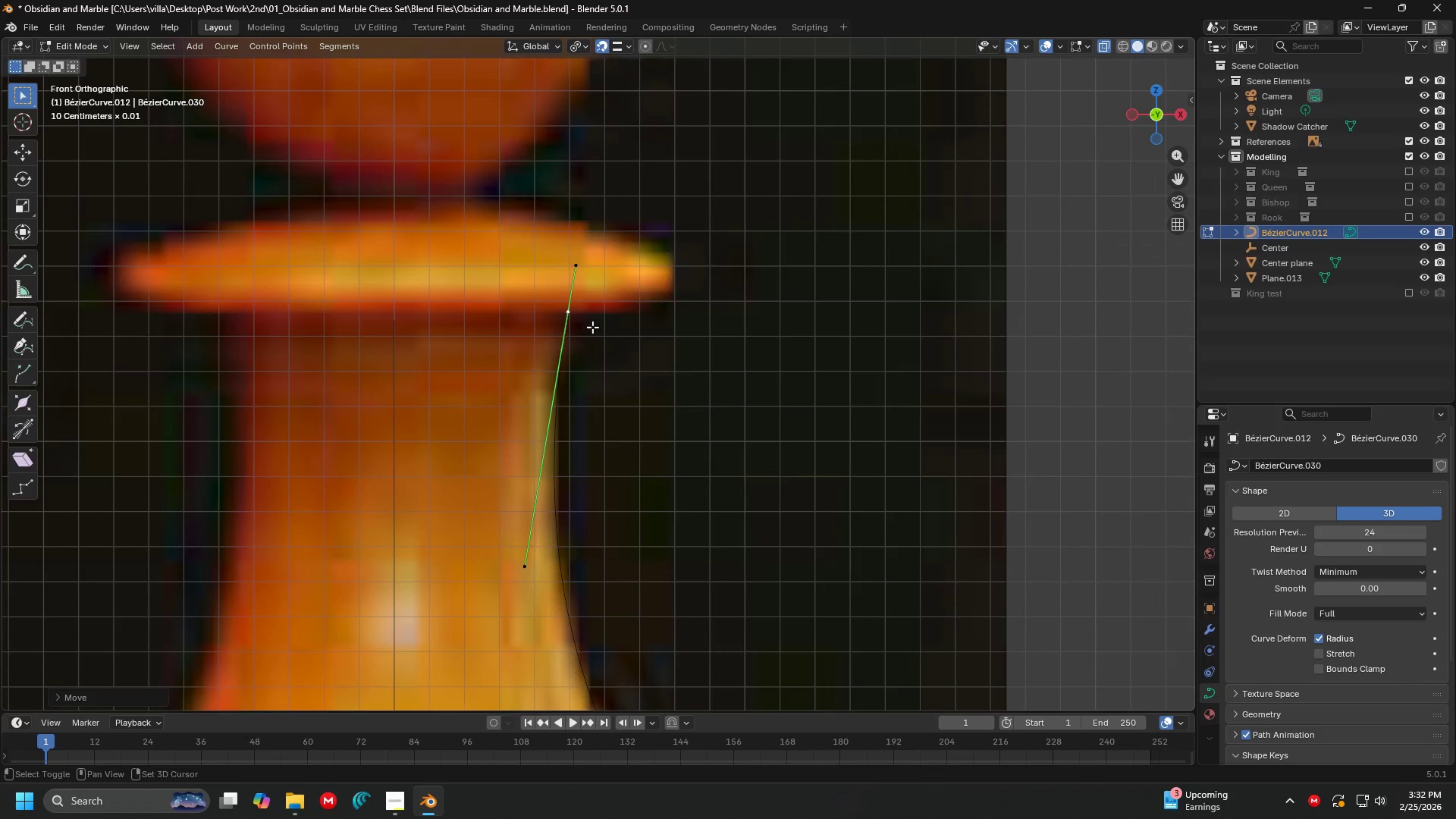 
key(Shift+ShiftLeft)
 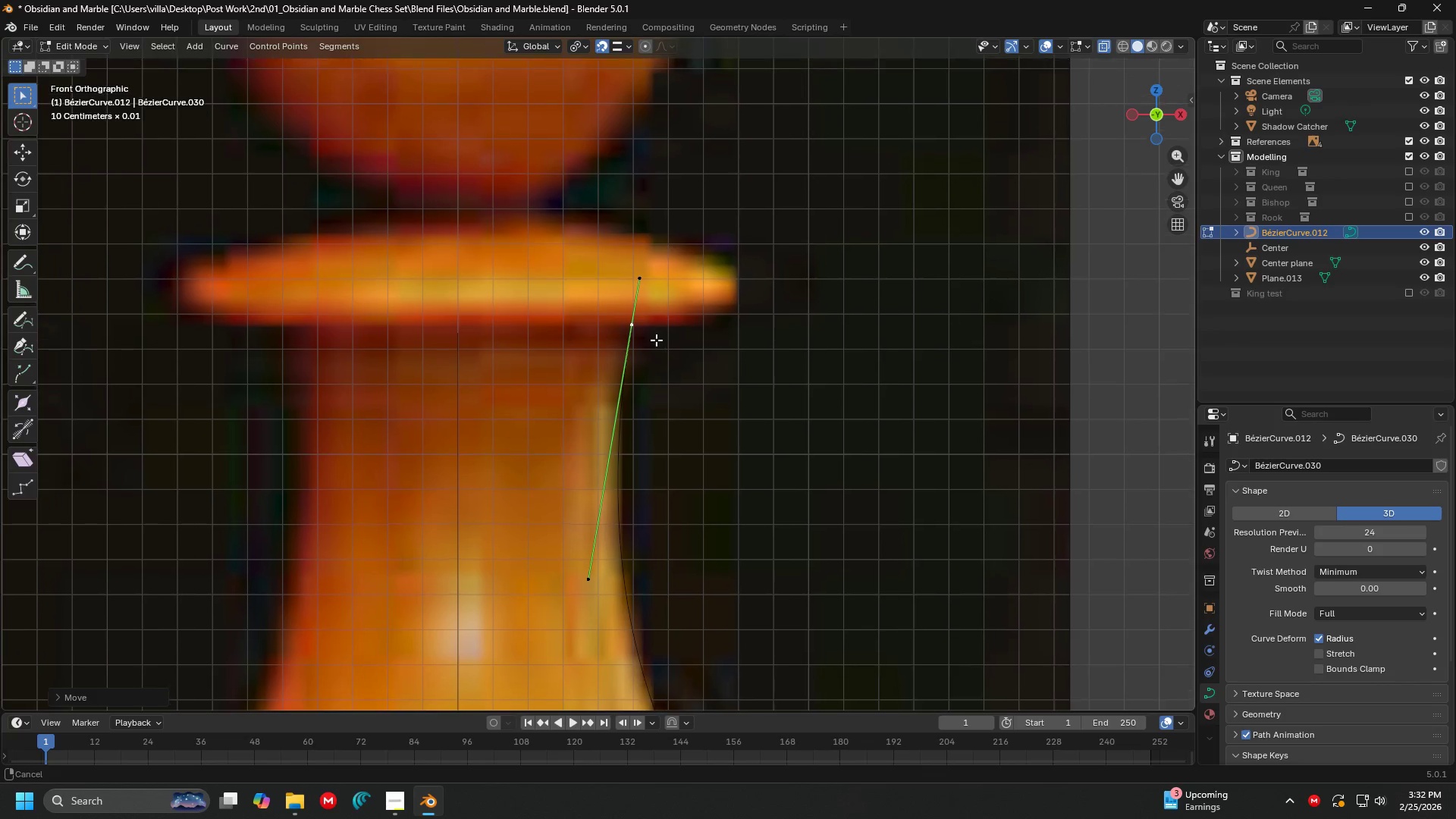 
key(Shift+ShiftLeft)
 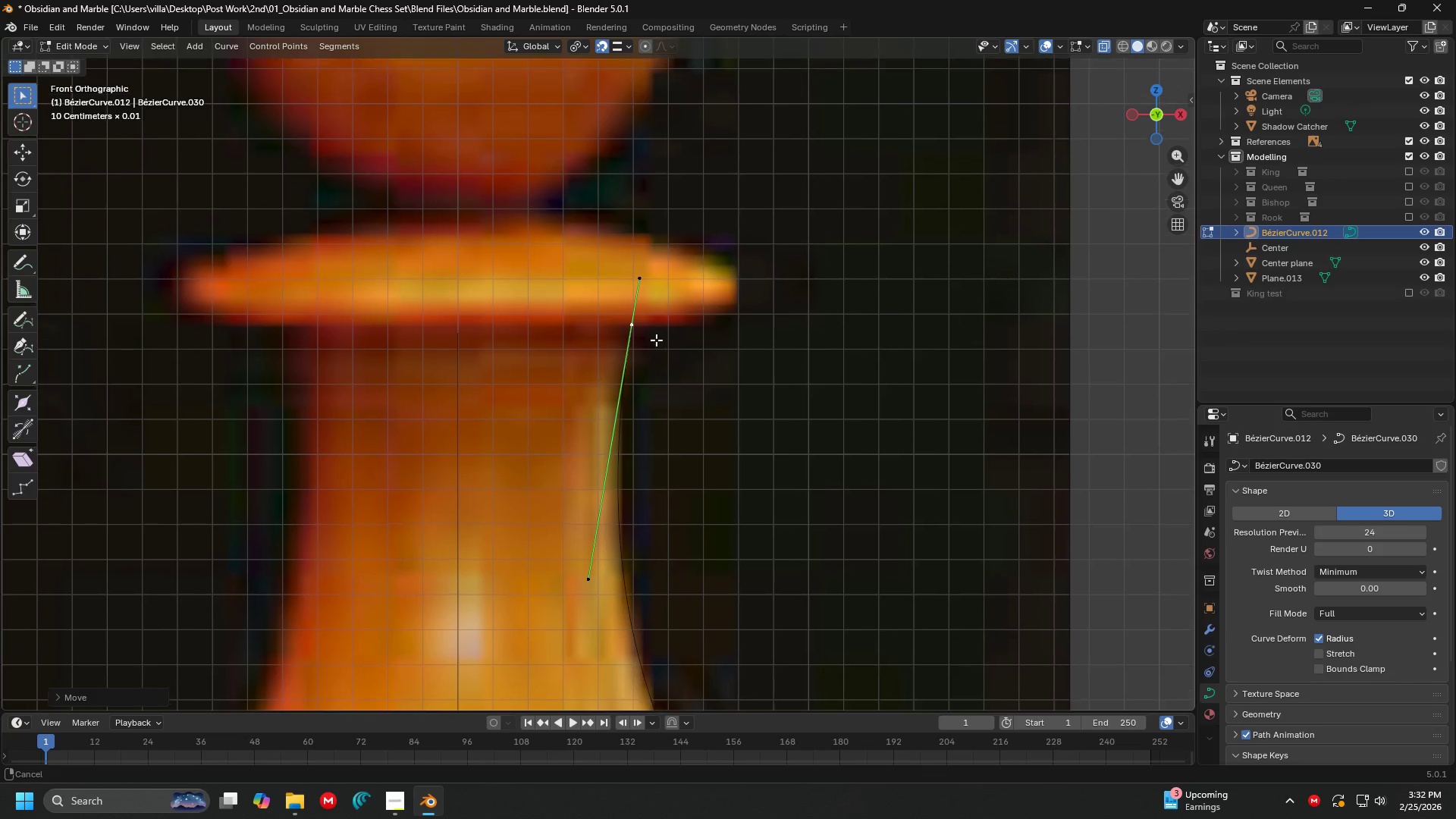 
key(Shift+ShiftLeft)
 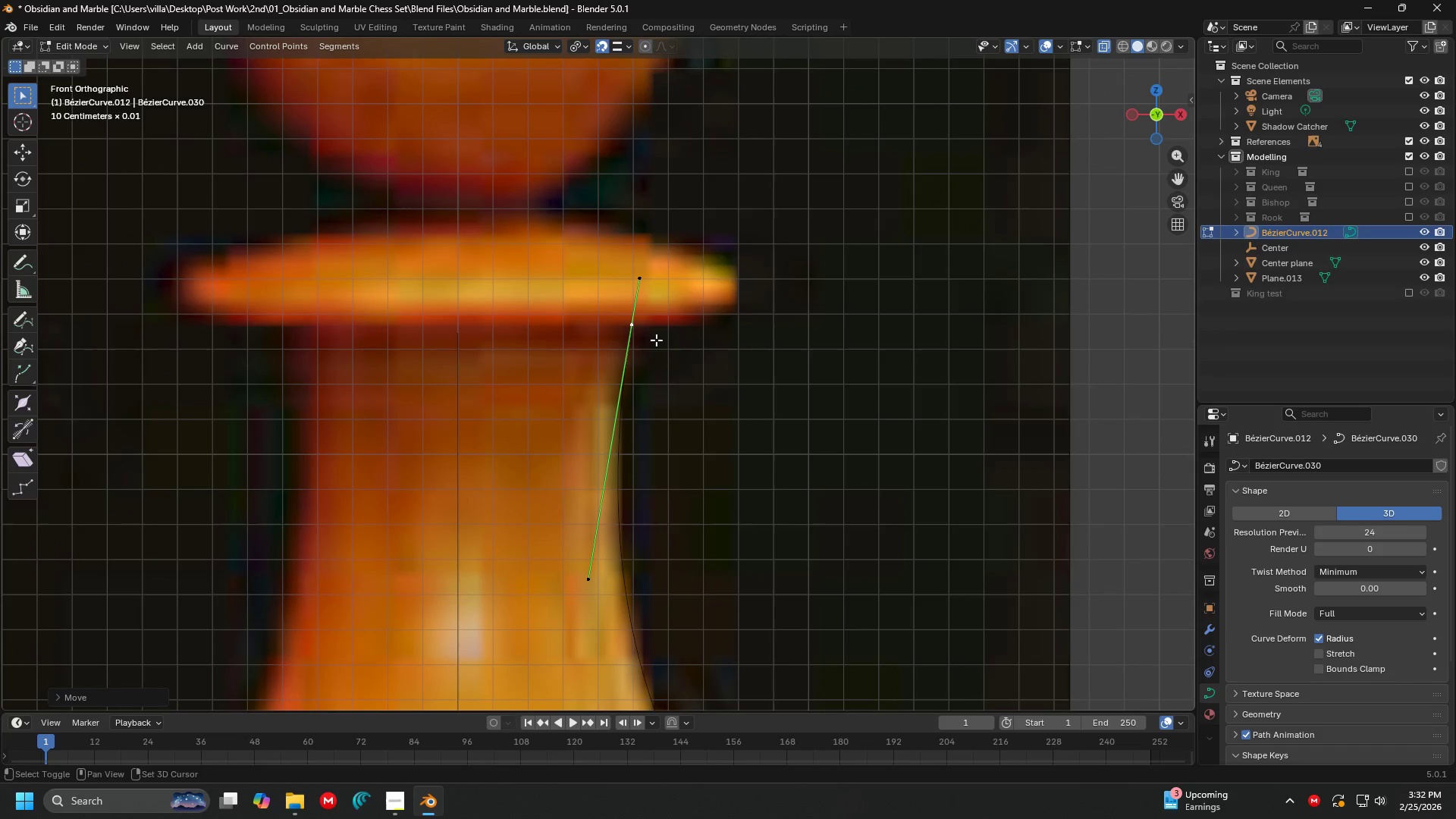 
key(Shift+ShiftLeft)
 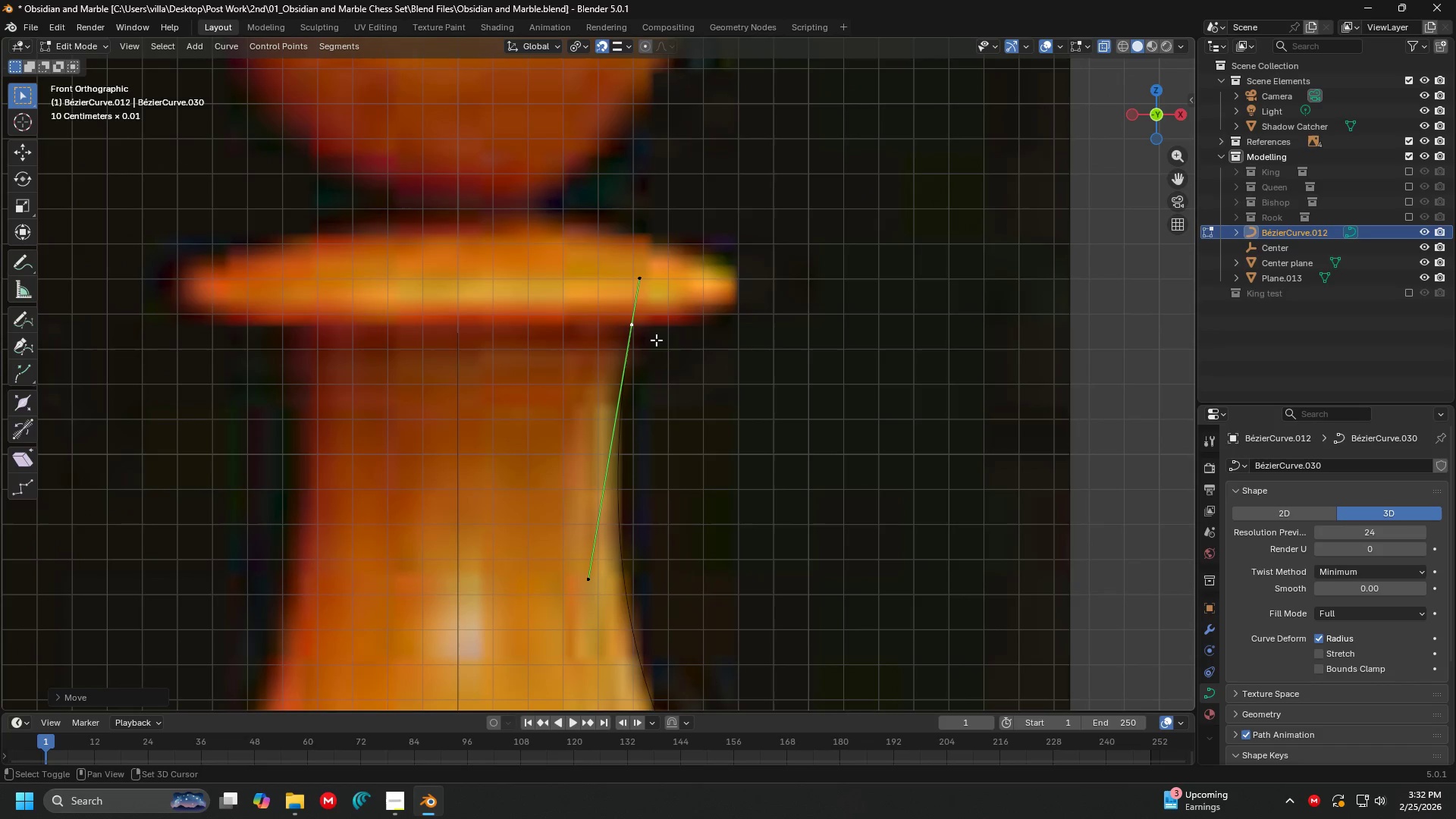 
key(Shift+ShiftLeft)
 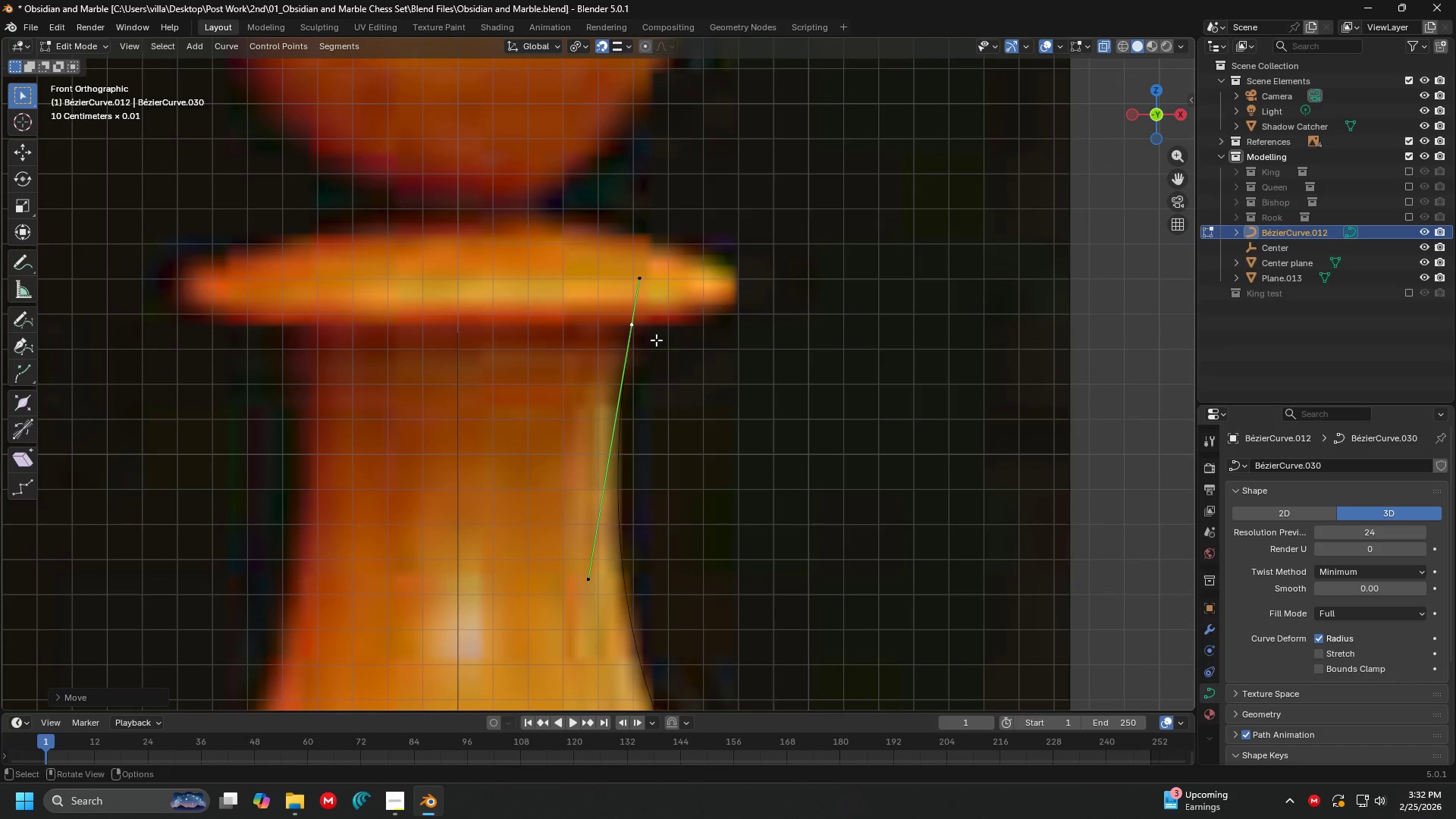 
key(Shift+ShiftLeft)
 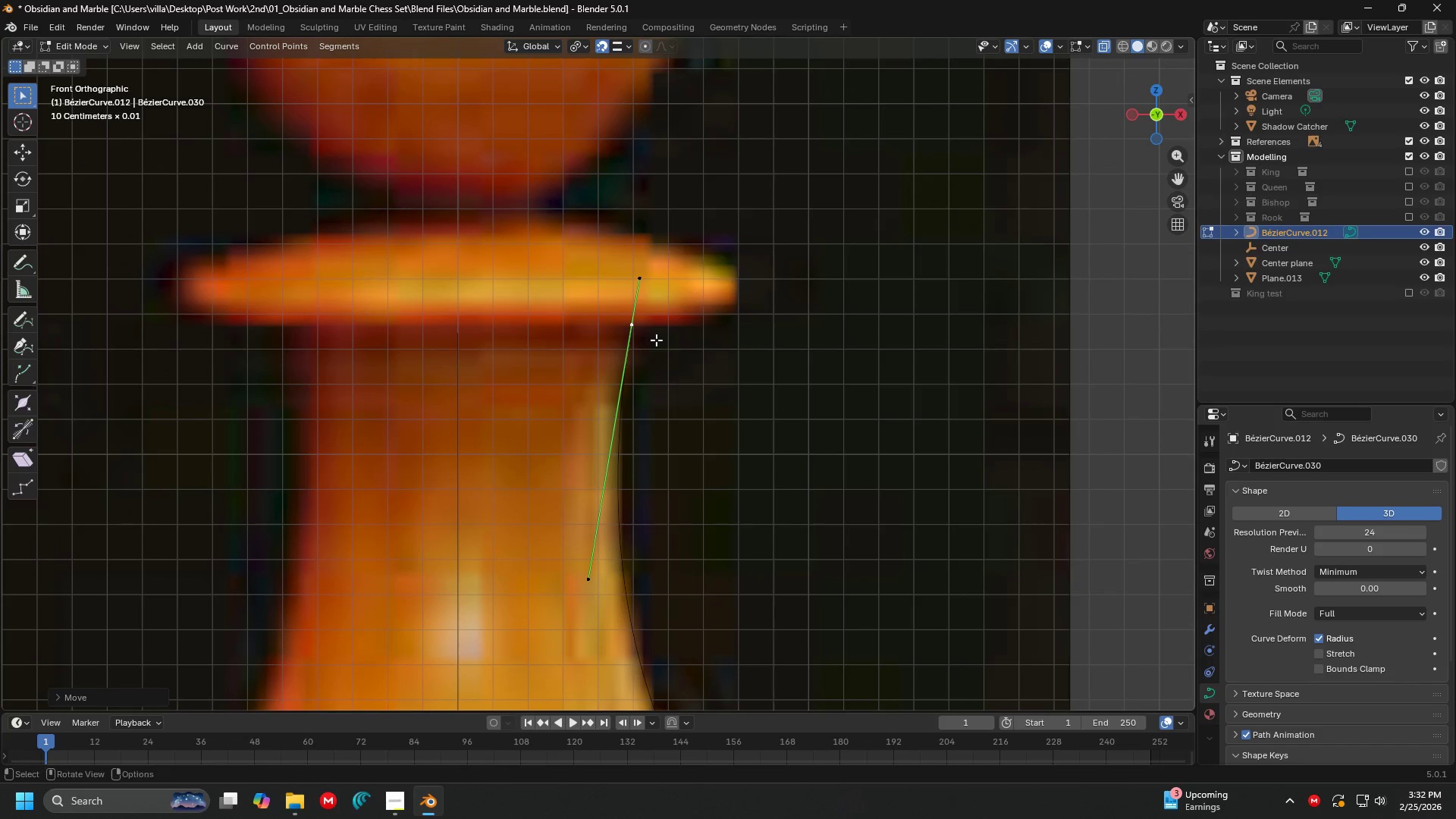 
key(Shift+ShiftLeft)
 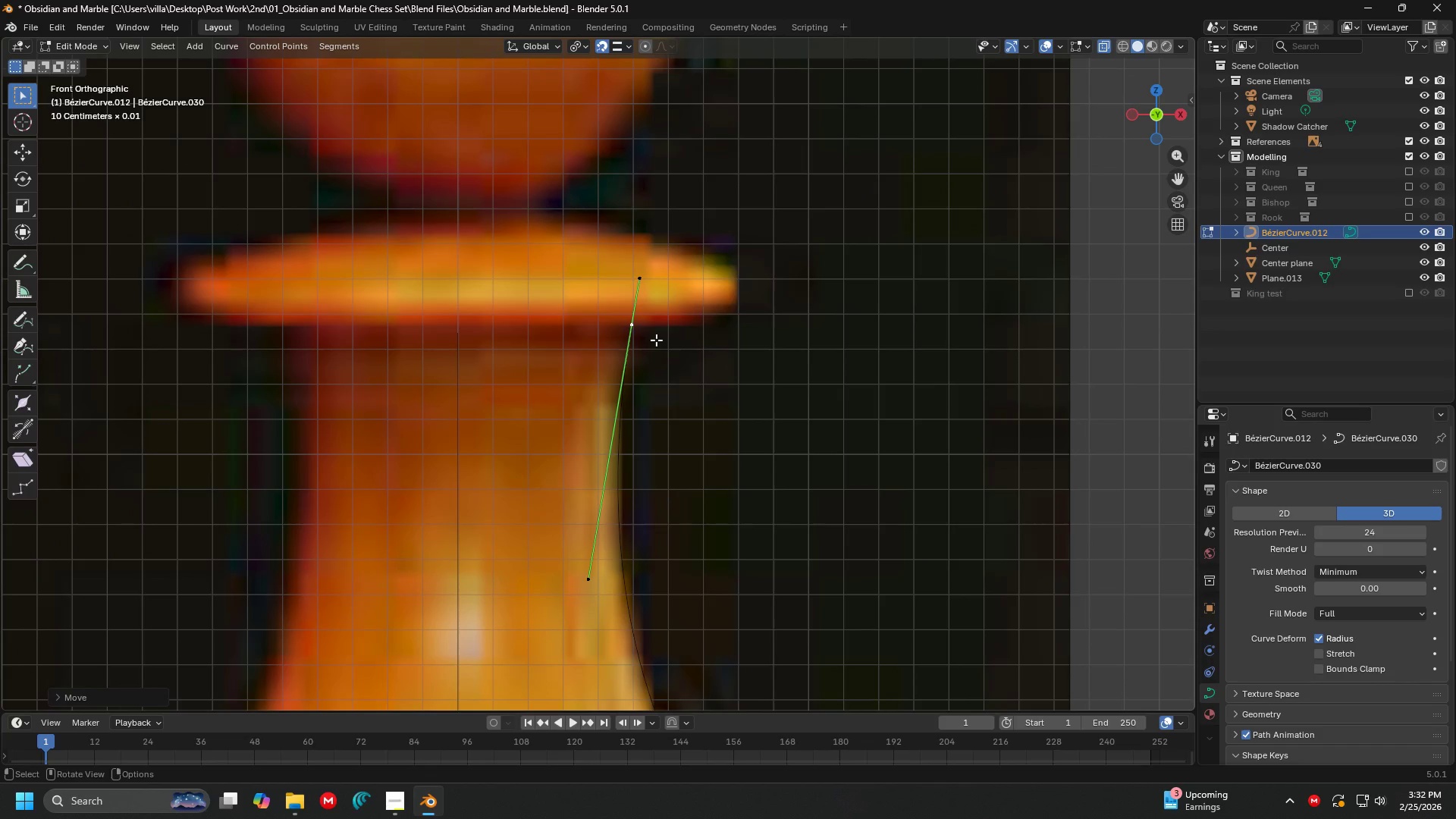 
key(Shift+ShiftLeft)
 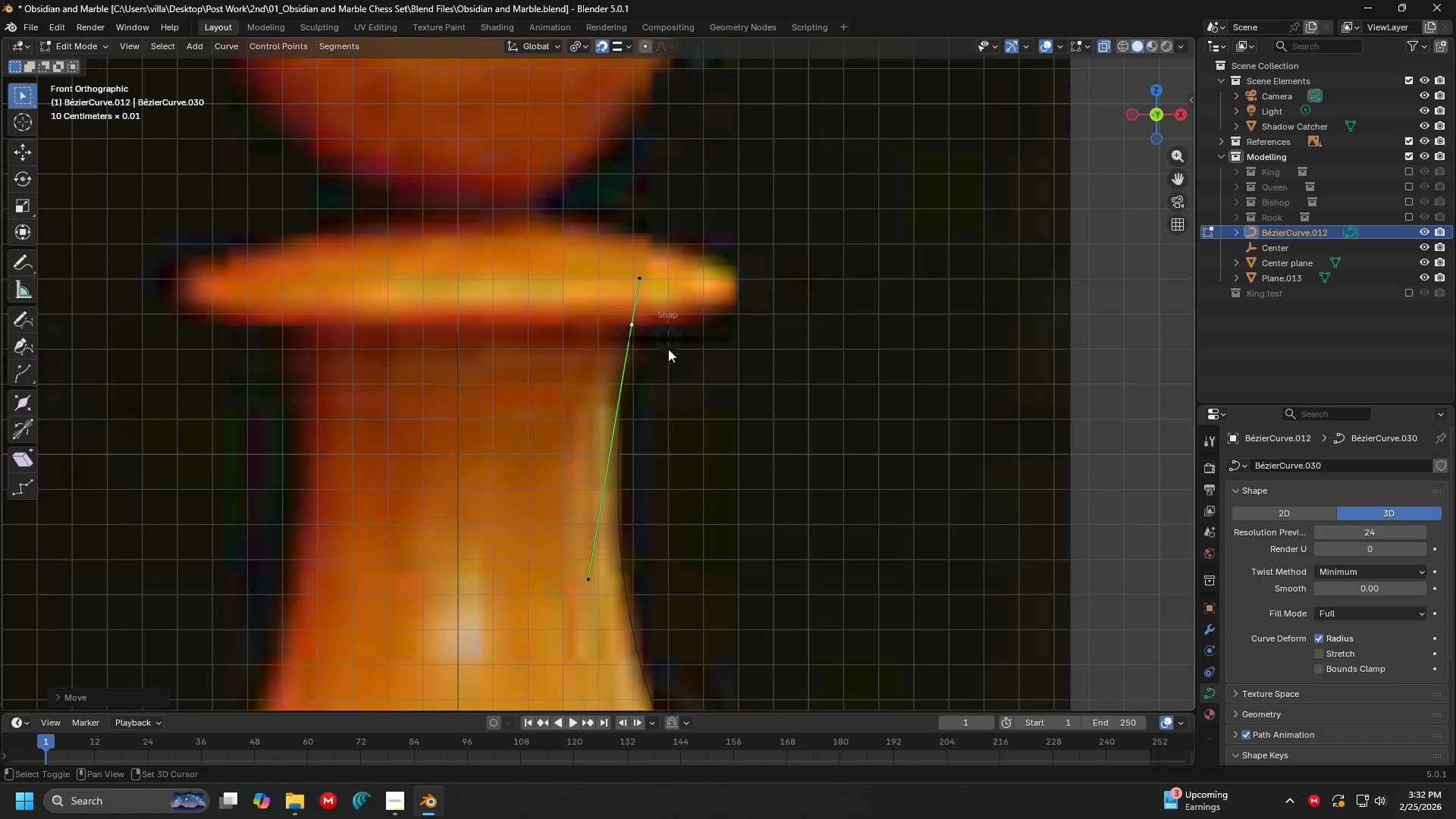 
key(Shift+S)
 